 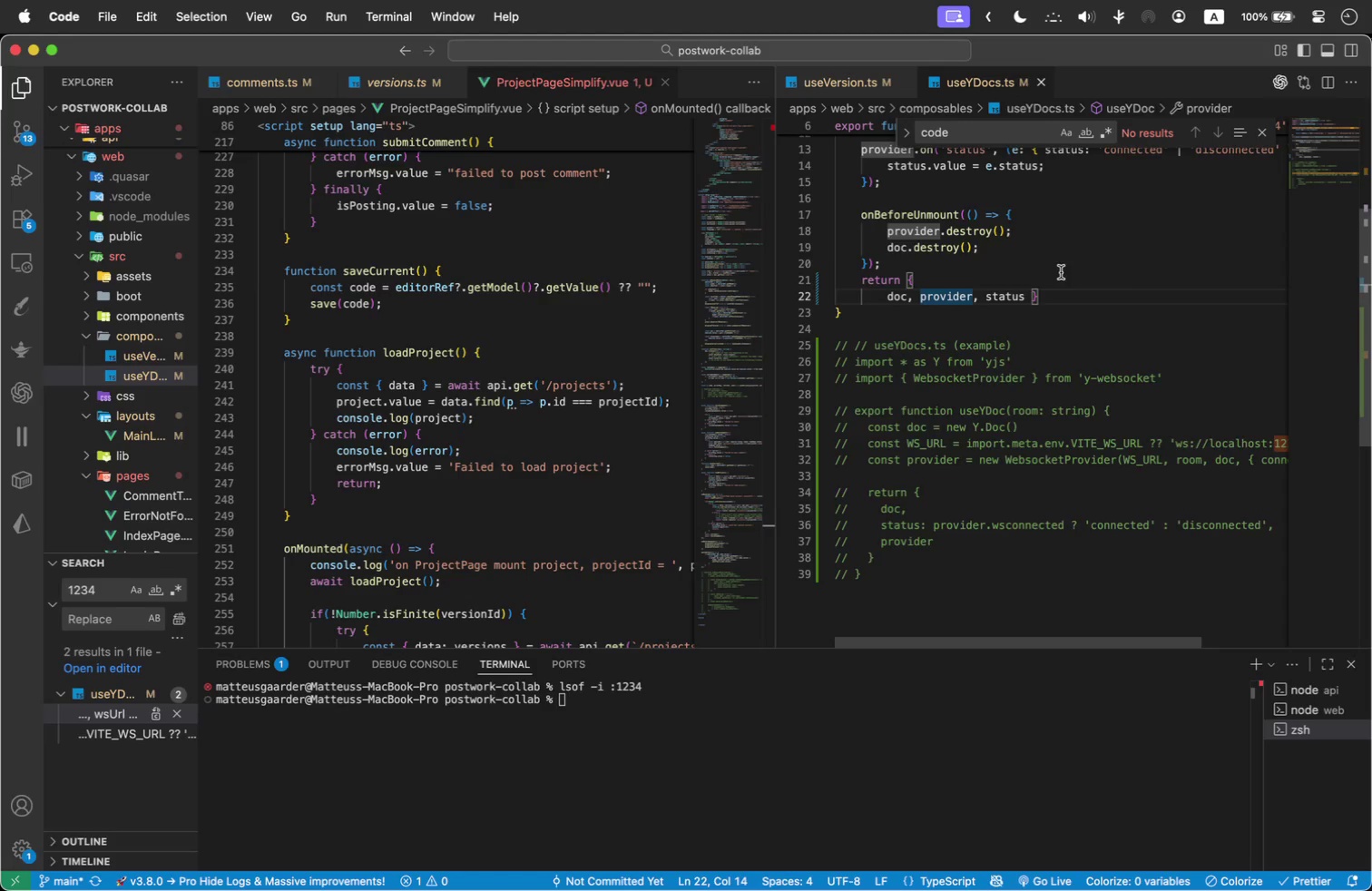 
key(Enter)
 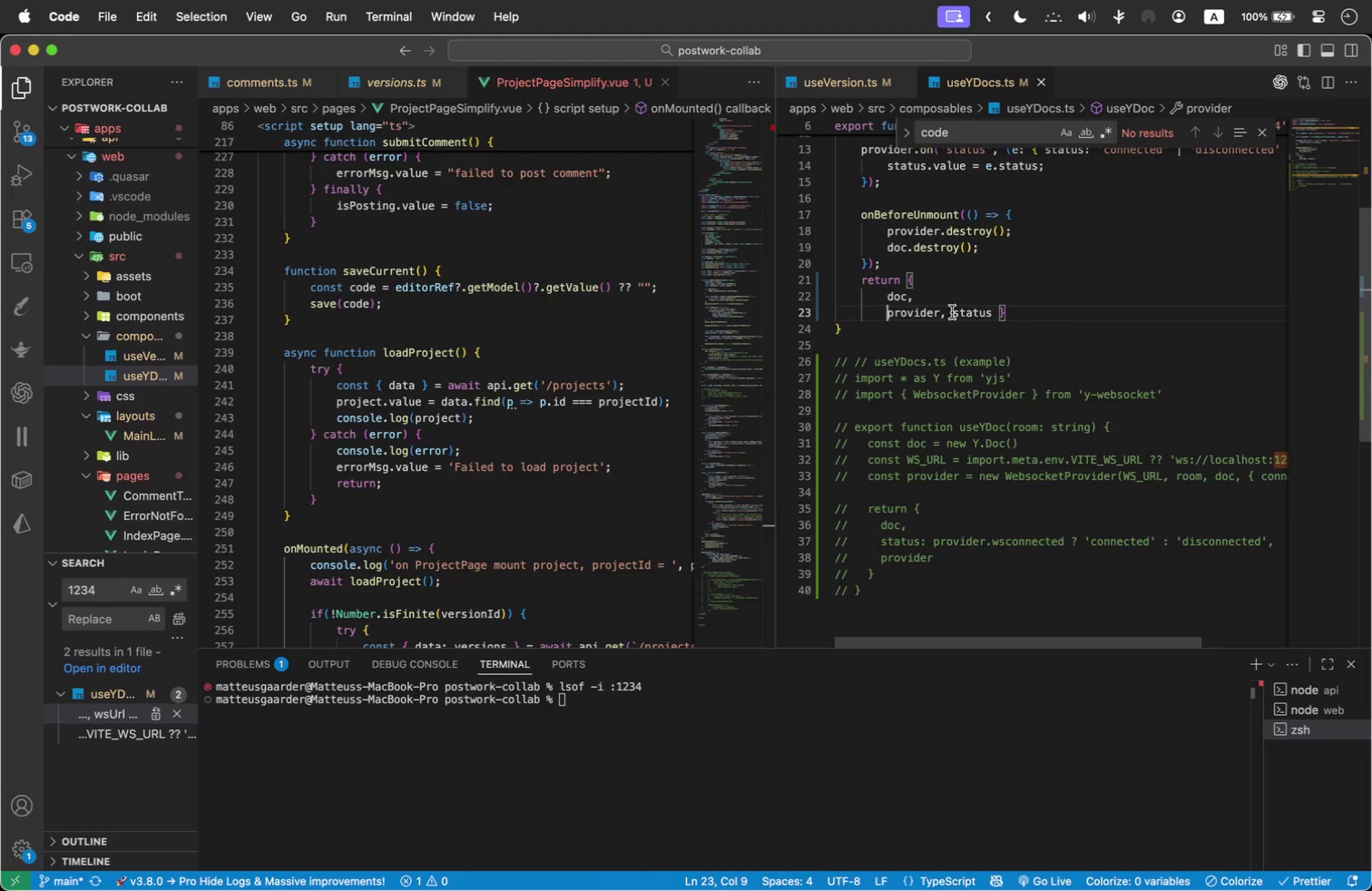 
left_click([952, 312])
 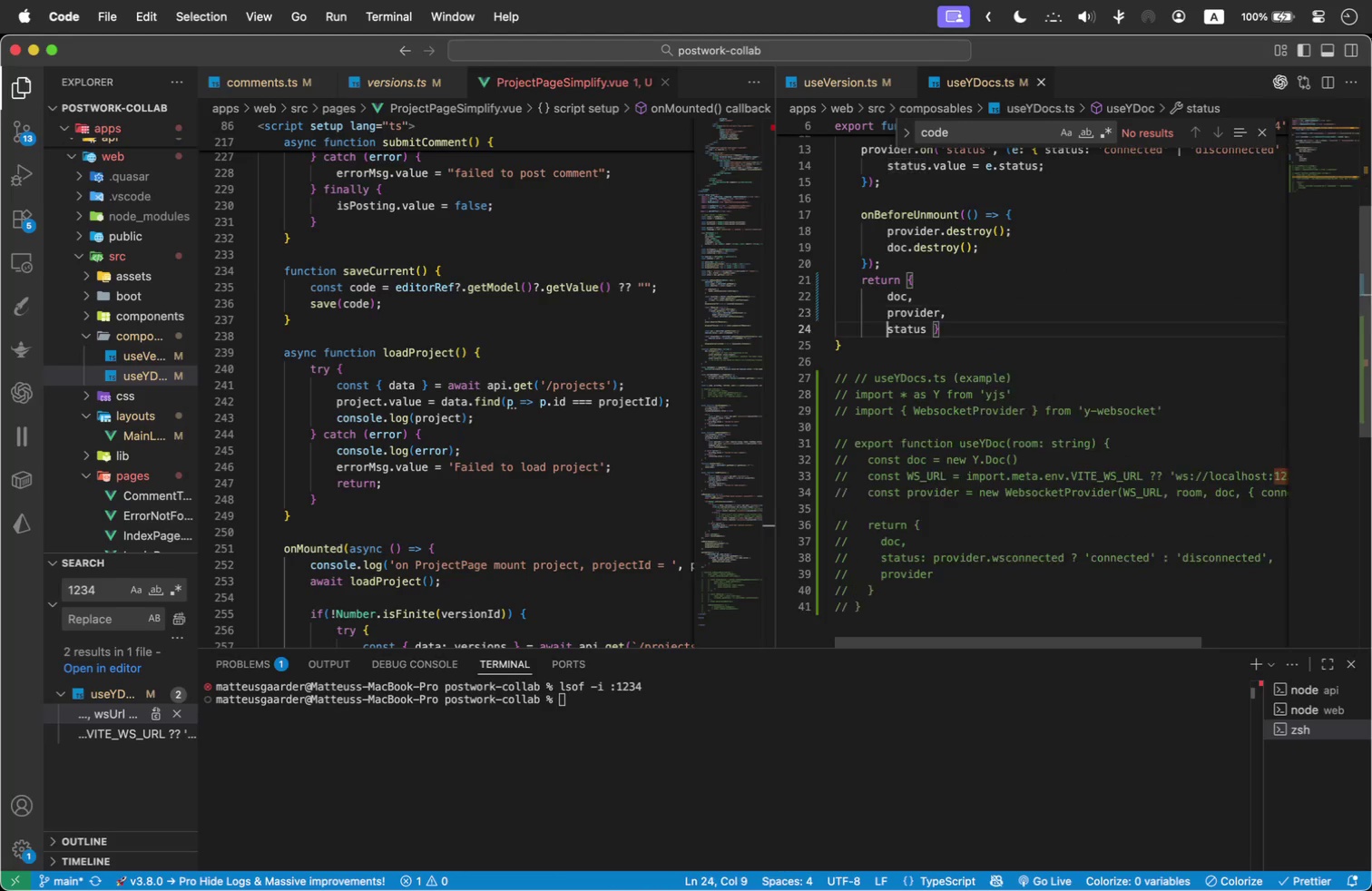 
key(Enter)
 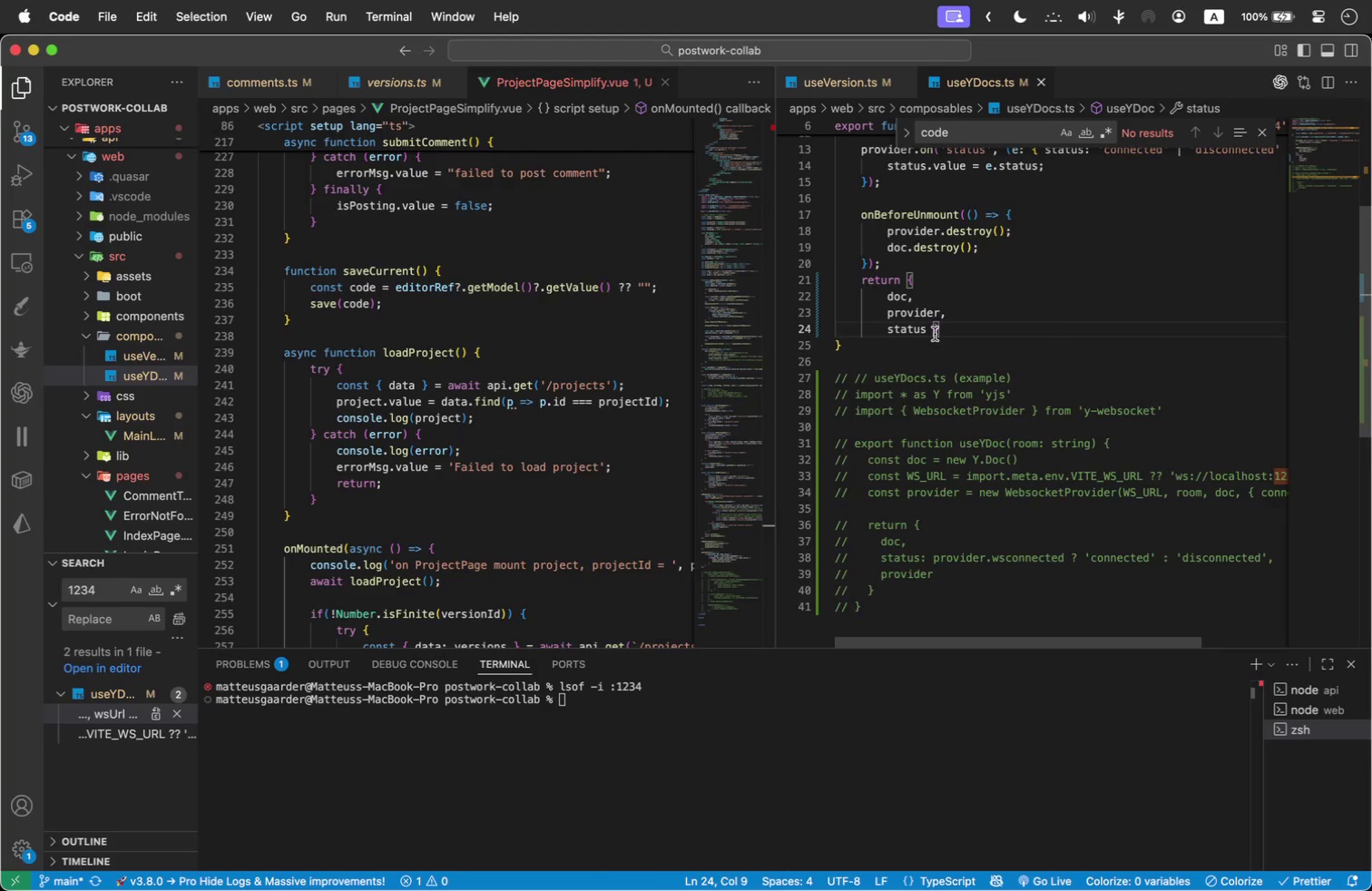 
left_click([935, 332])
 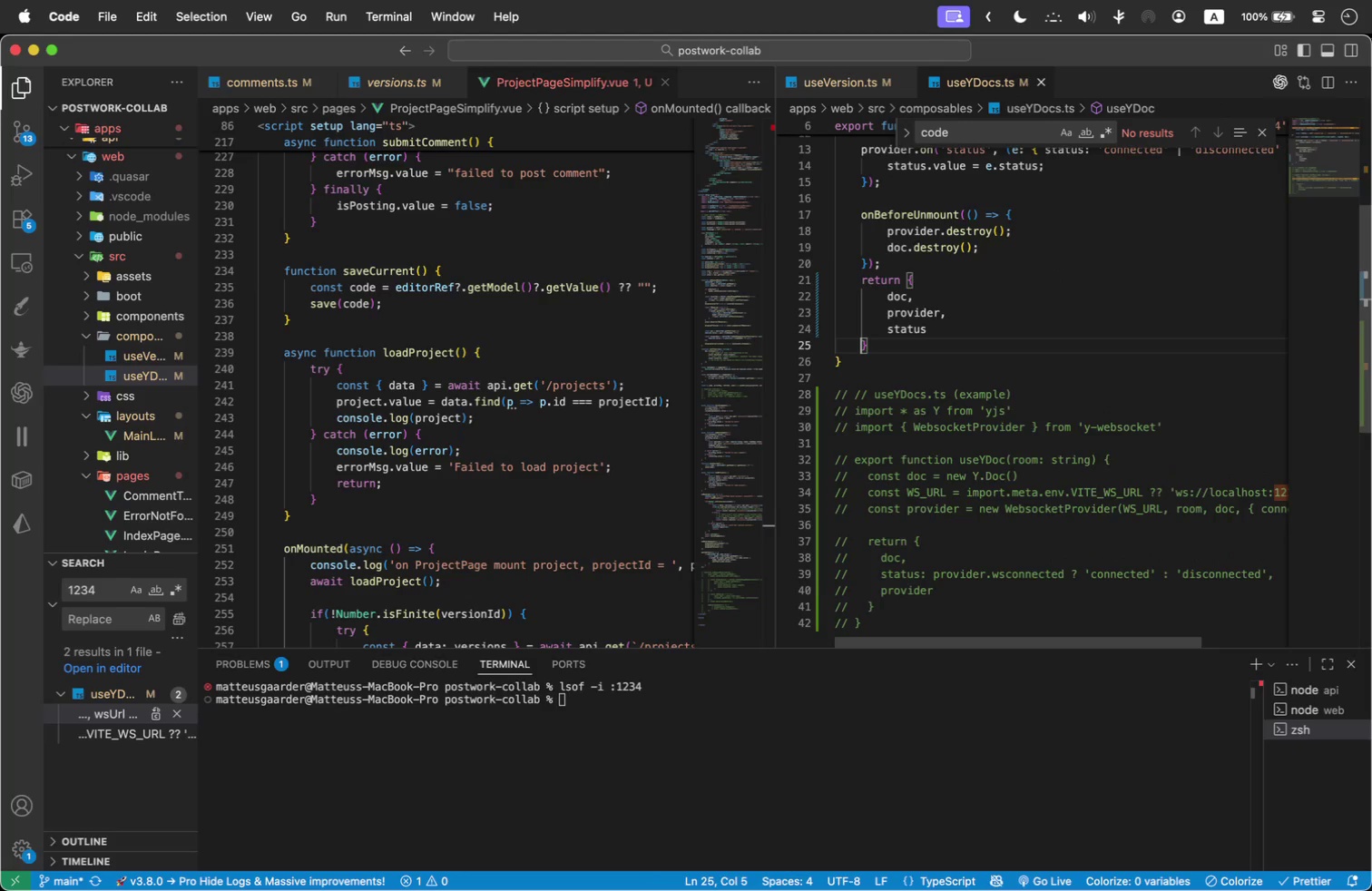 
key(Enter)
 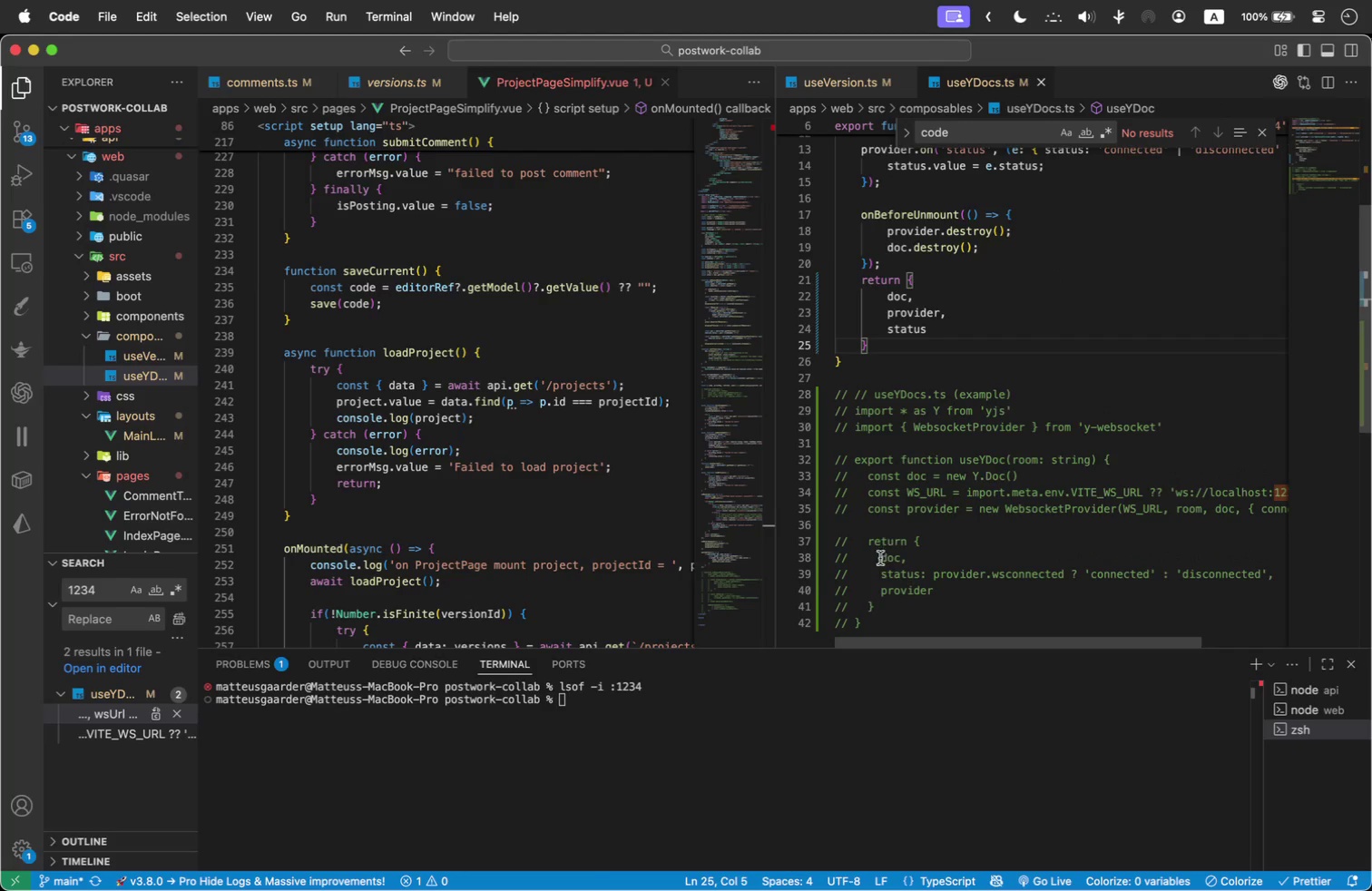 
left_click_drag(start_coordinate=[883, 576], to_coordinate=[1240, 579])
 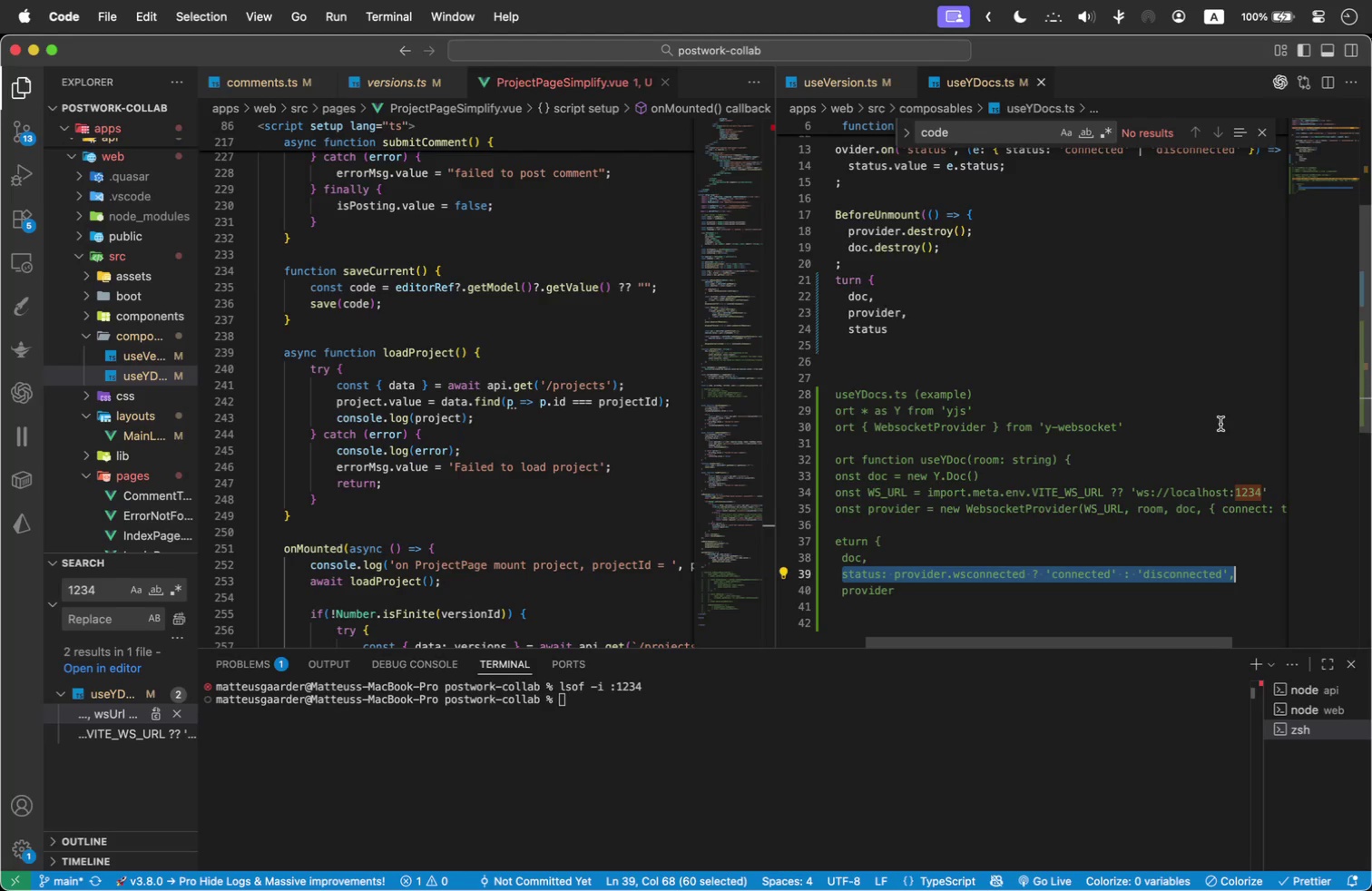 
wait(5.4)
 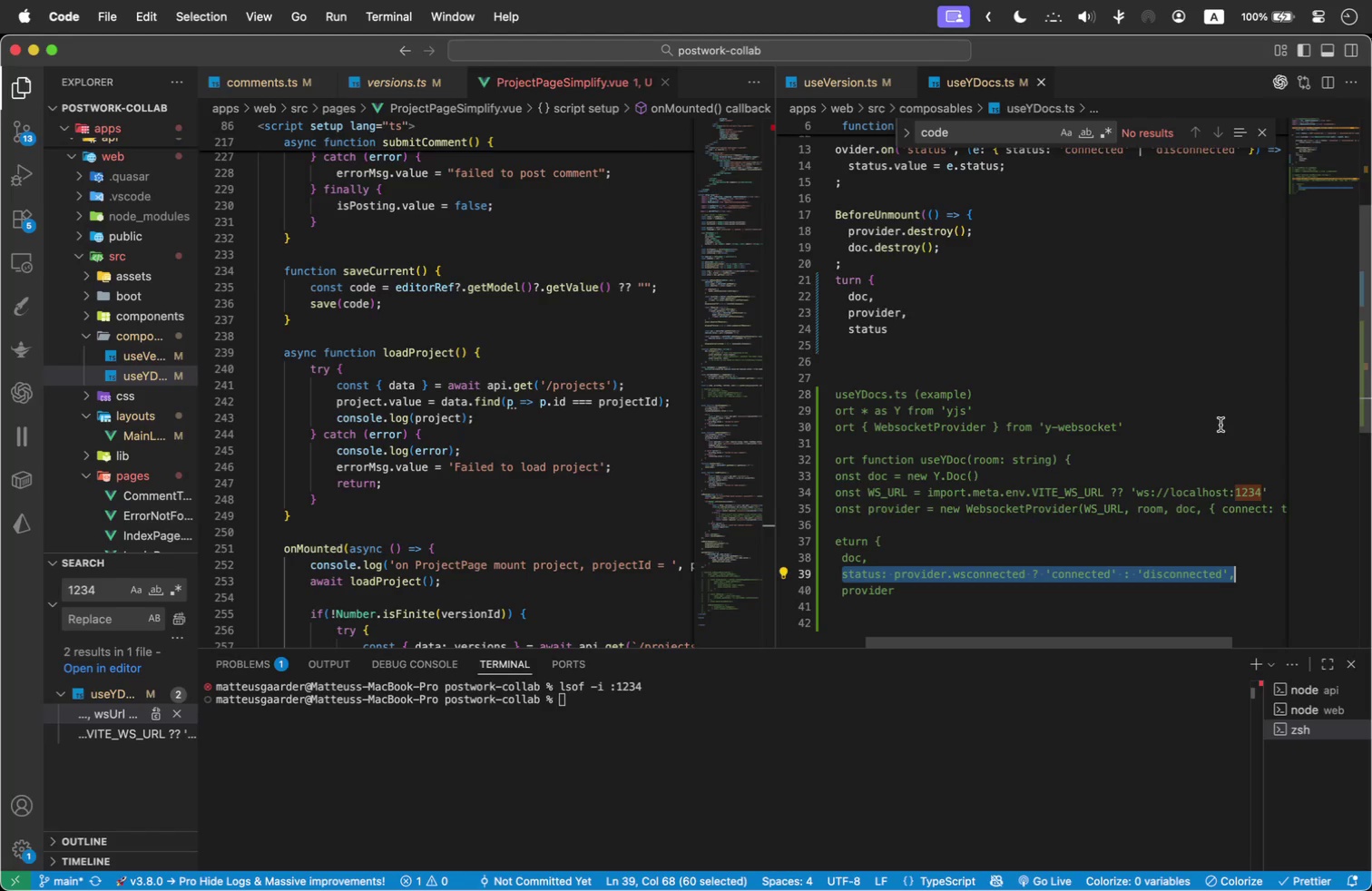 
left_click([1193, 397])
 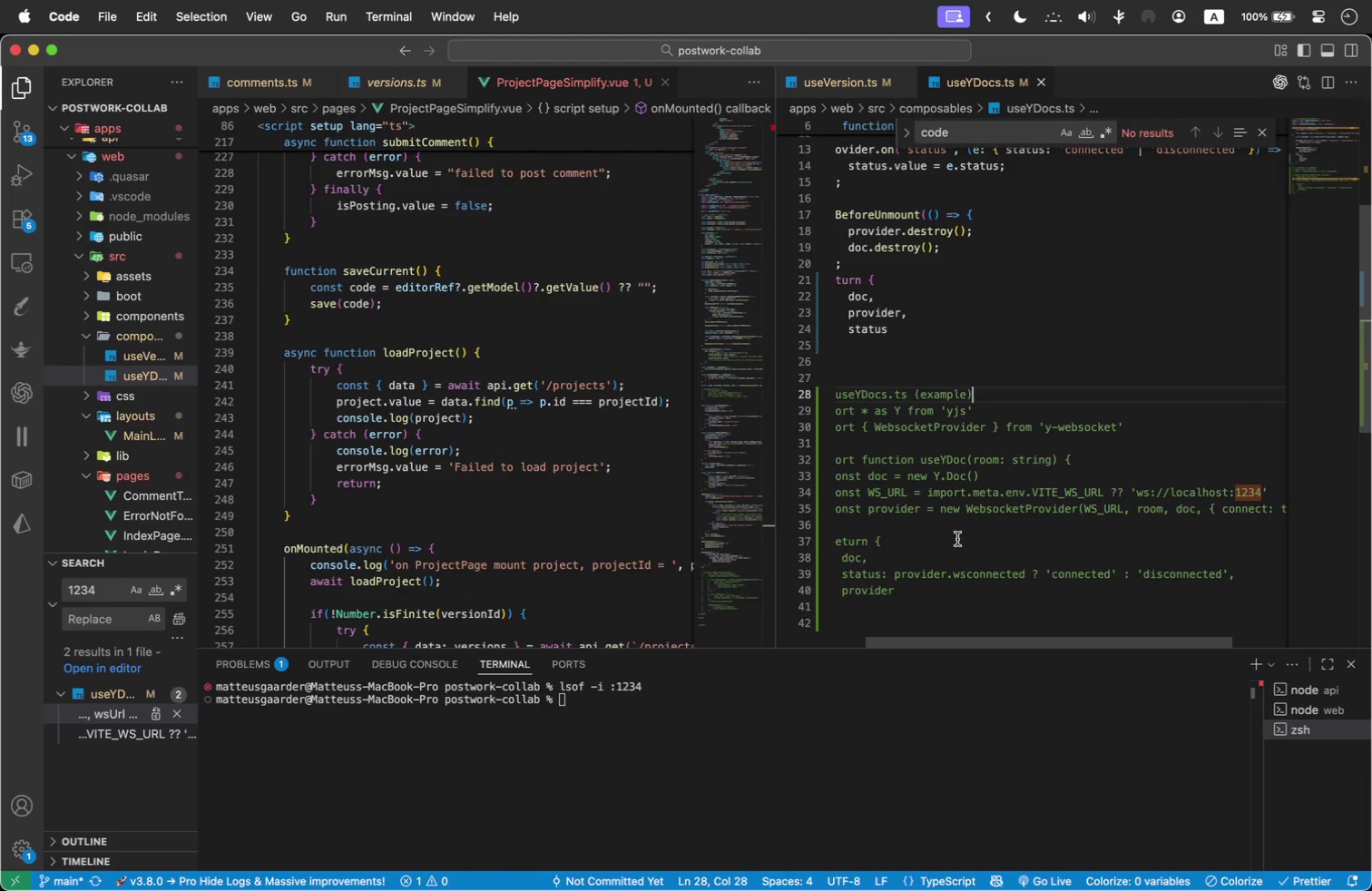 
key(Meta+Tab)
 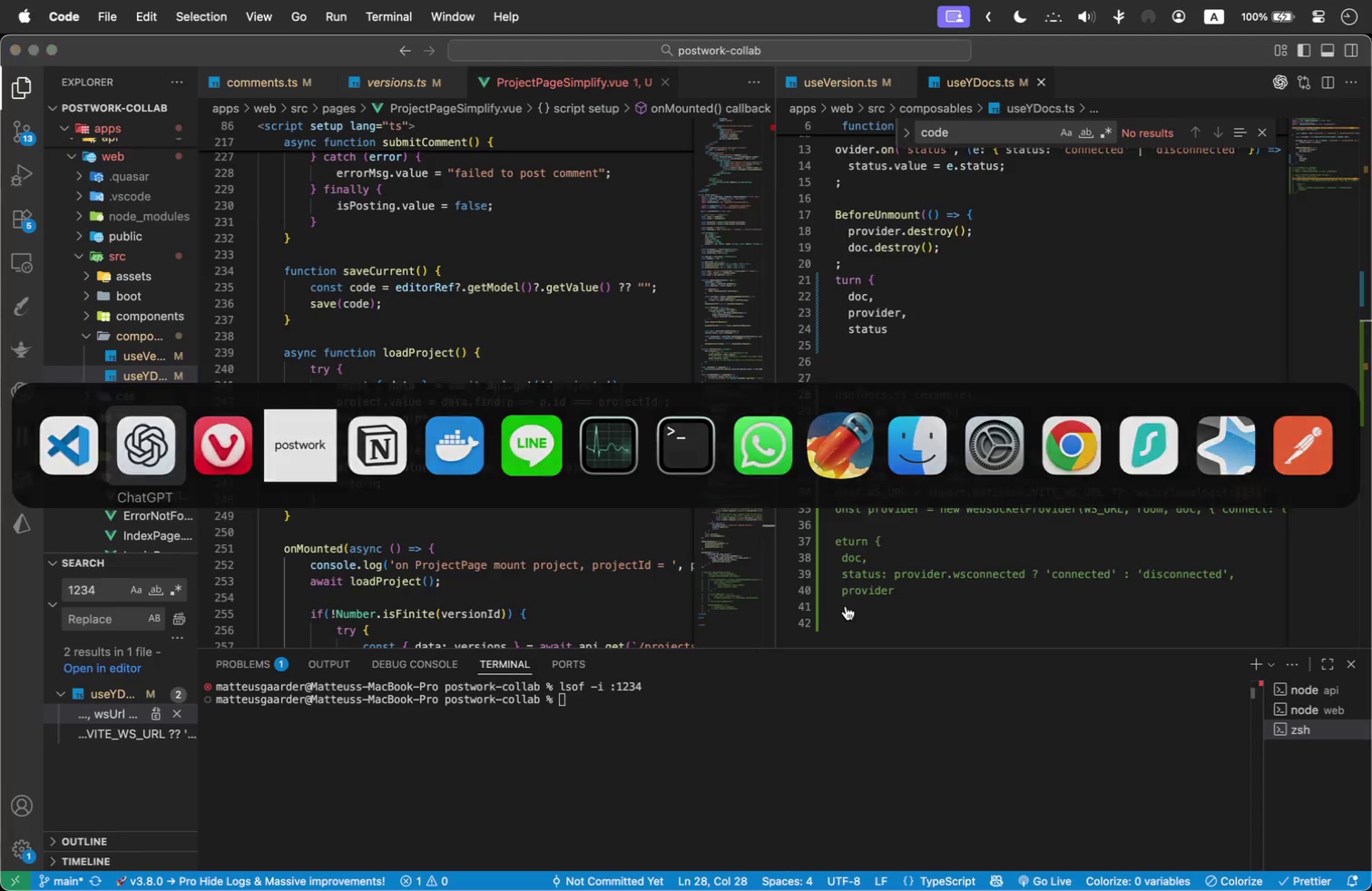 
scroll: coordinate [799, 465], scroll_direction: down, amount: 21.0
 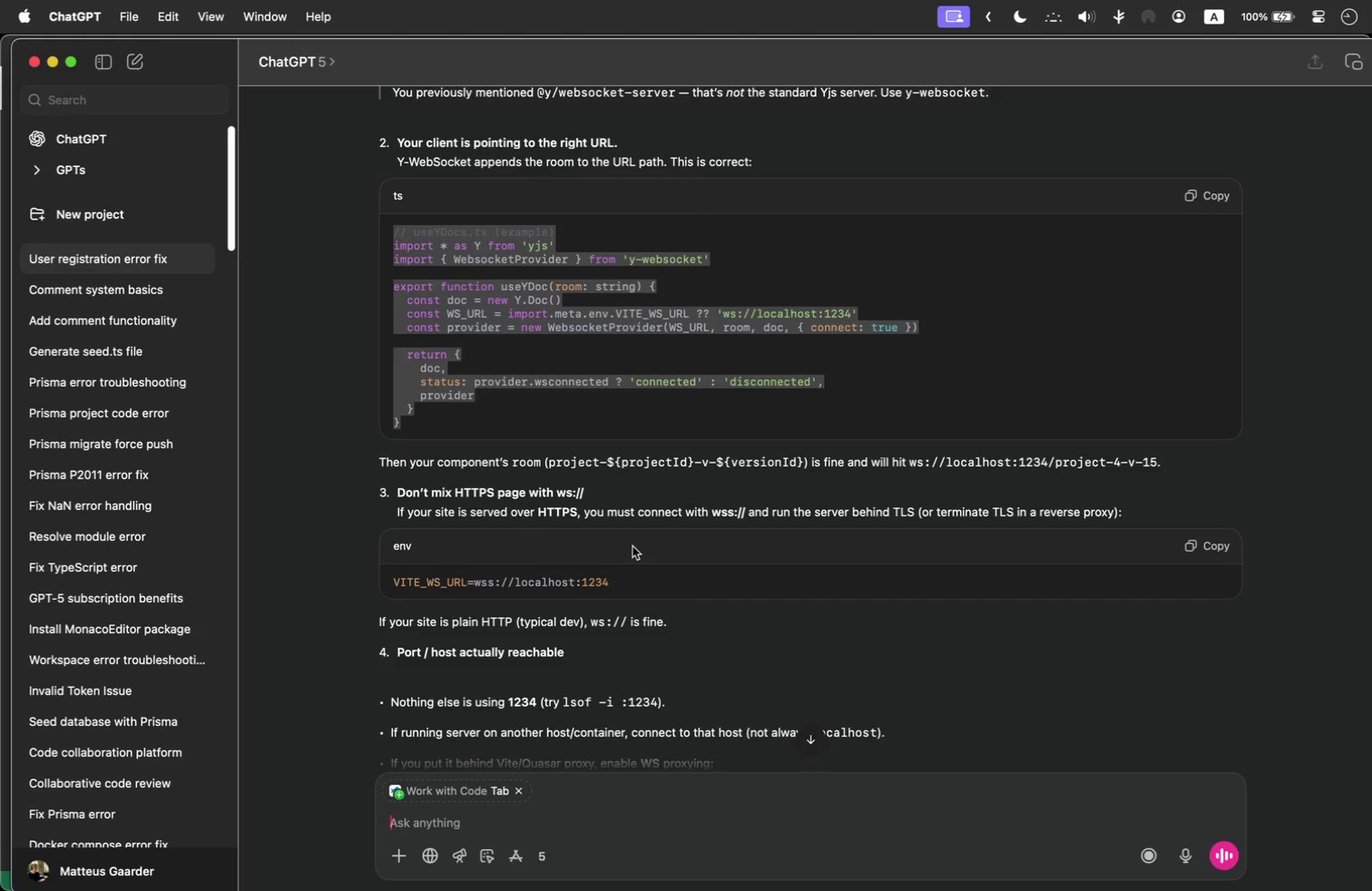 
left_click([632, 549])
 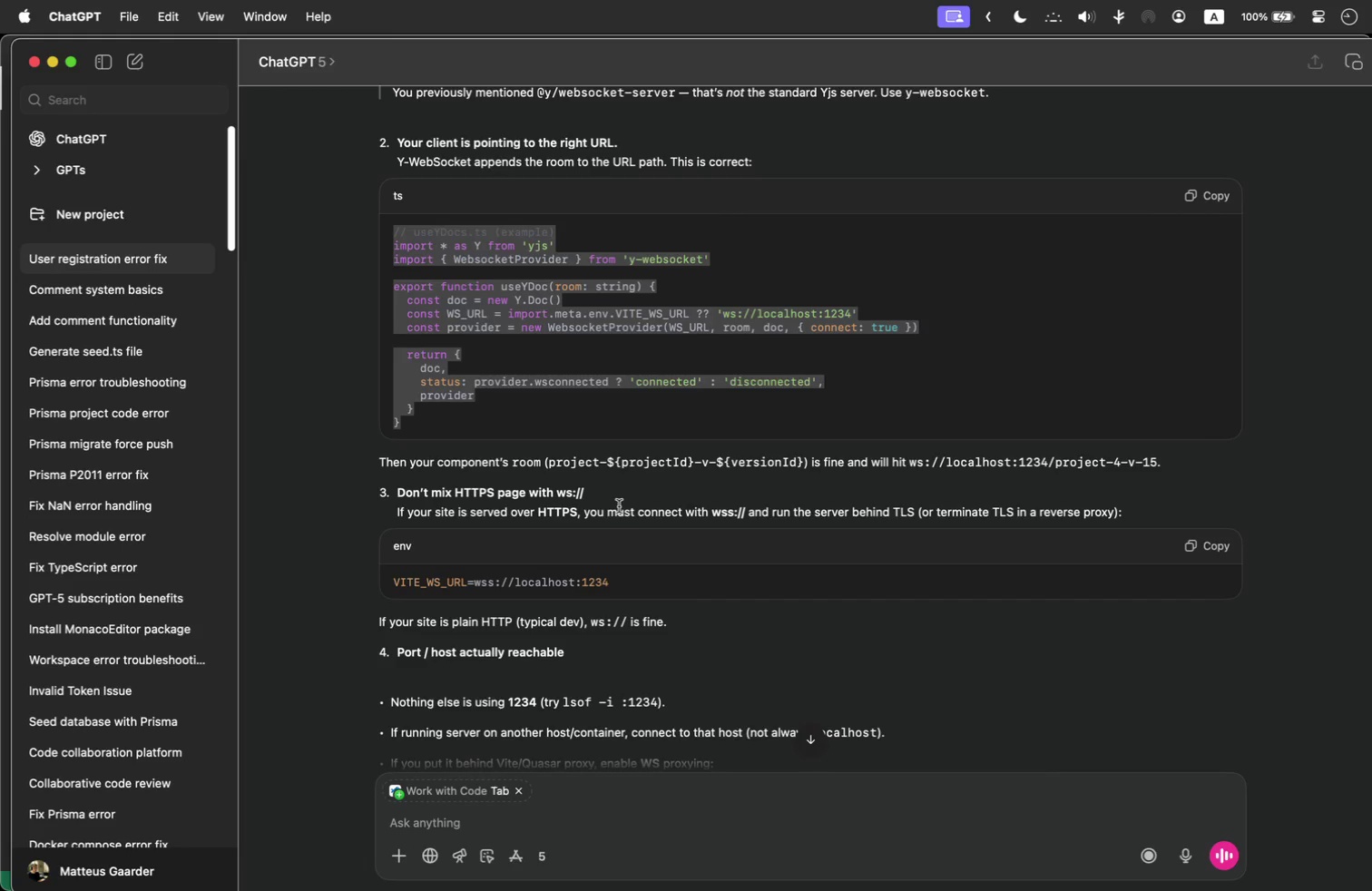 
left_click([619, 506])
 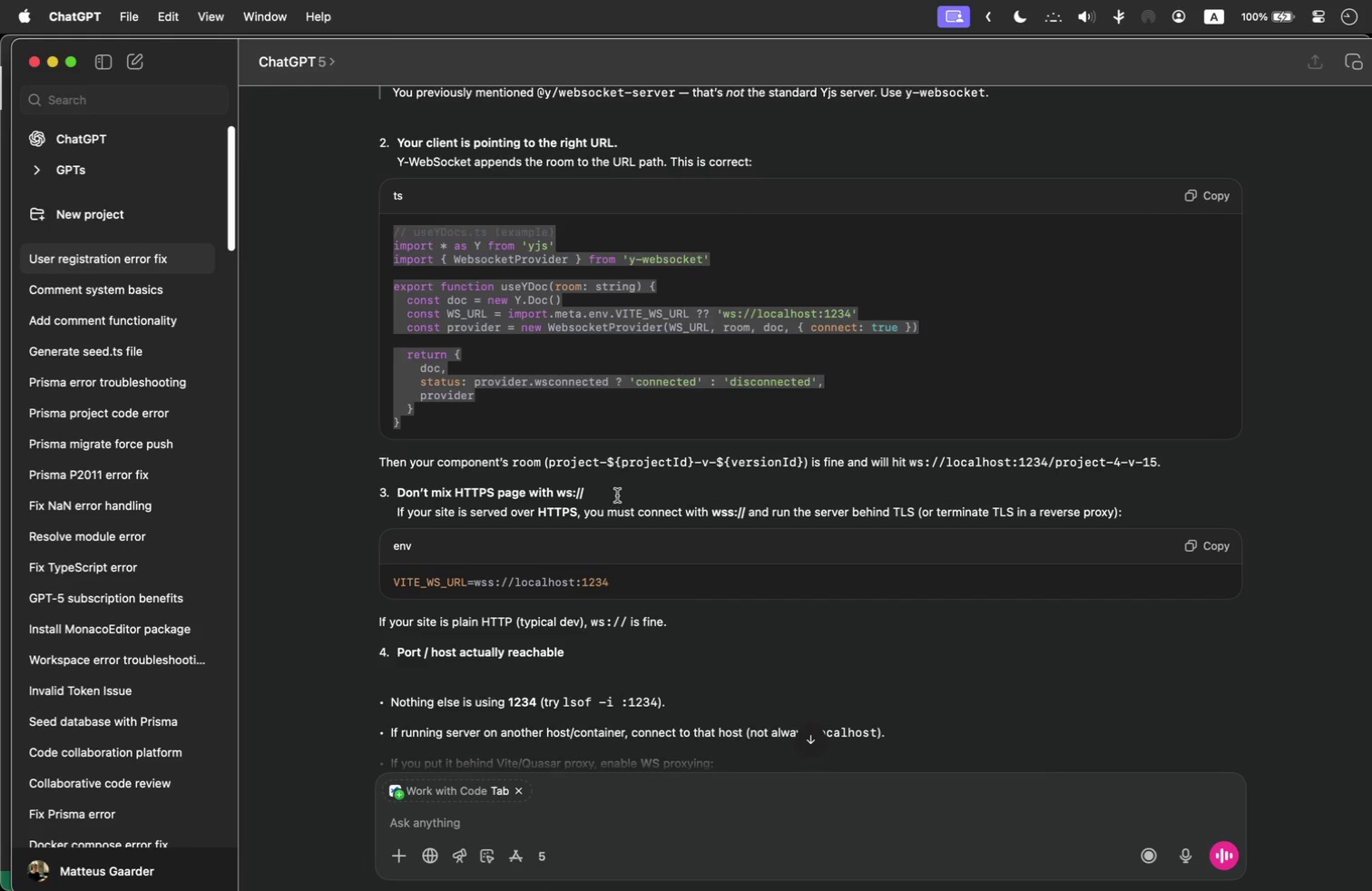 
scroll: coordinate [617, 495], scroll_direction: down, amount: 15.0
 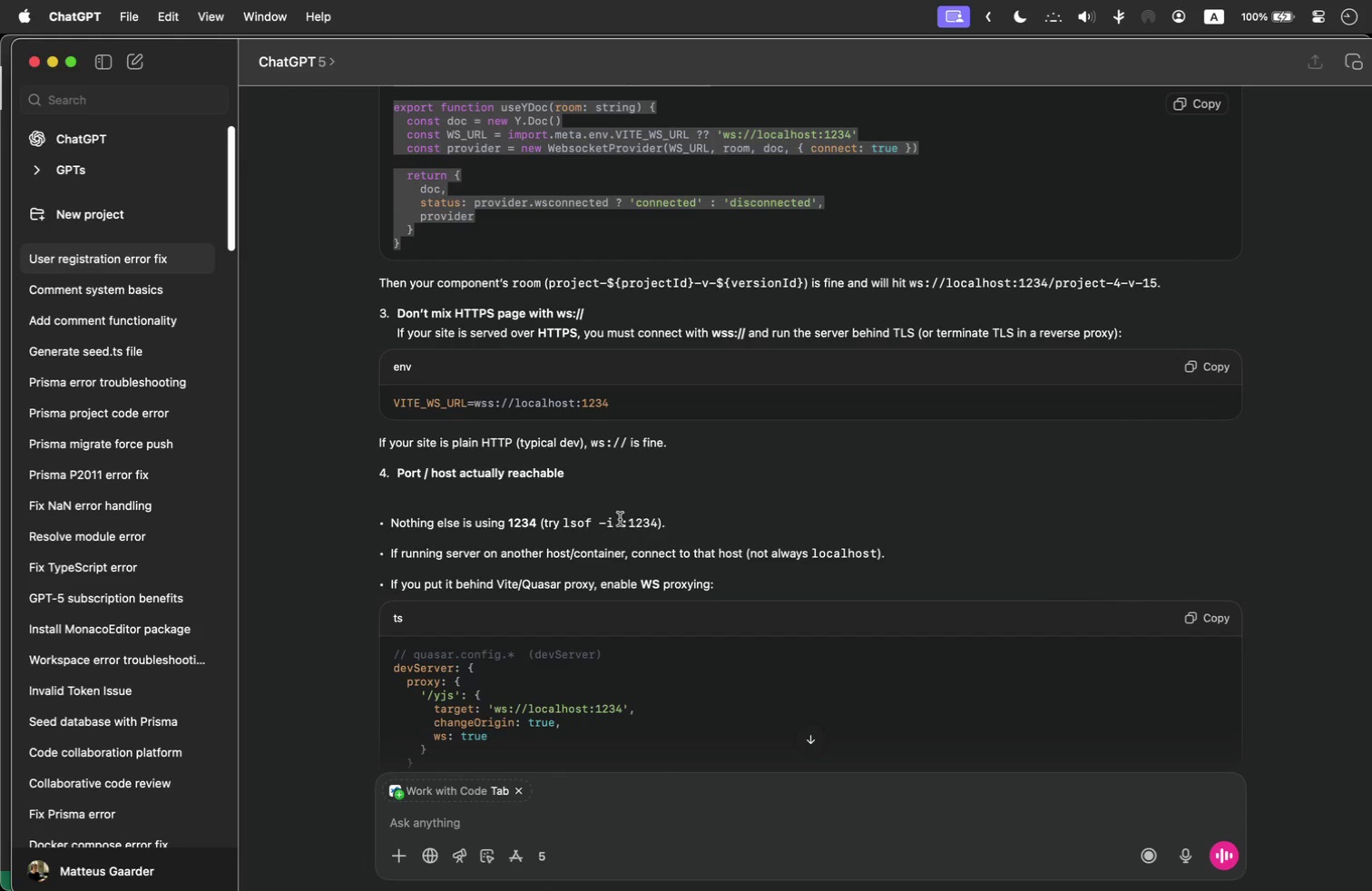 
left_click_drag(start_coordinate=[559, 522], to_coordinate=[655, 512])
 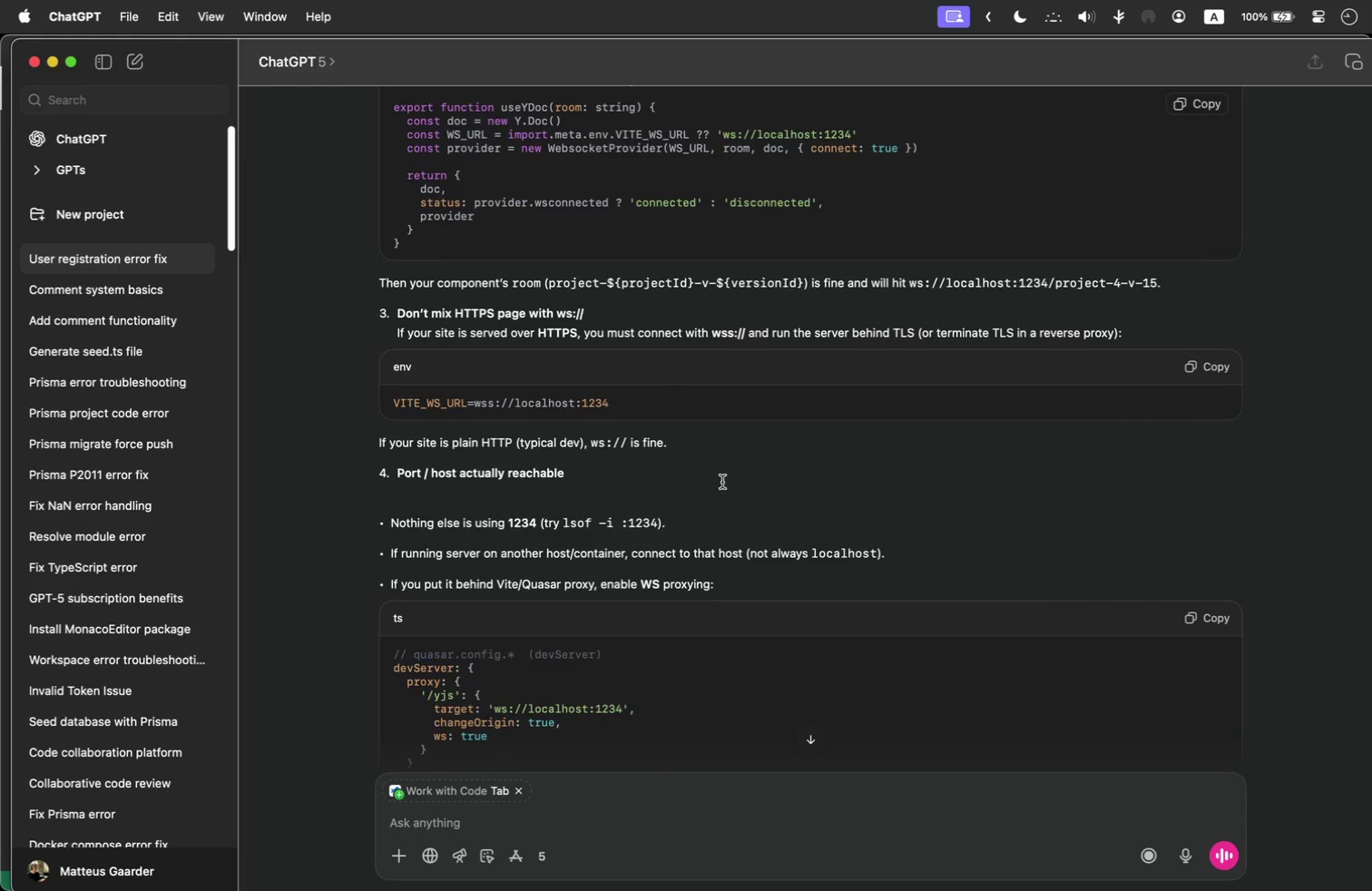 
left_click([722, 482])
 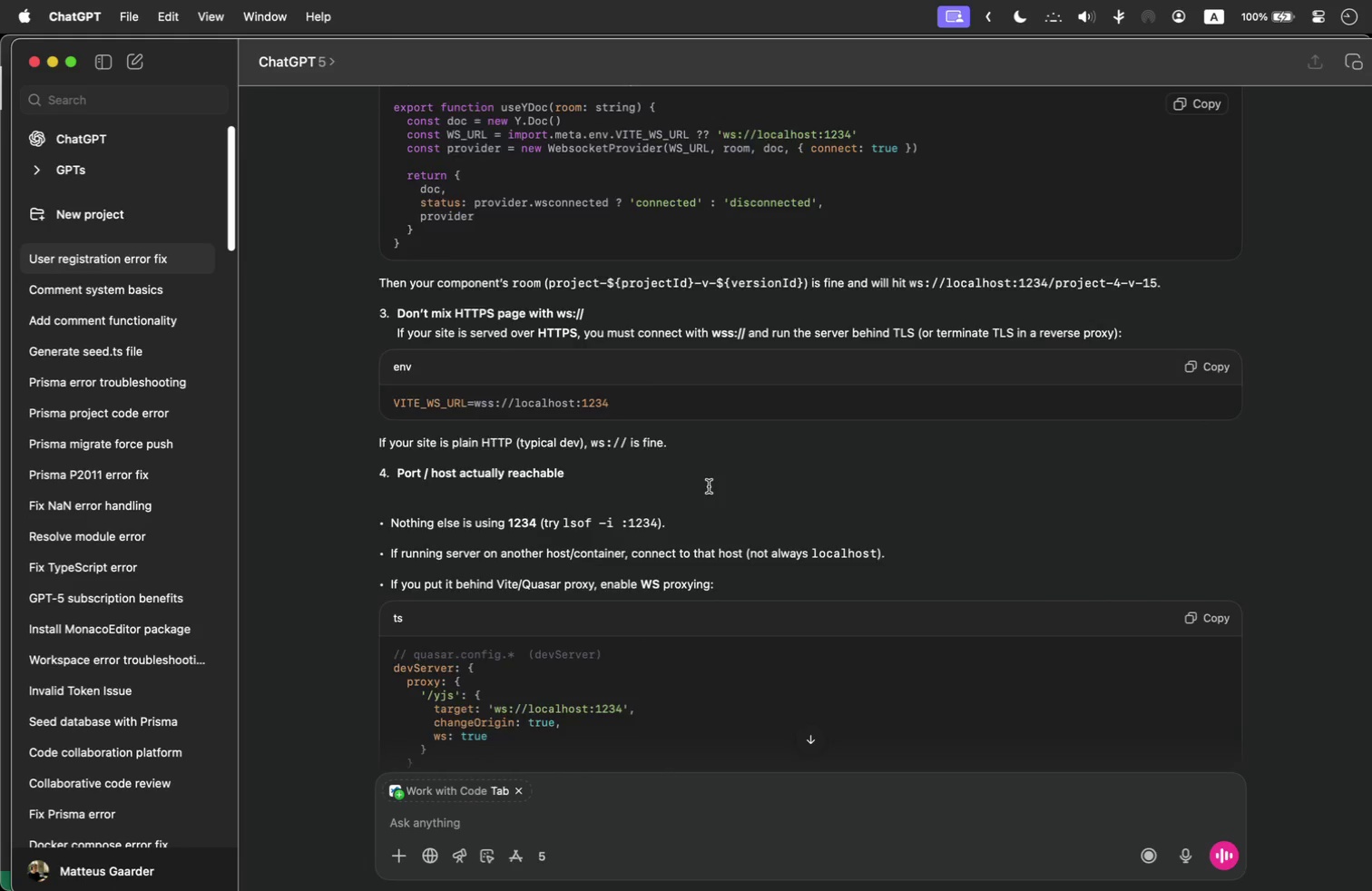 
scroll: coordinate [709, 486], scroll_direction: down, amount: 2.0
 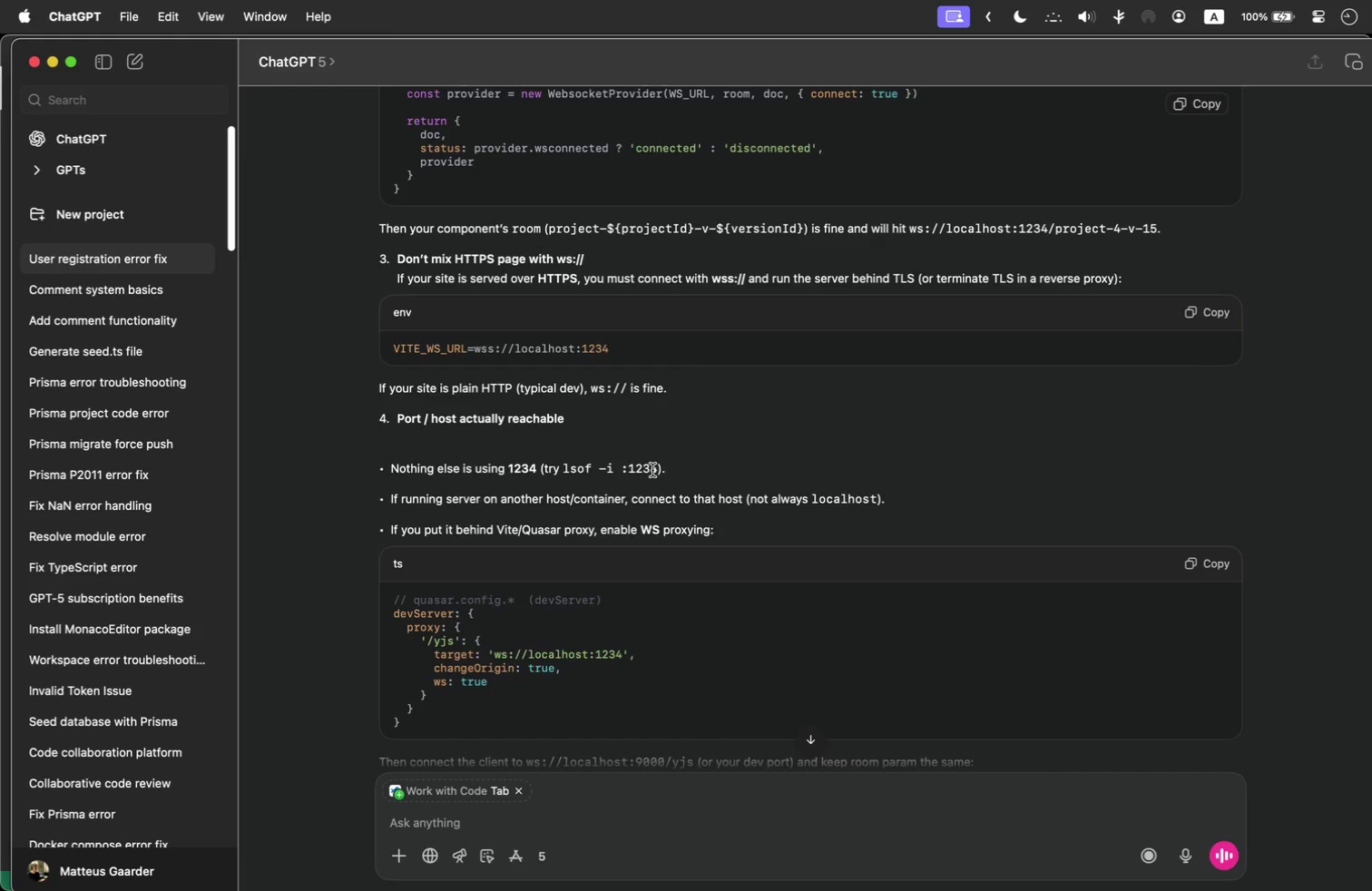 
left_click_drag(start_coordinate=[655, 467], to_coordinate=[563, 465])
 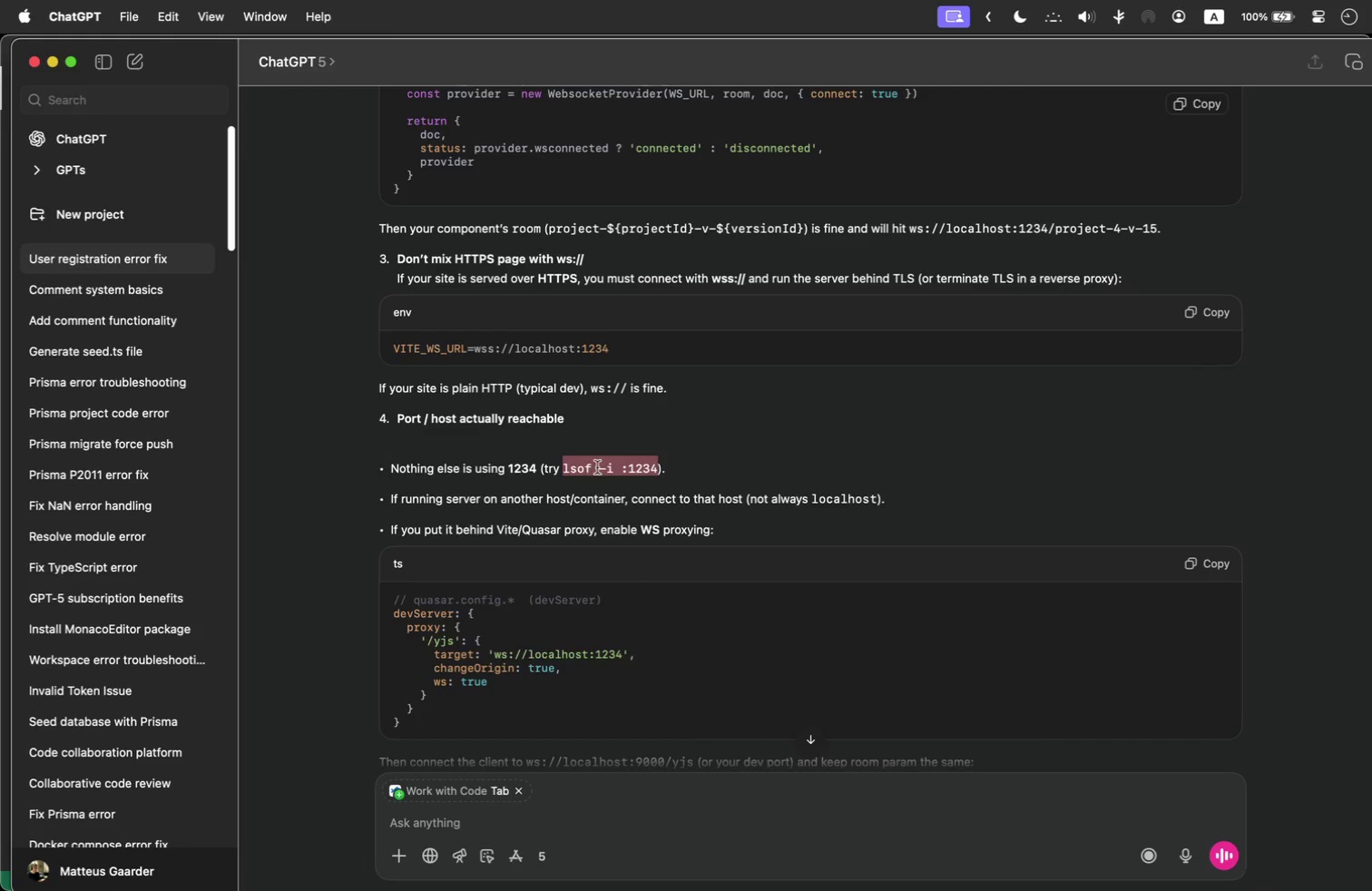 
key(Meta+C)
 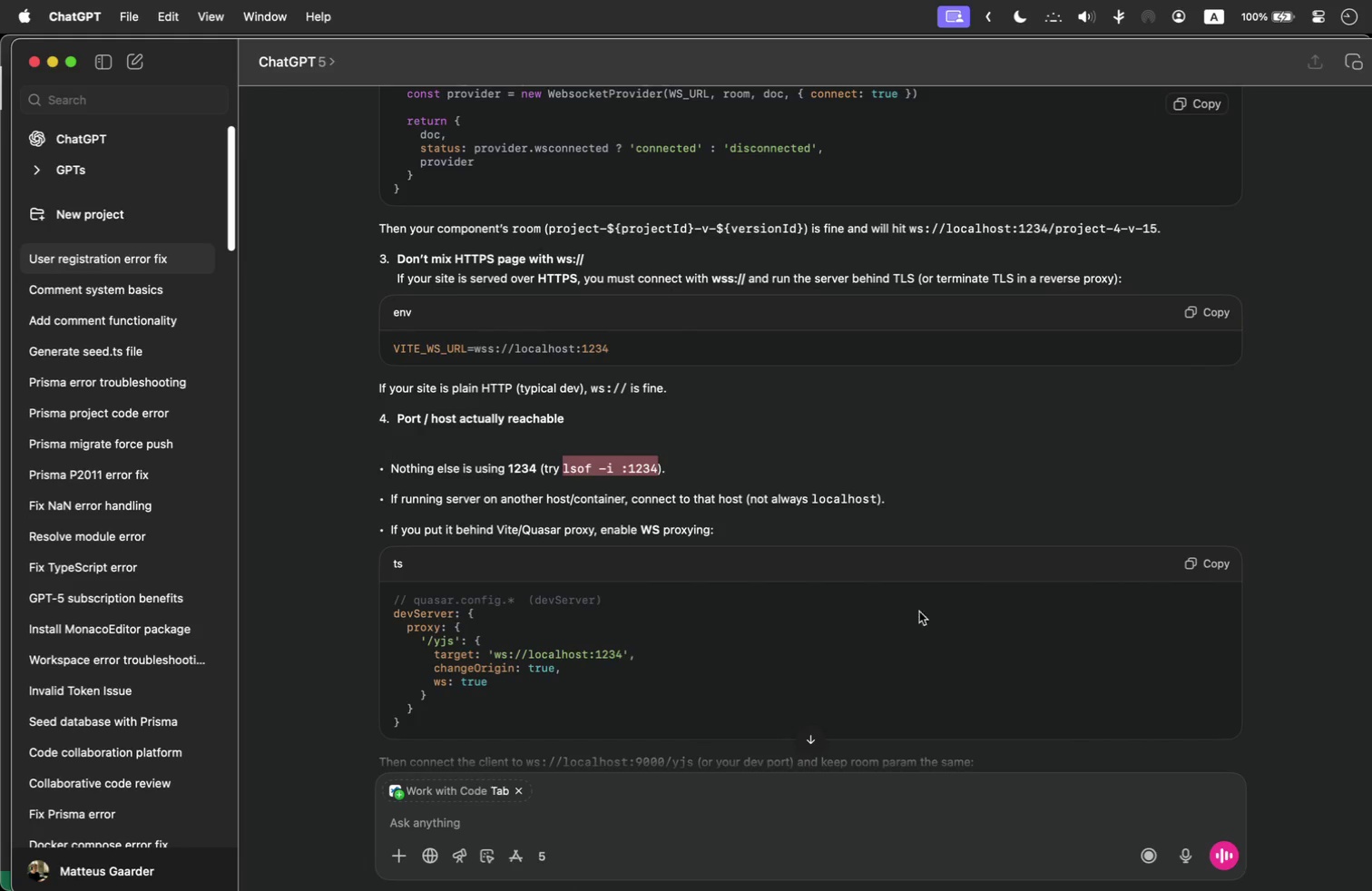 
scroll: coordinate [913, 609], scroll_direction: down, amount: 22.0
 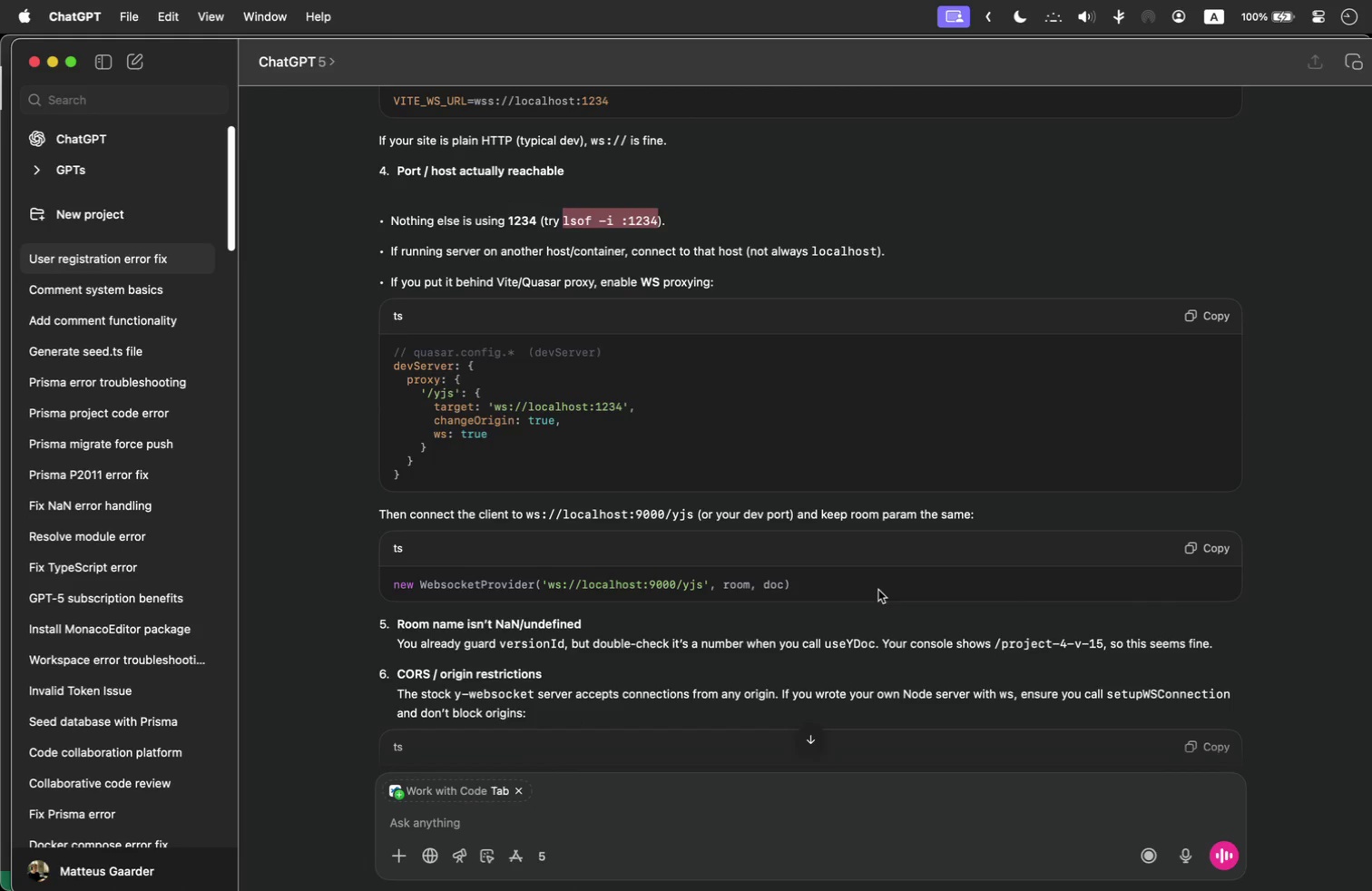 
left_click([878, 590])
 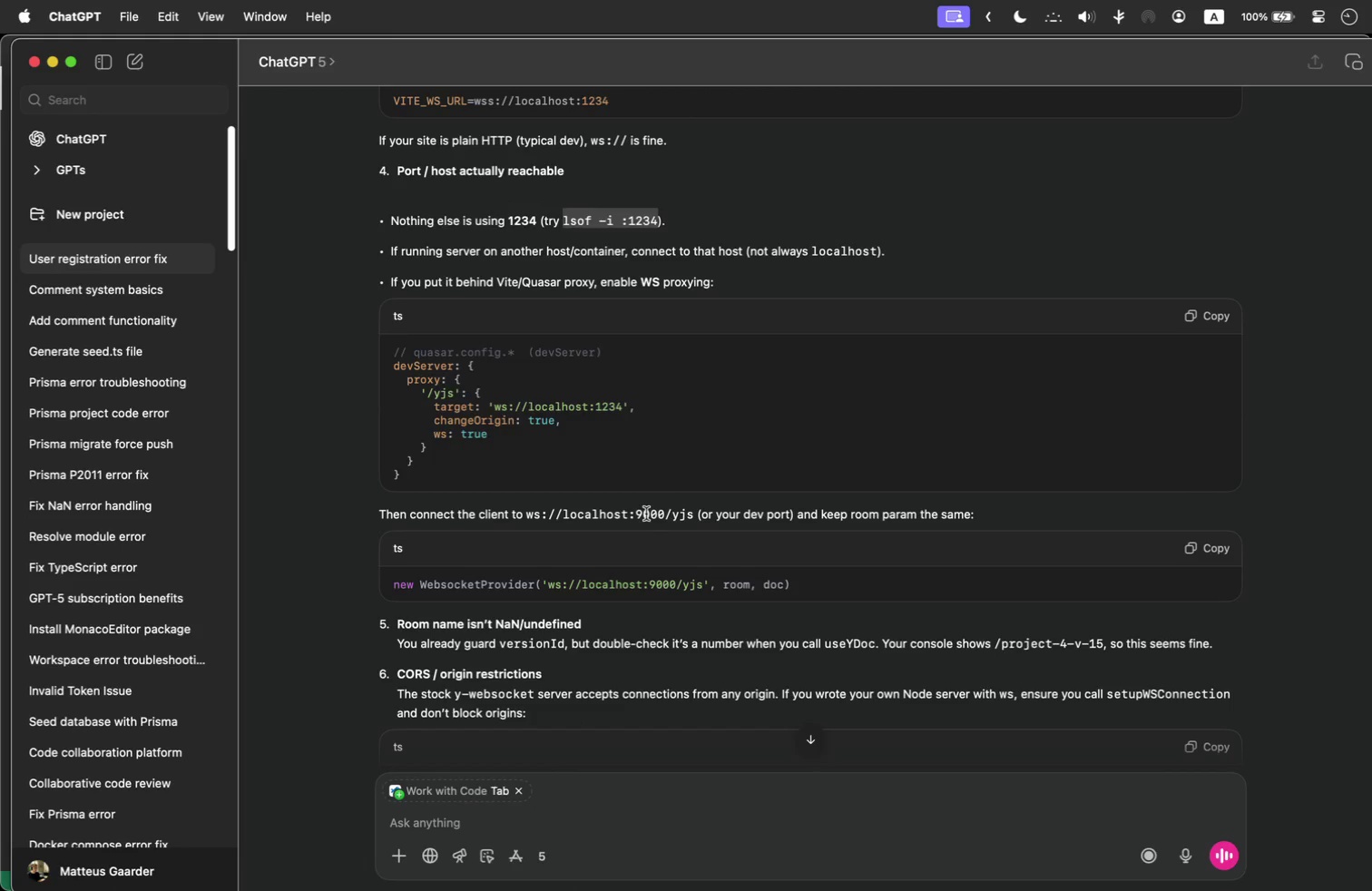 
left_click([646, 514])
 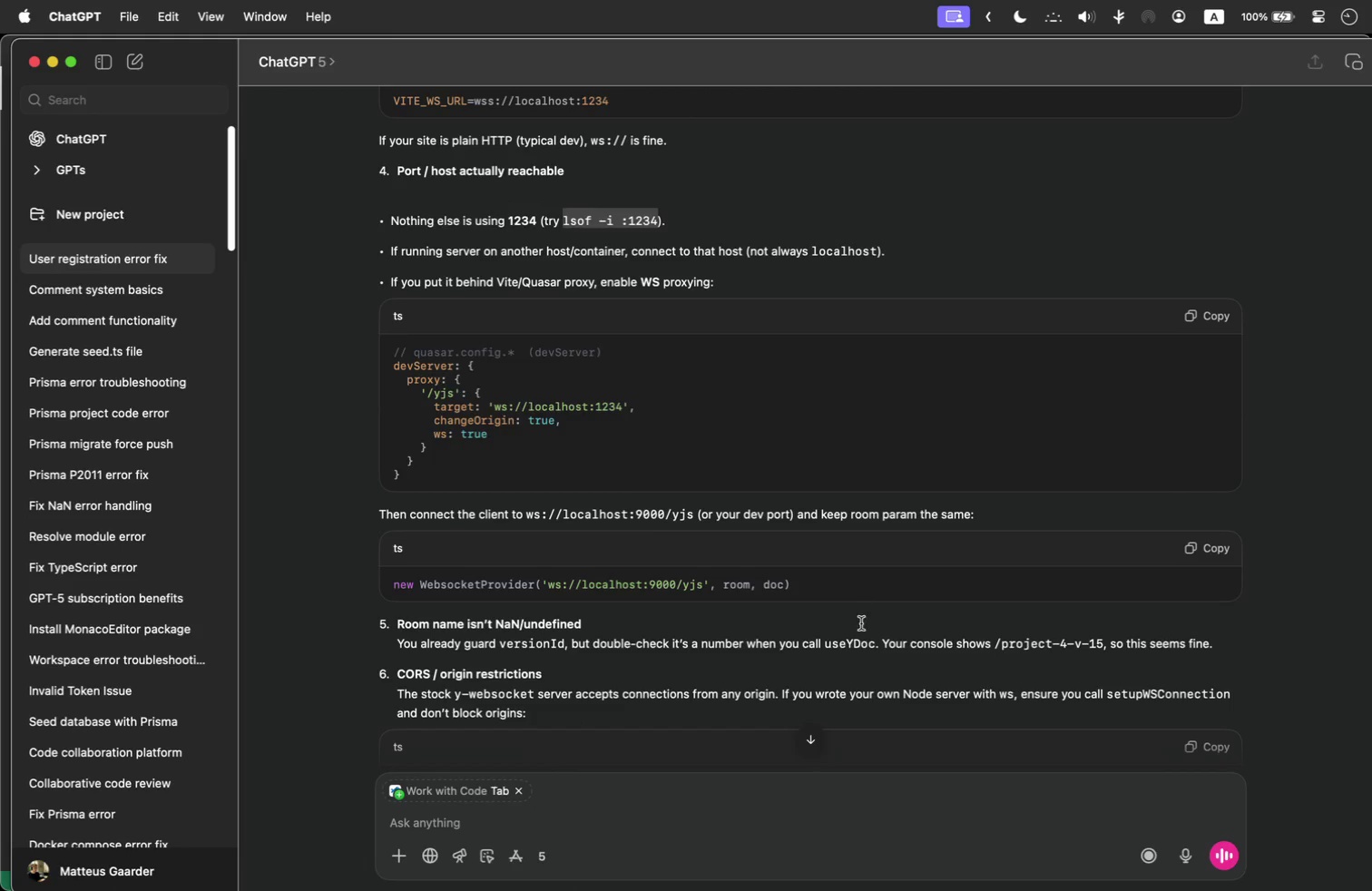 
scroll: coordinate [842, 621], scroll_direction: down, amount: 97.0
 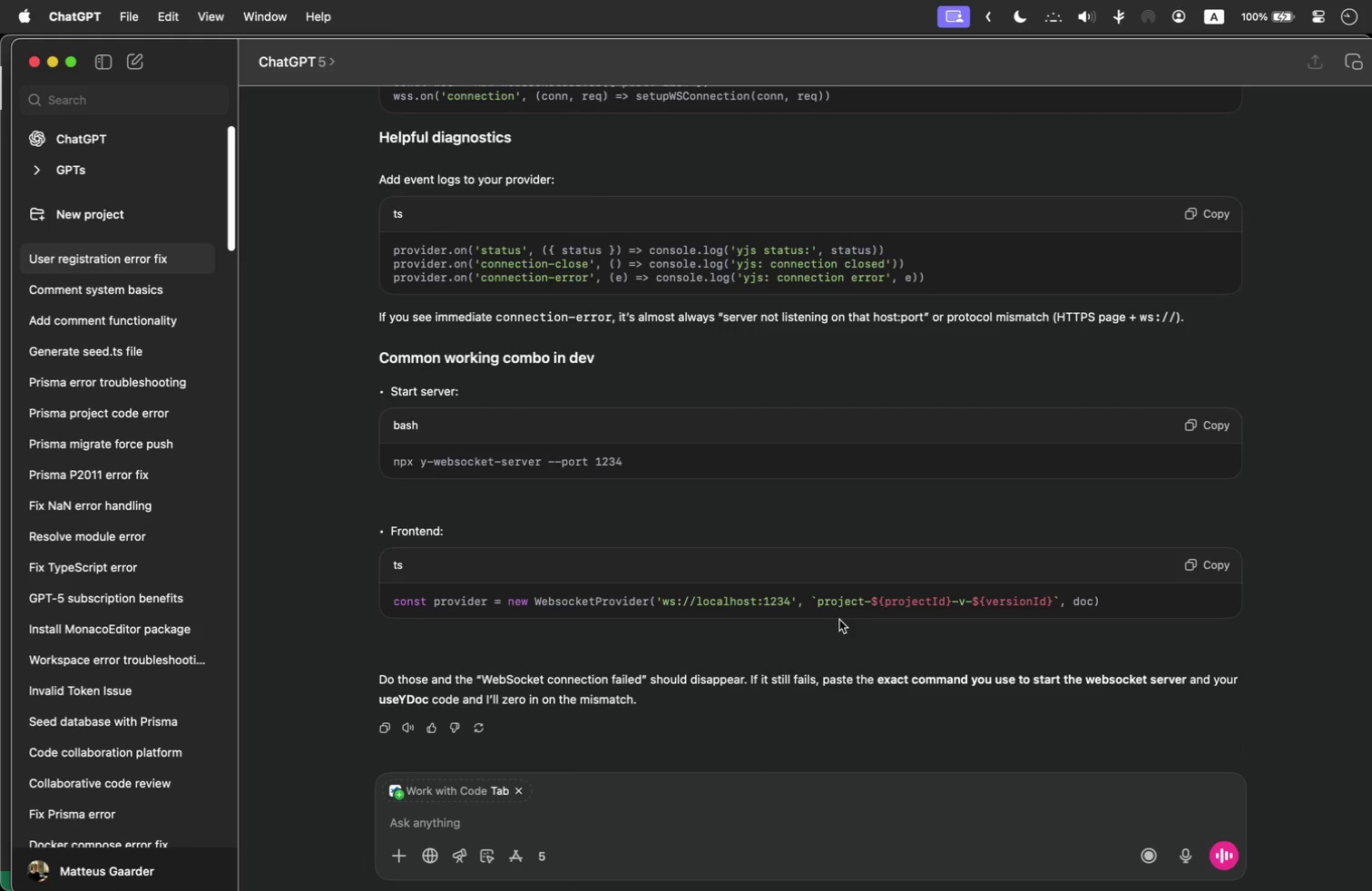 
key(Meta+Tab)
 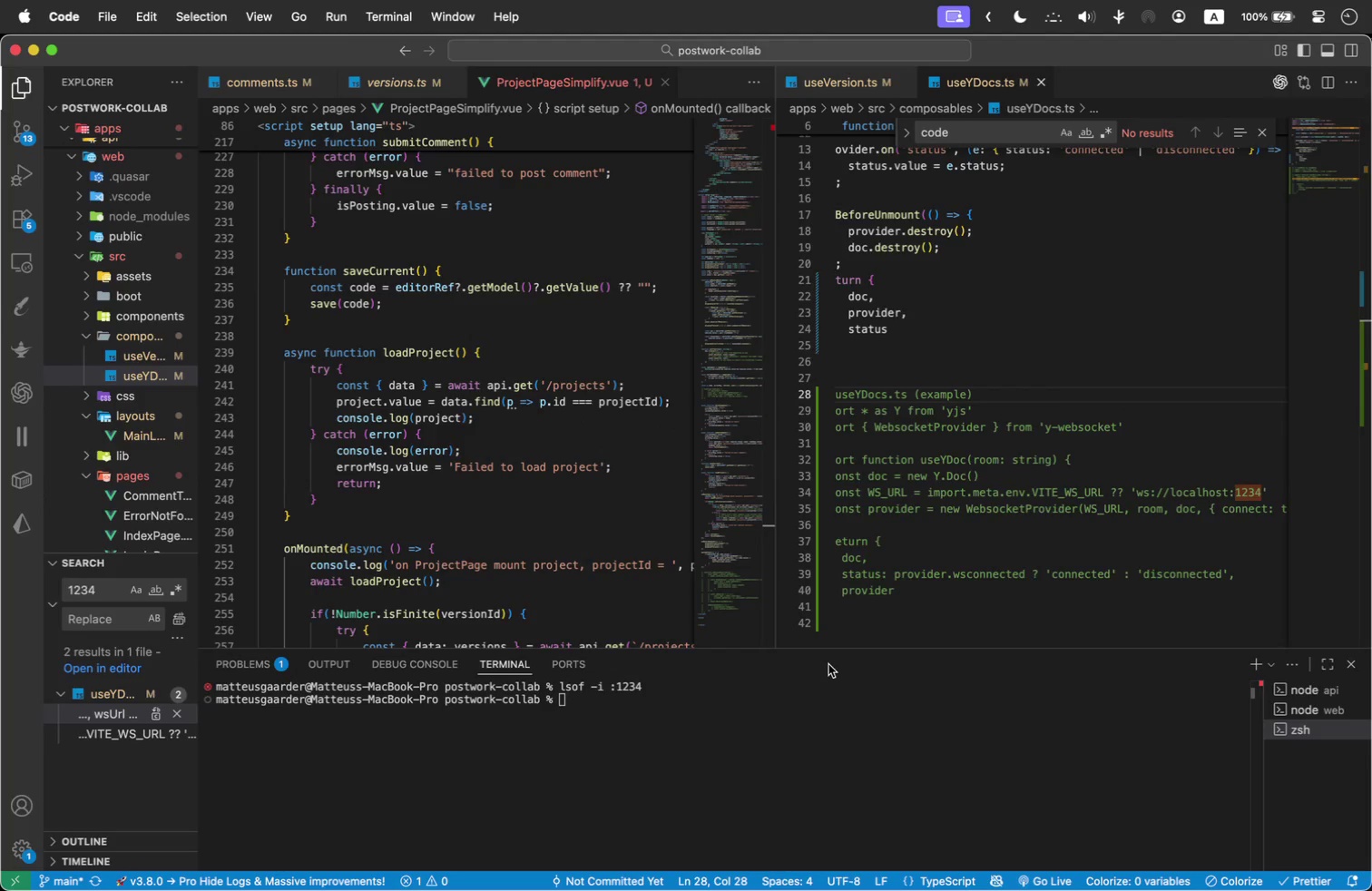 
scroll: coordinate [857, 520], scroll_direction: down, amount: 2.0
 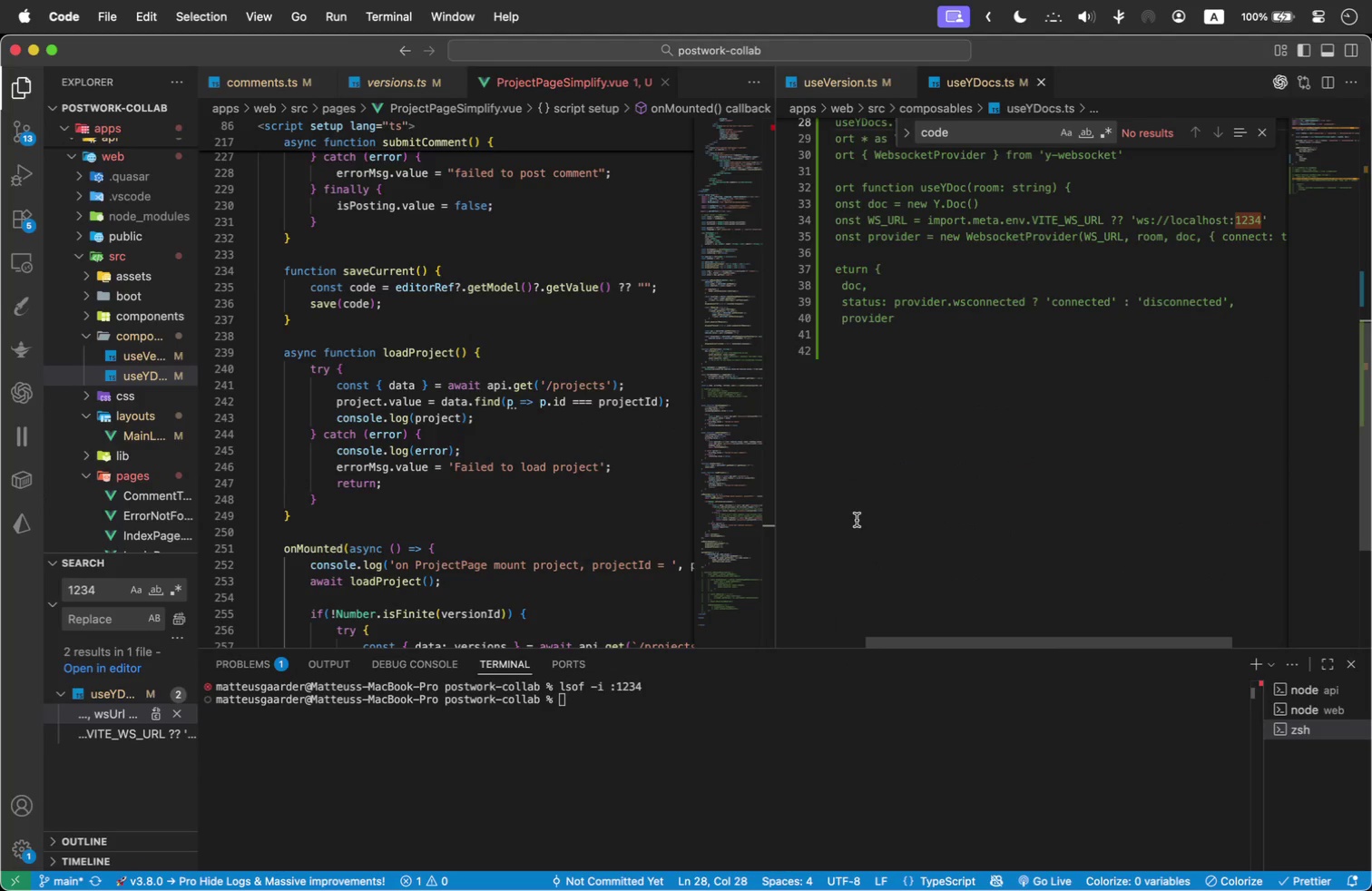 
scroll: coordinate [857, 520], scroll_direction: up, amount: 2.0
 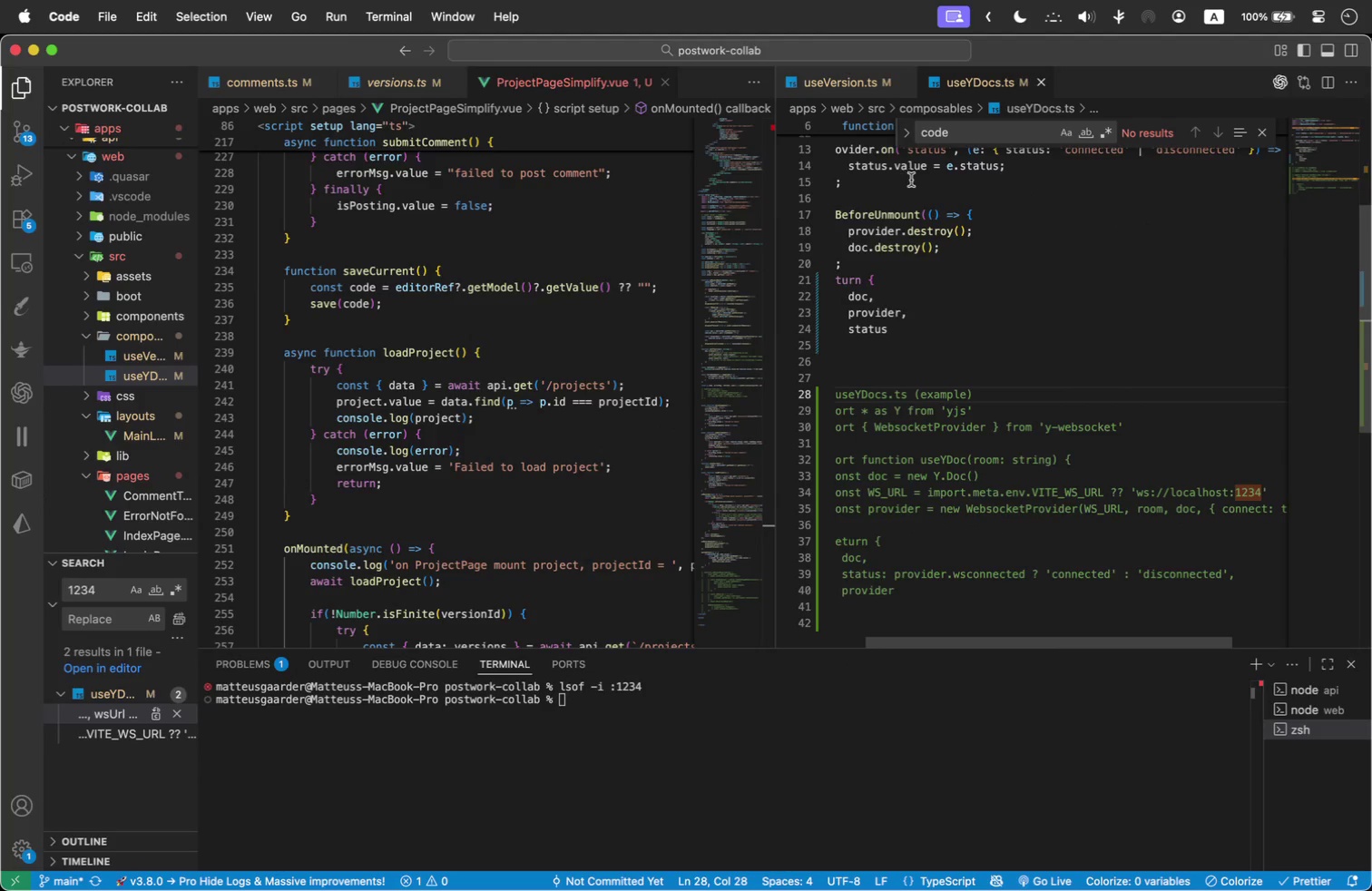 
left_click_drag(start_coordinate=[1009, 474], to_coordinate=[745, 451])
 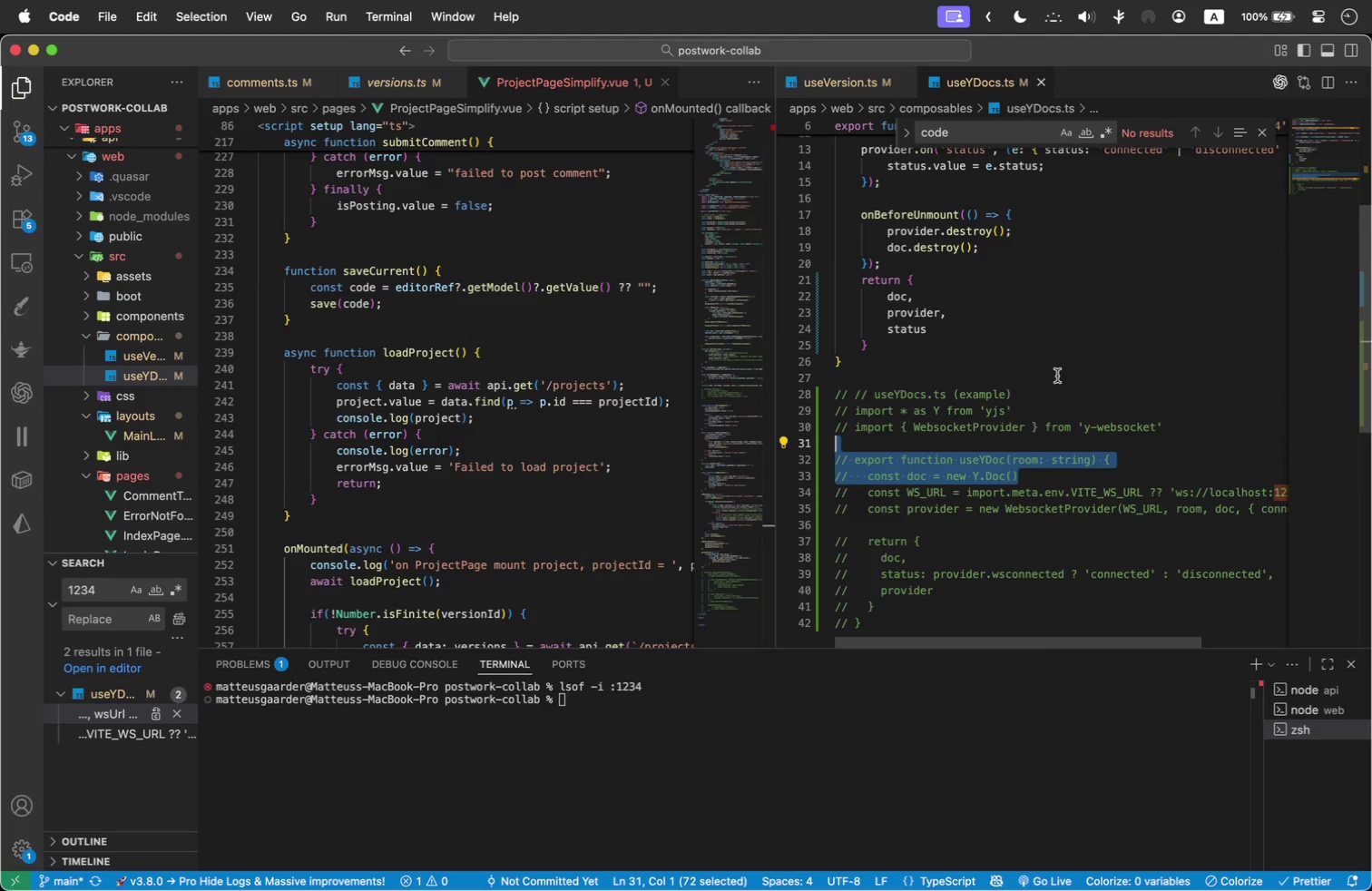 
wait(5.3)
 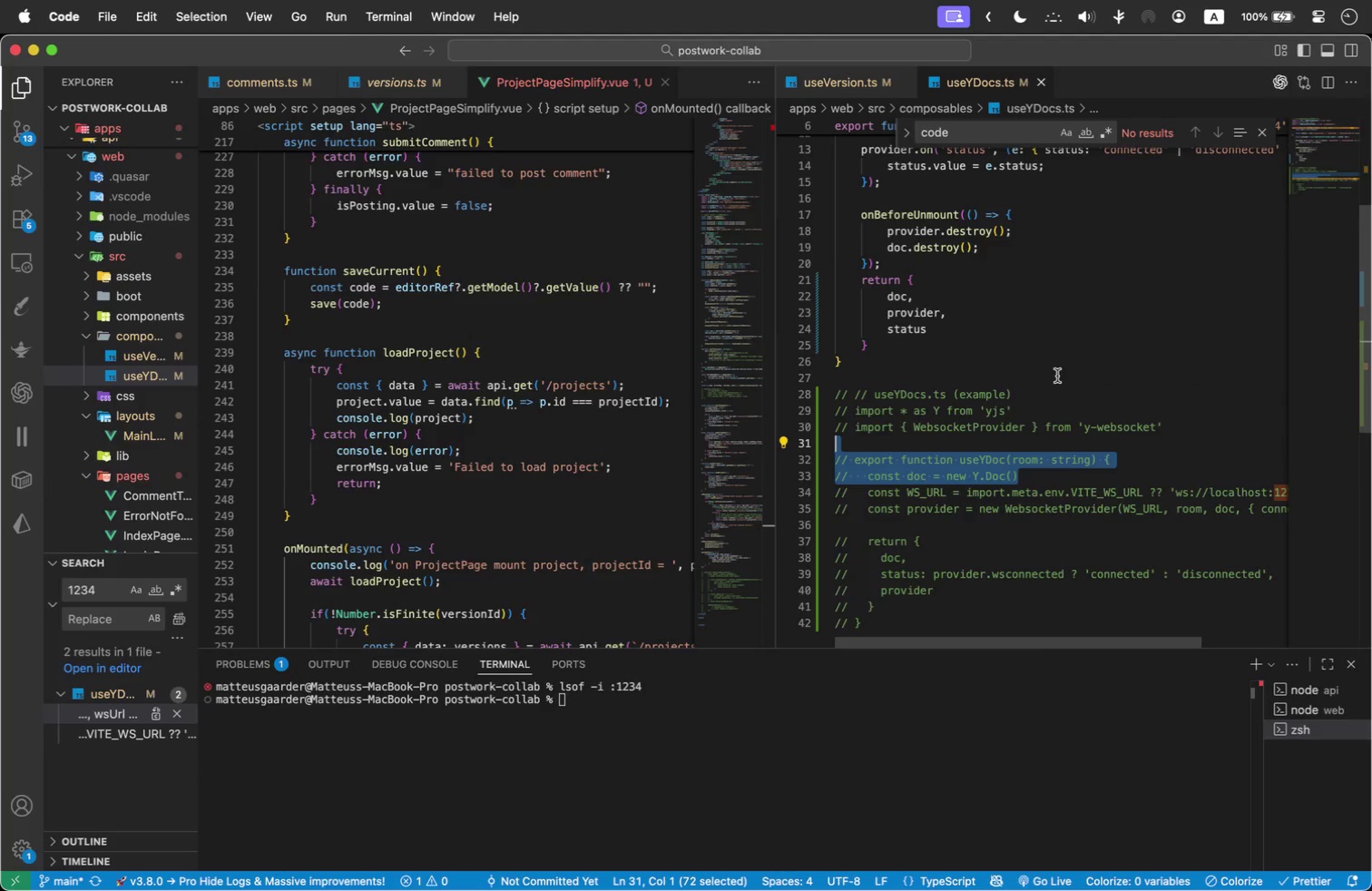 
left_click([1076, 334])
 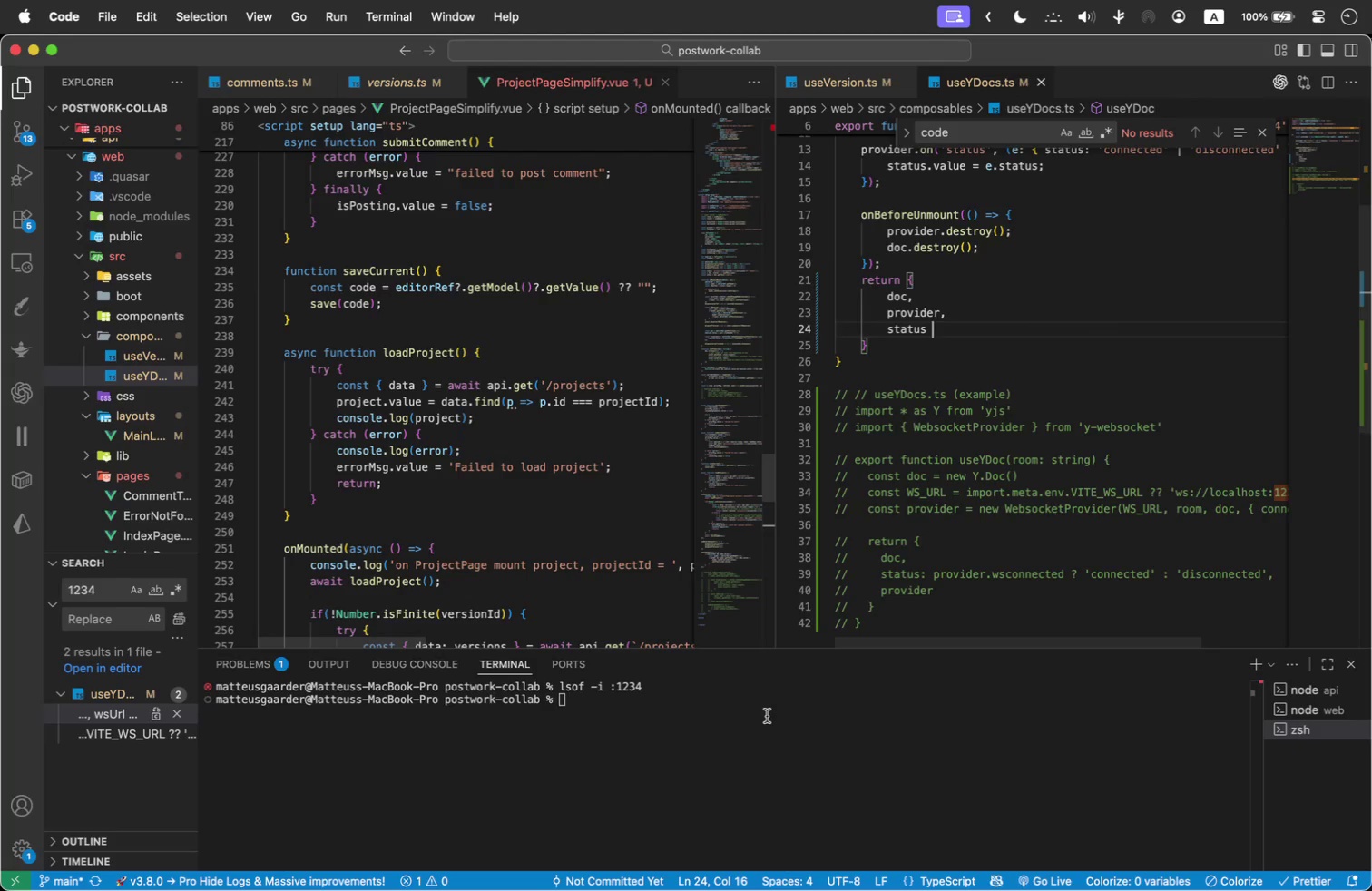 
left_click([767, 716])
 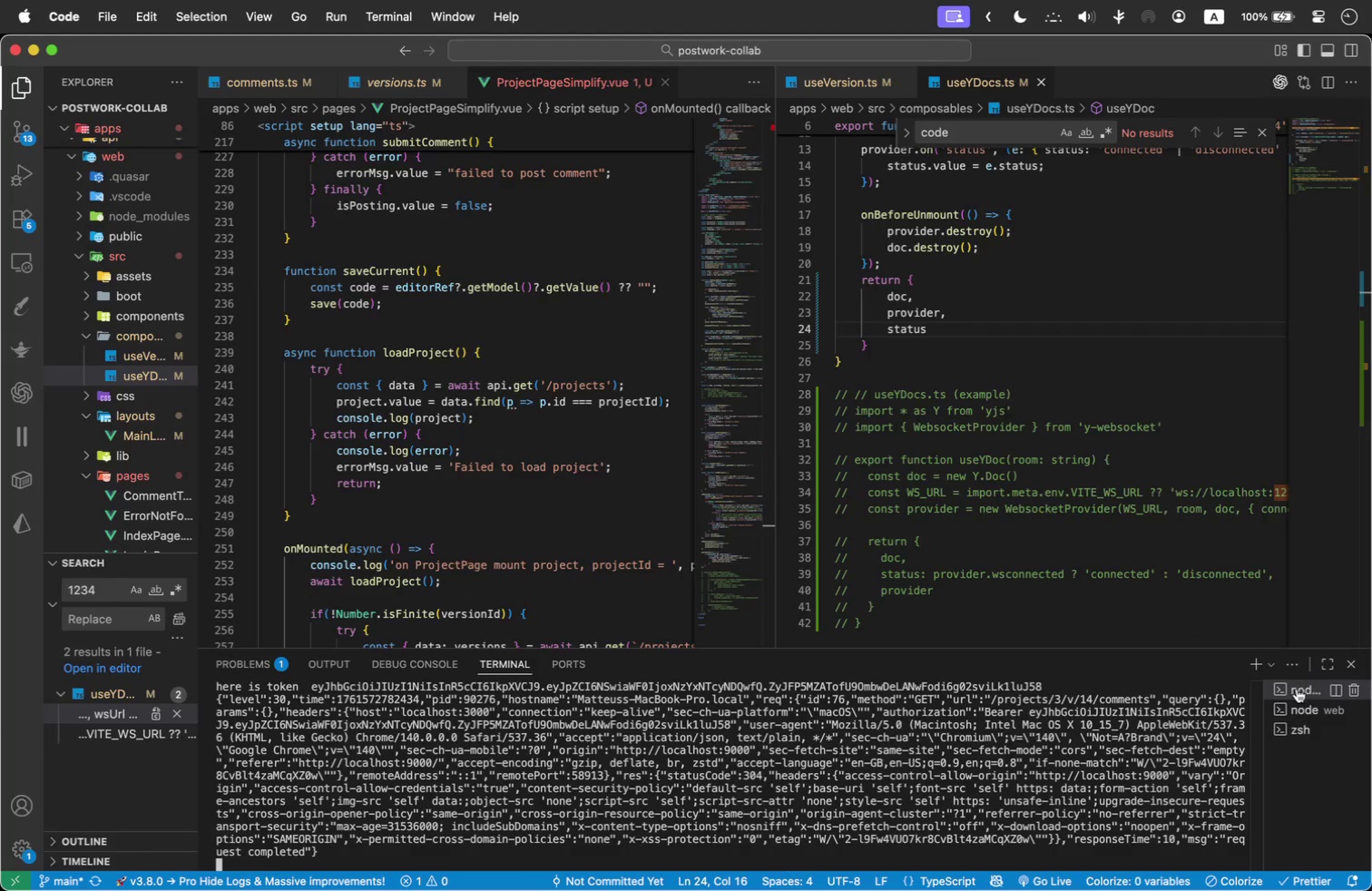 
scroll: coordinate [464, 794], scroll_direction: down, amount: 4.0
 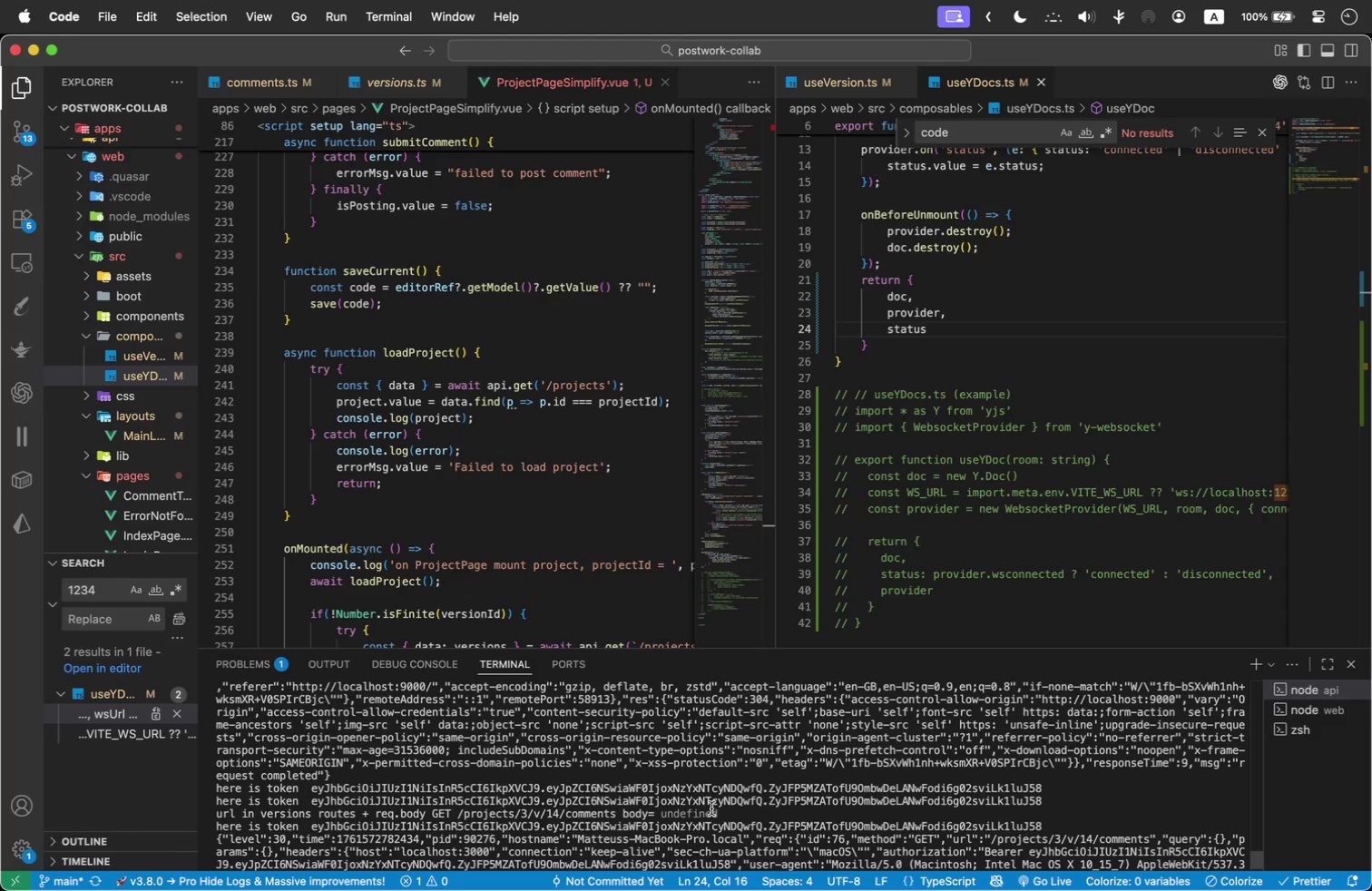 
wait(12.16)
 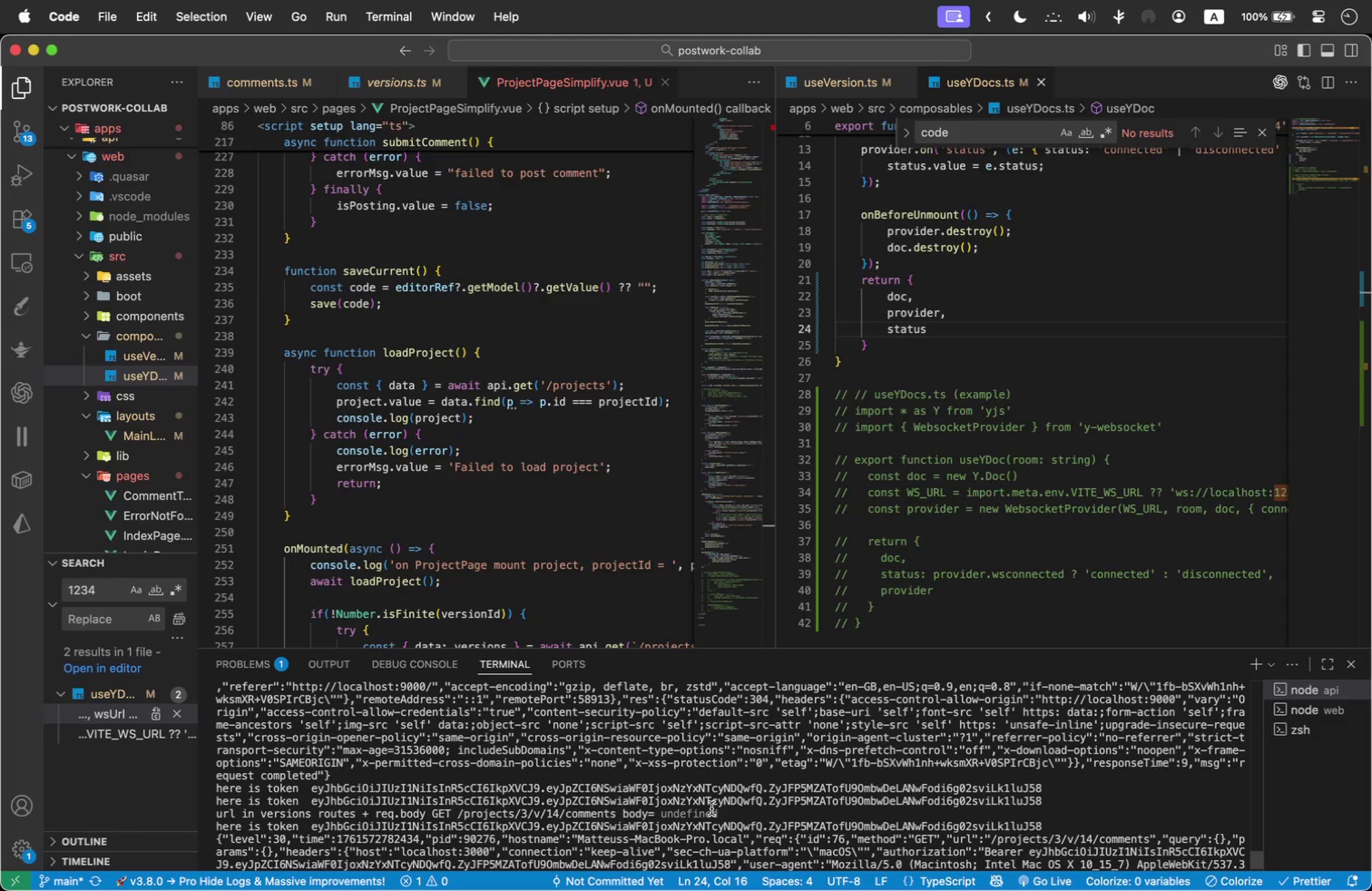 
key(Meta+Tab)
 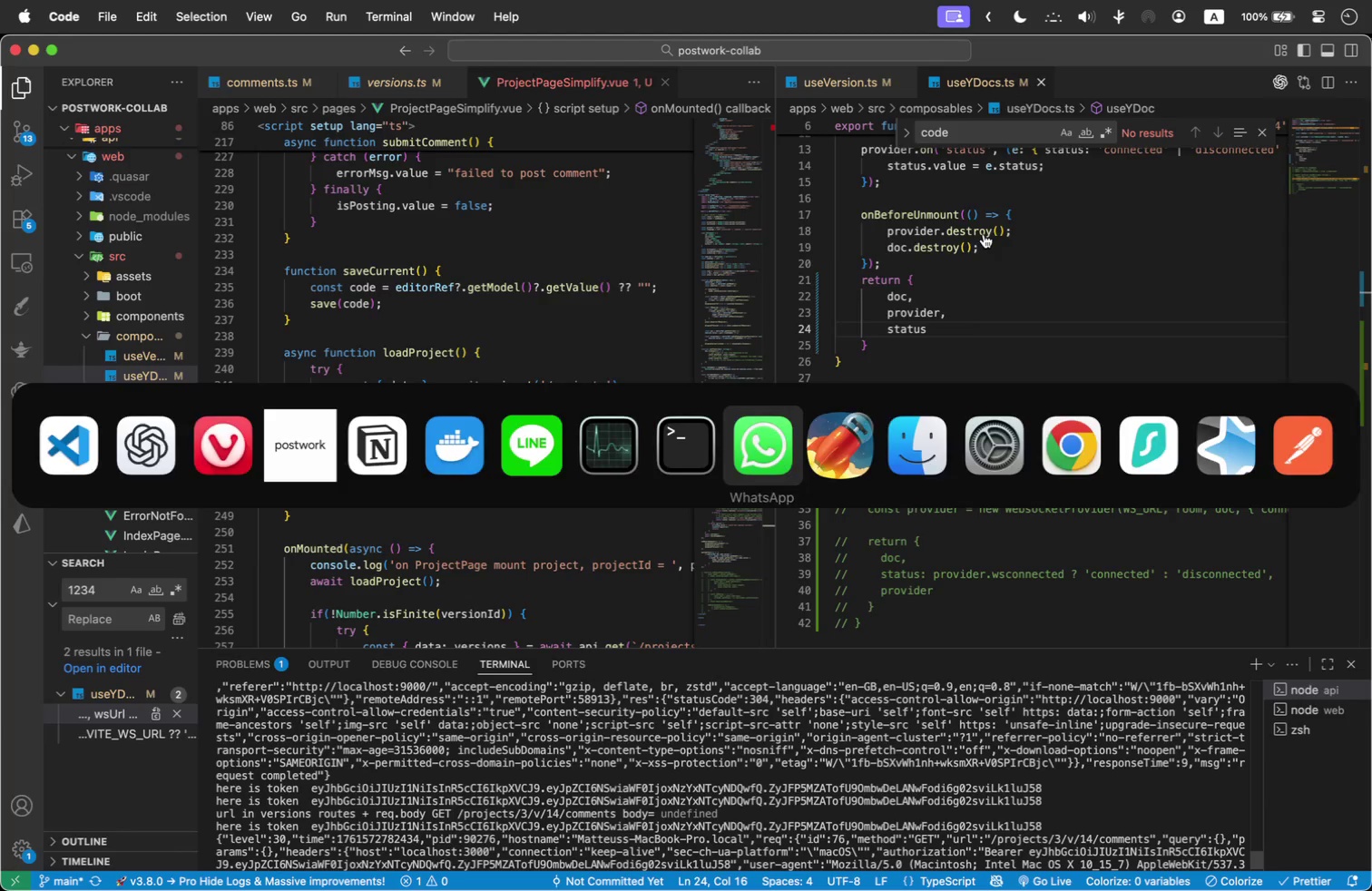 
left_click([984, 234])
 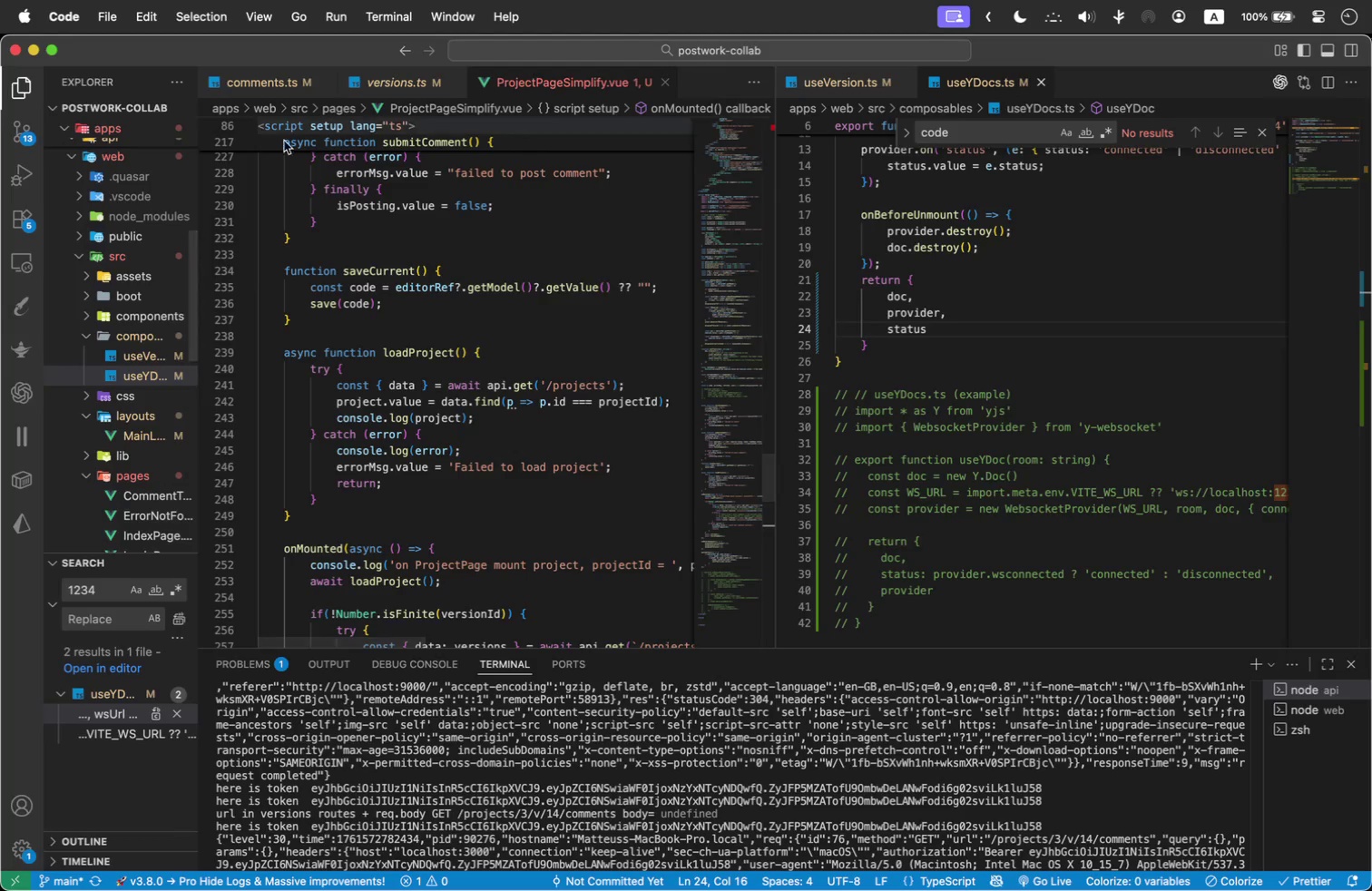 
scroll: coordinate [85, 253], scroll_direction: up, amount: 45.0
 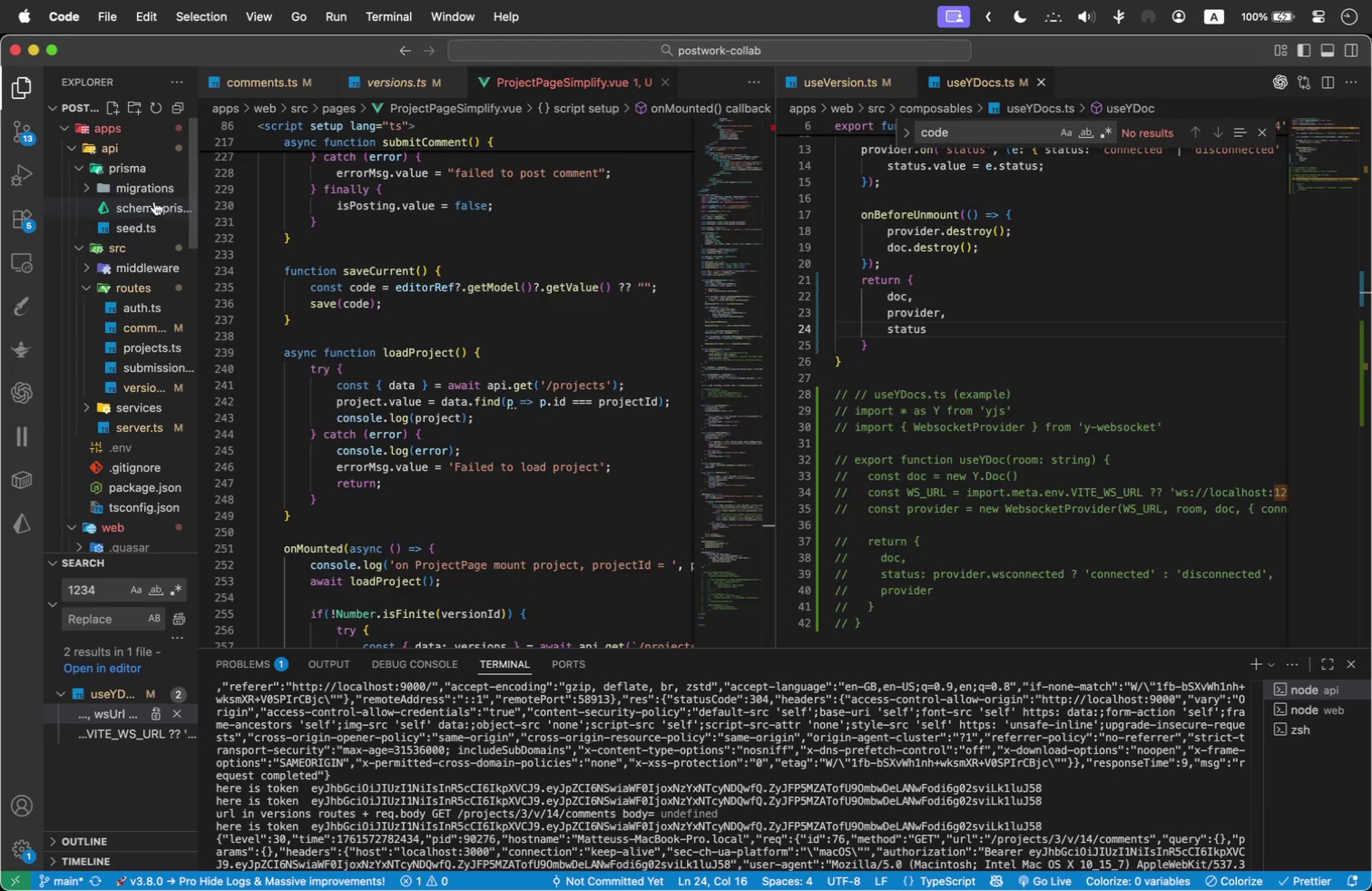 
left_click([156, 204])
 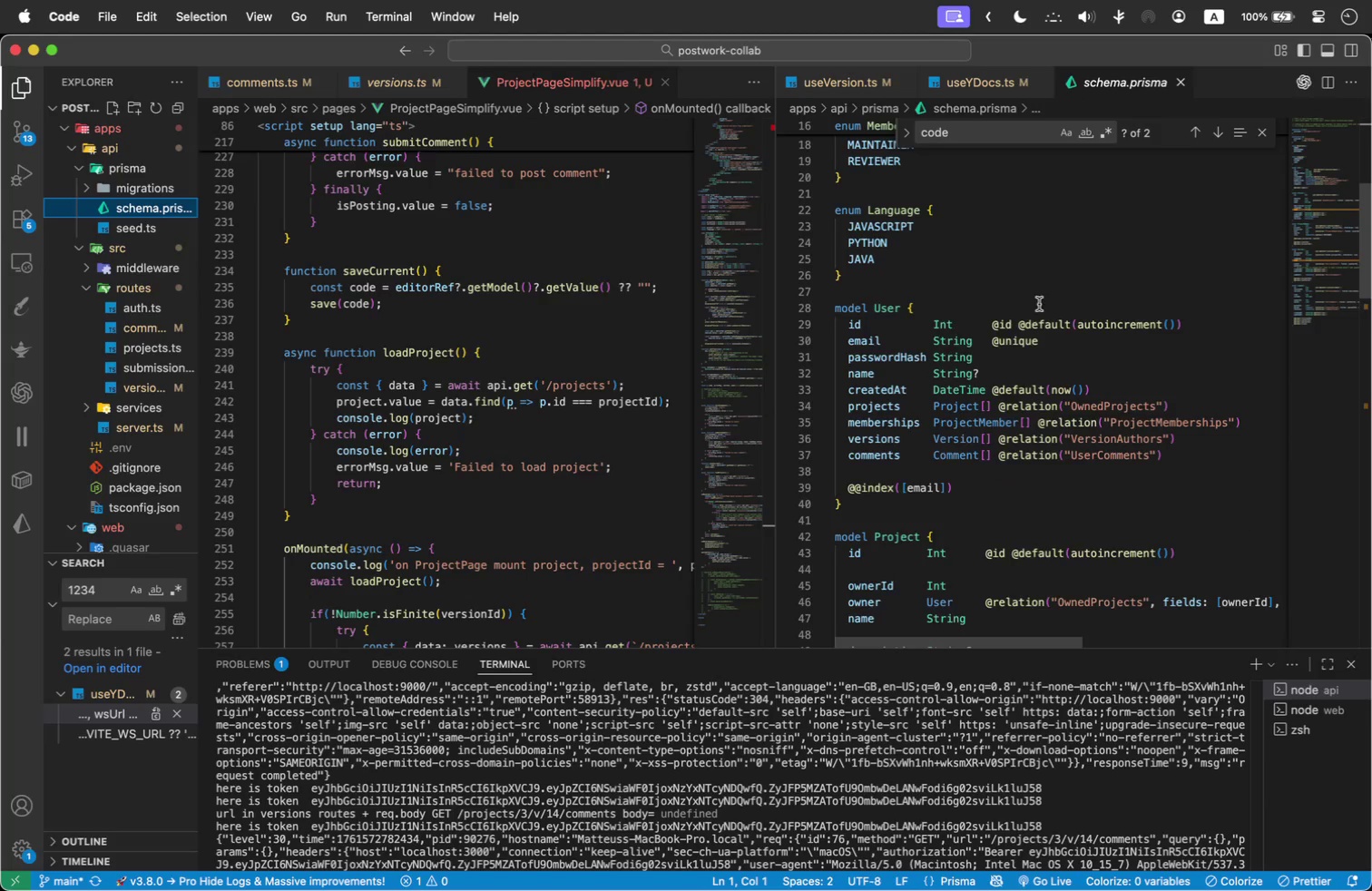 
scroll: coordinate [1017, 312], scroll_direction: up, amount: 2.0
 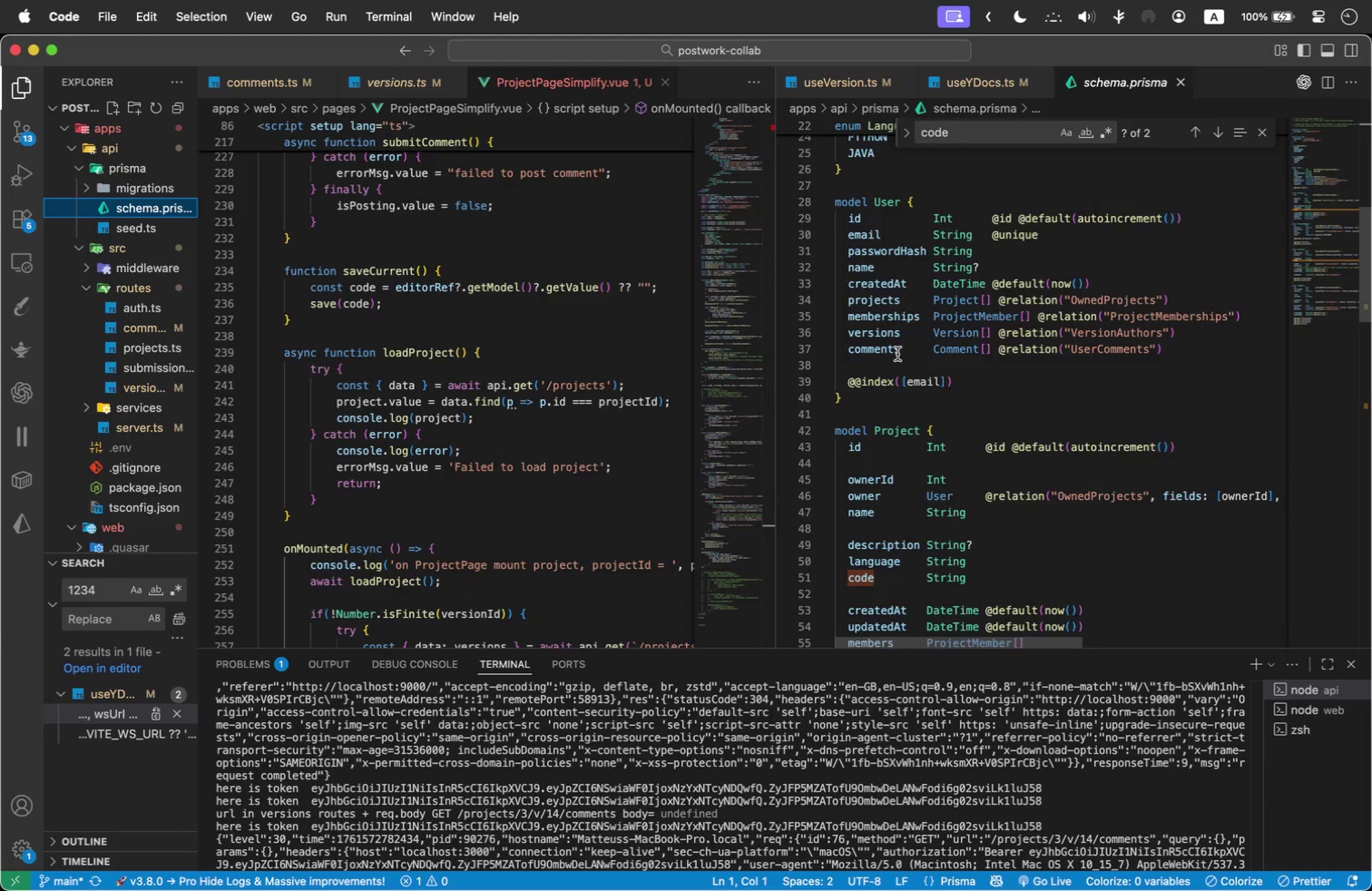 
left_click([902, 353])
 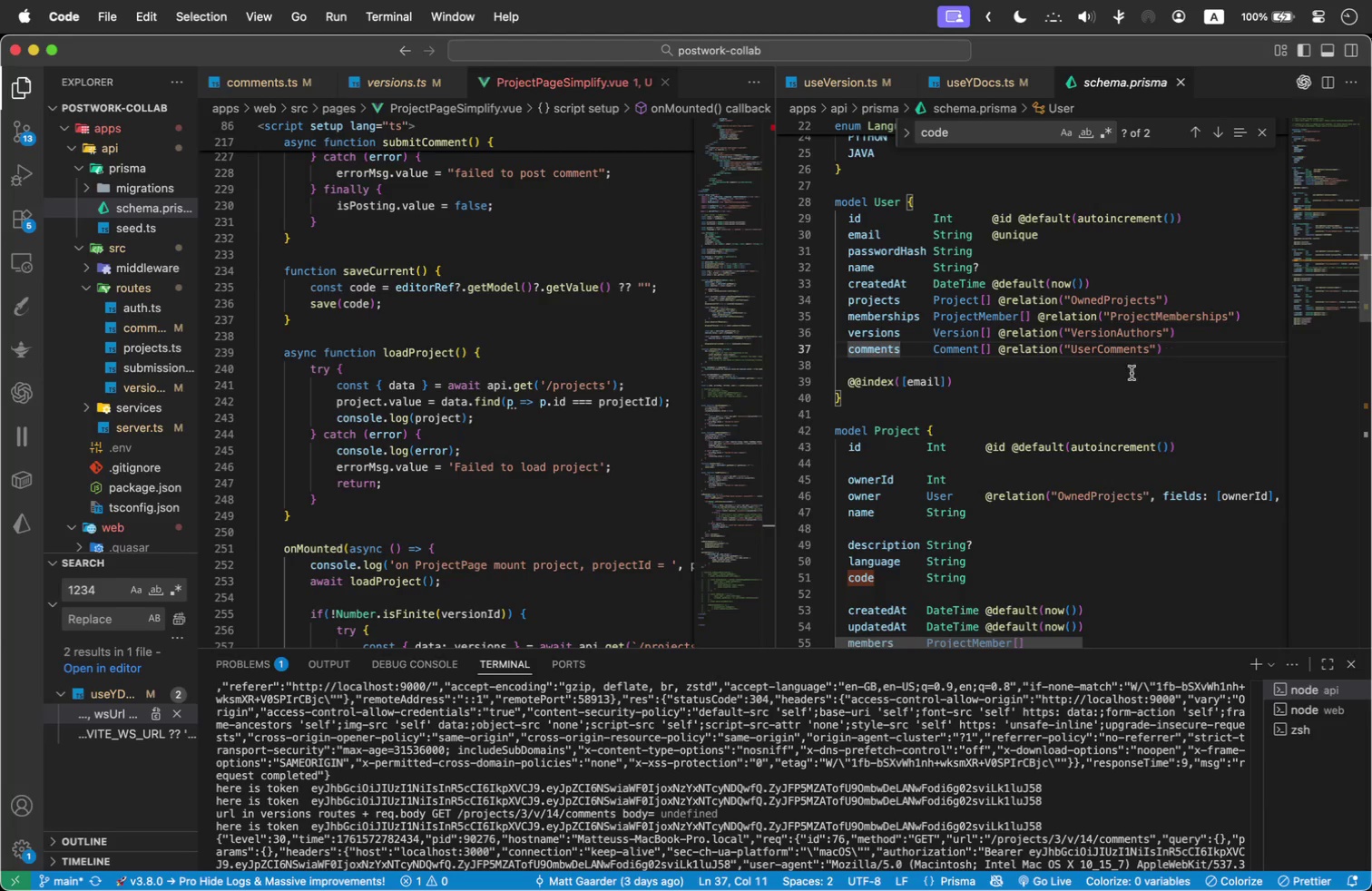 
scroll: coordinate [1041, 397], scroll_direction: down, amount: 1.0
 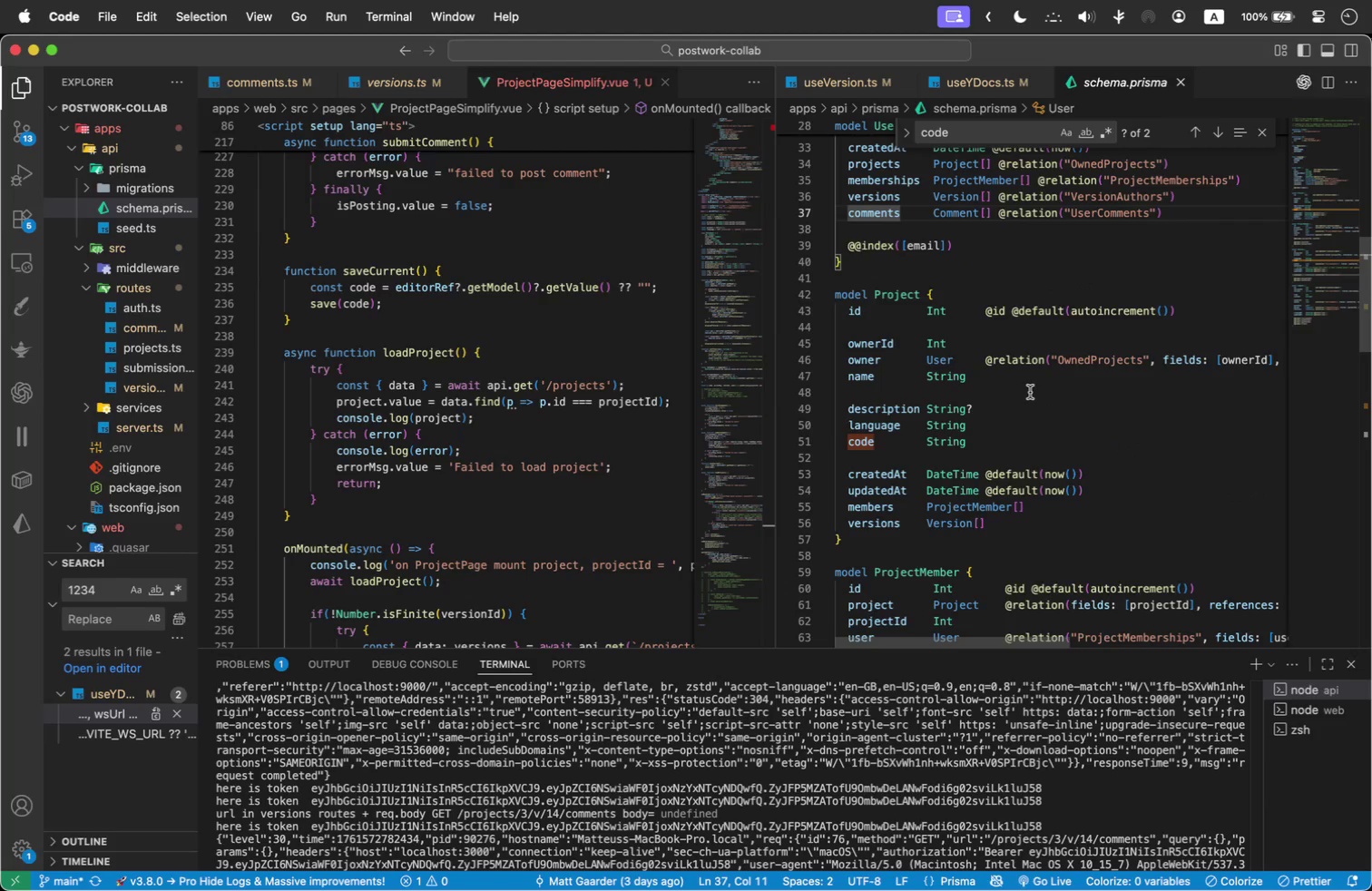 
left_click([979, 437])
 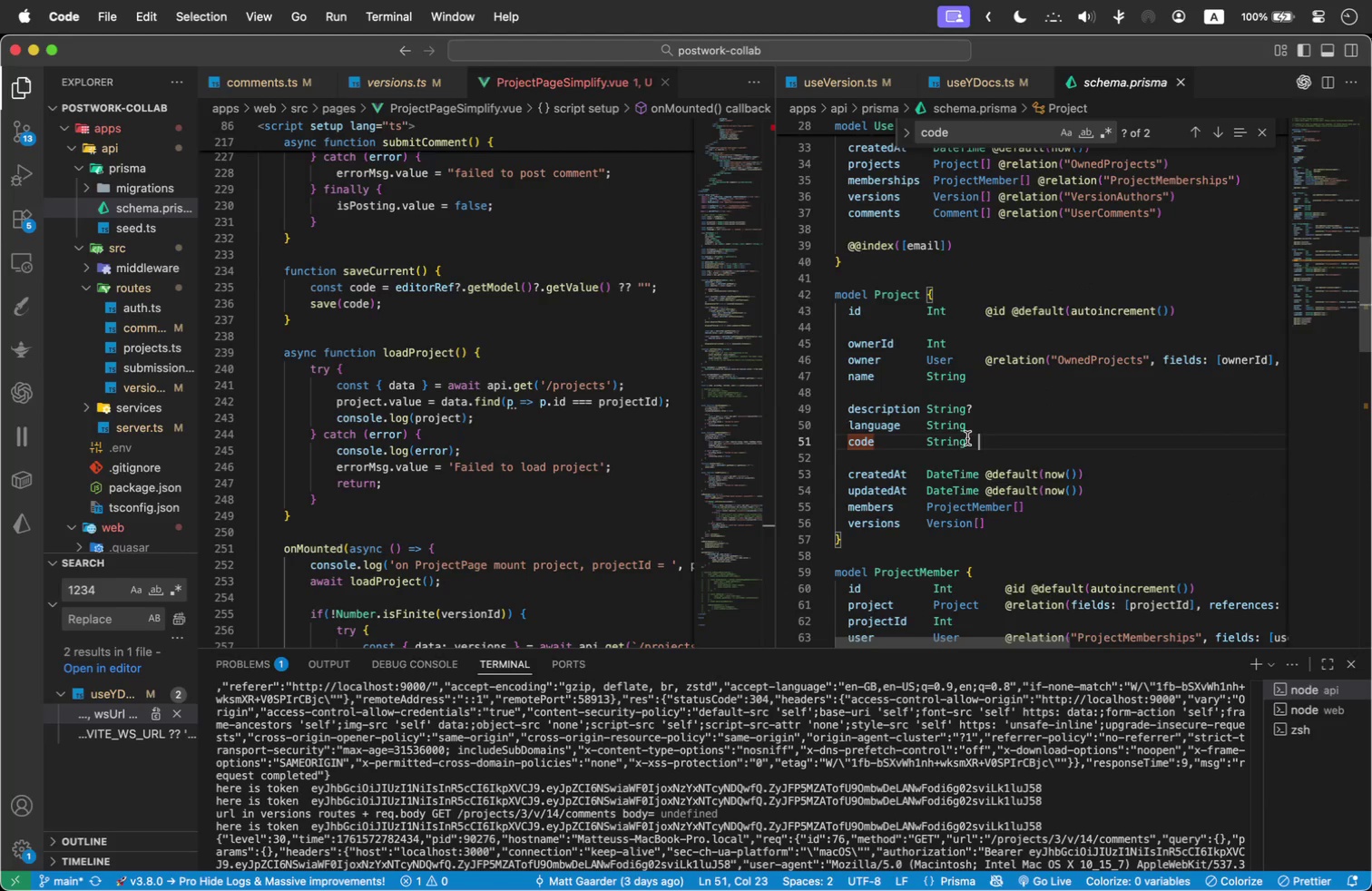 
left_click([967, 438])
 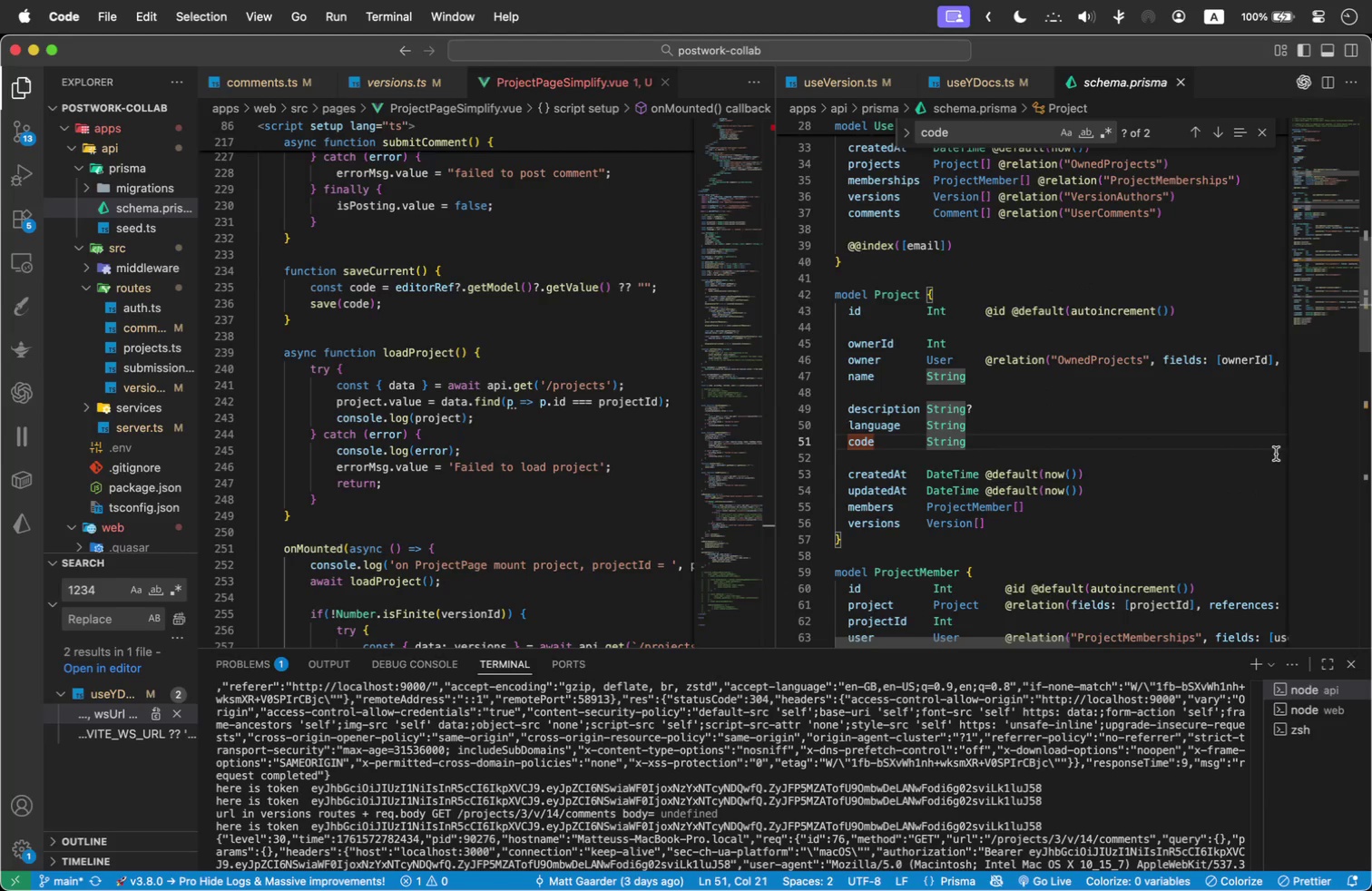 
key(Shift+ShiftRight)
 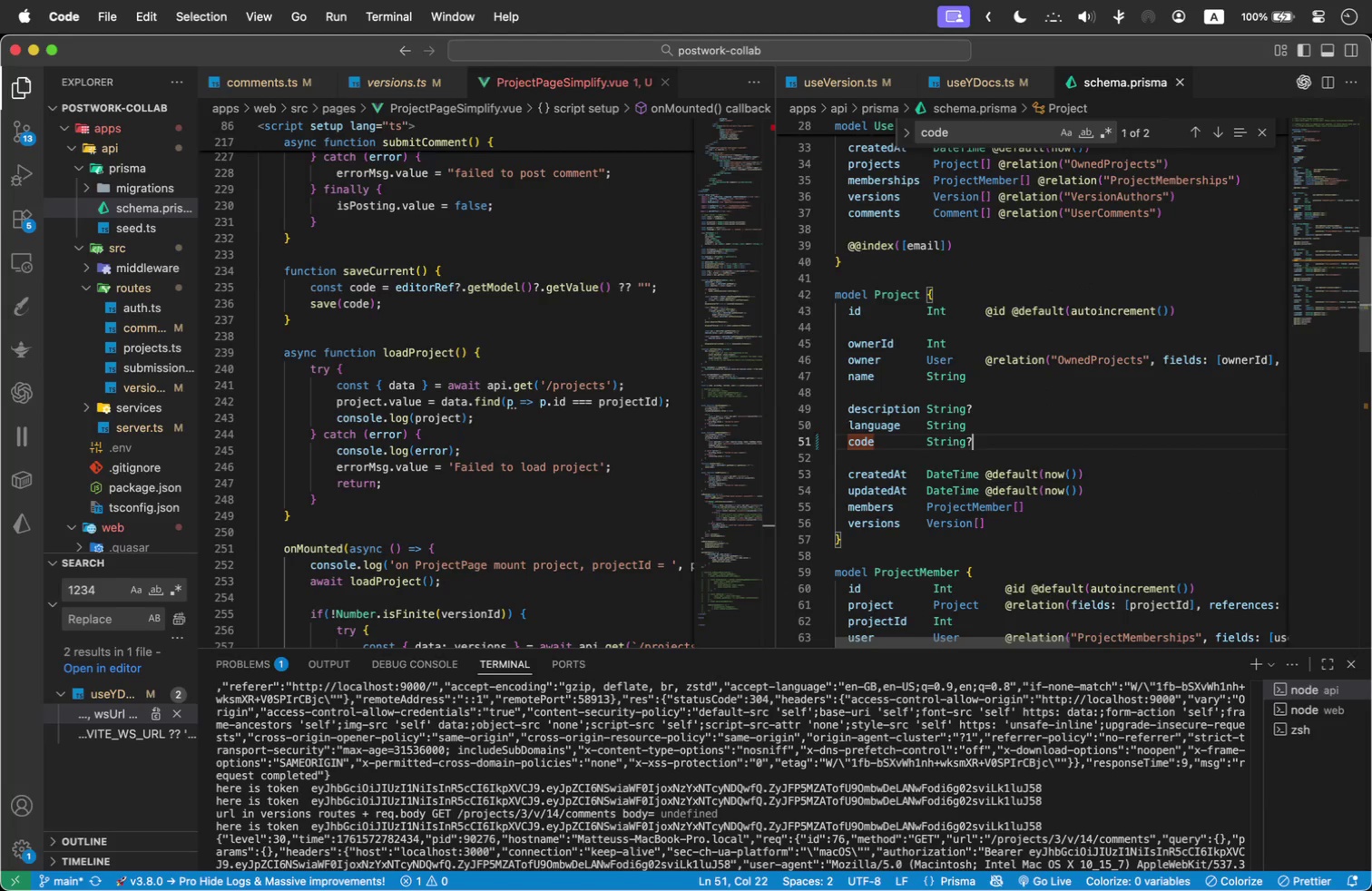 
key(Shift+Slash)
 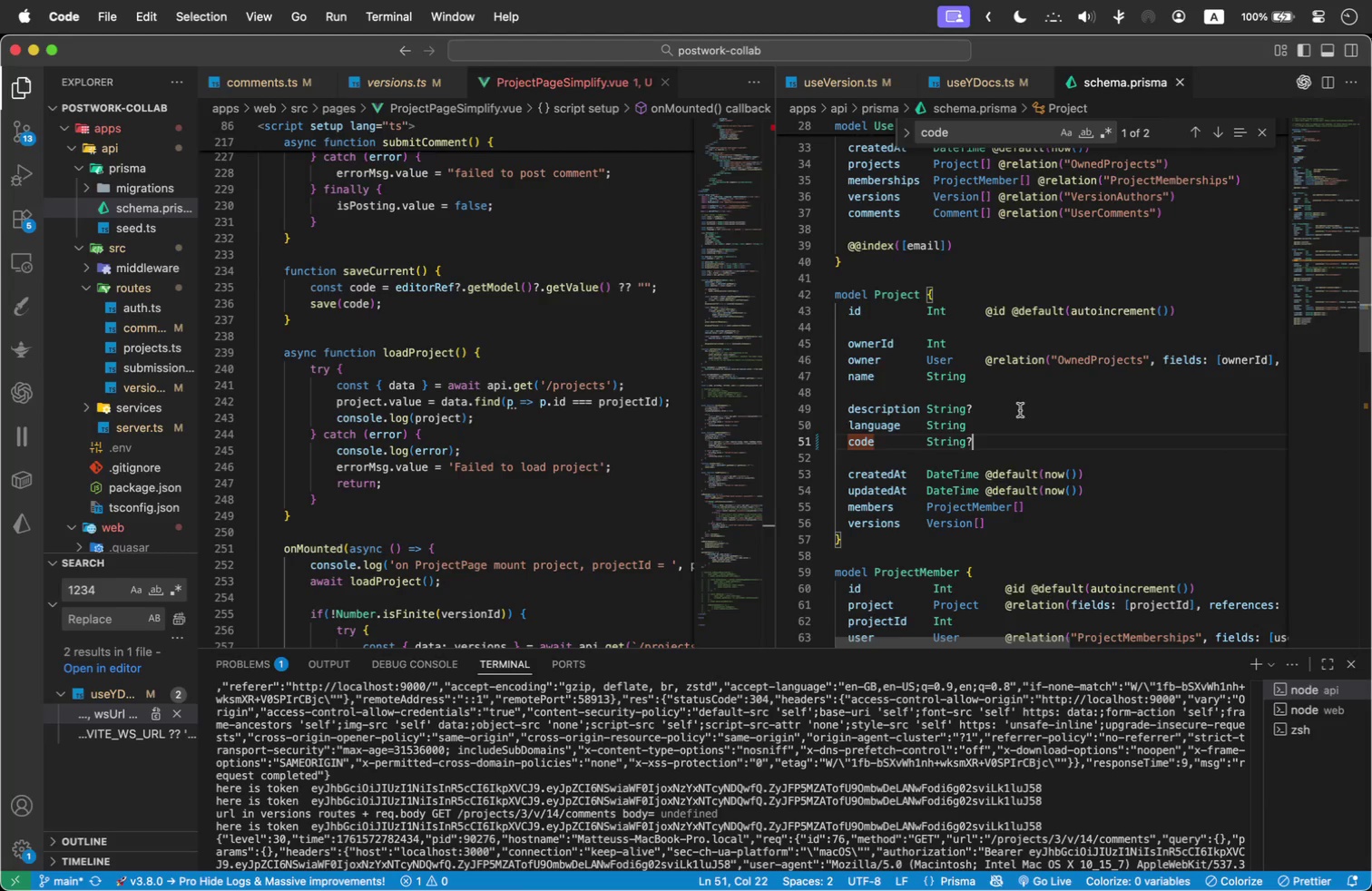 
scroll: coordinate [1020, 410], scroll_direction: down, amount: 3.0
 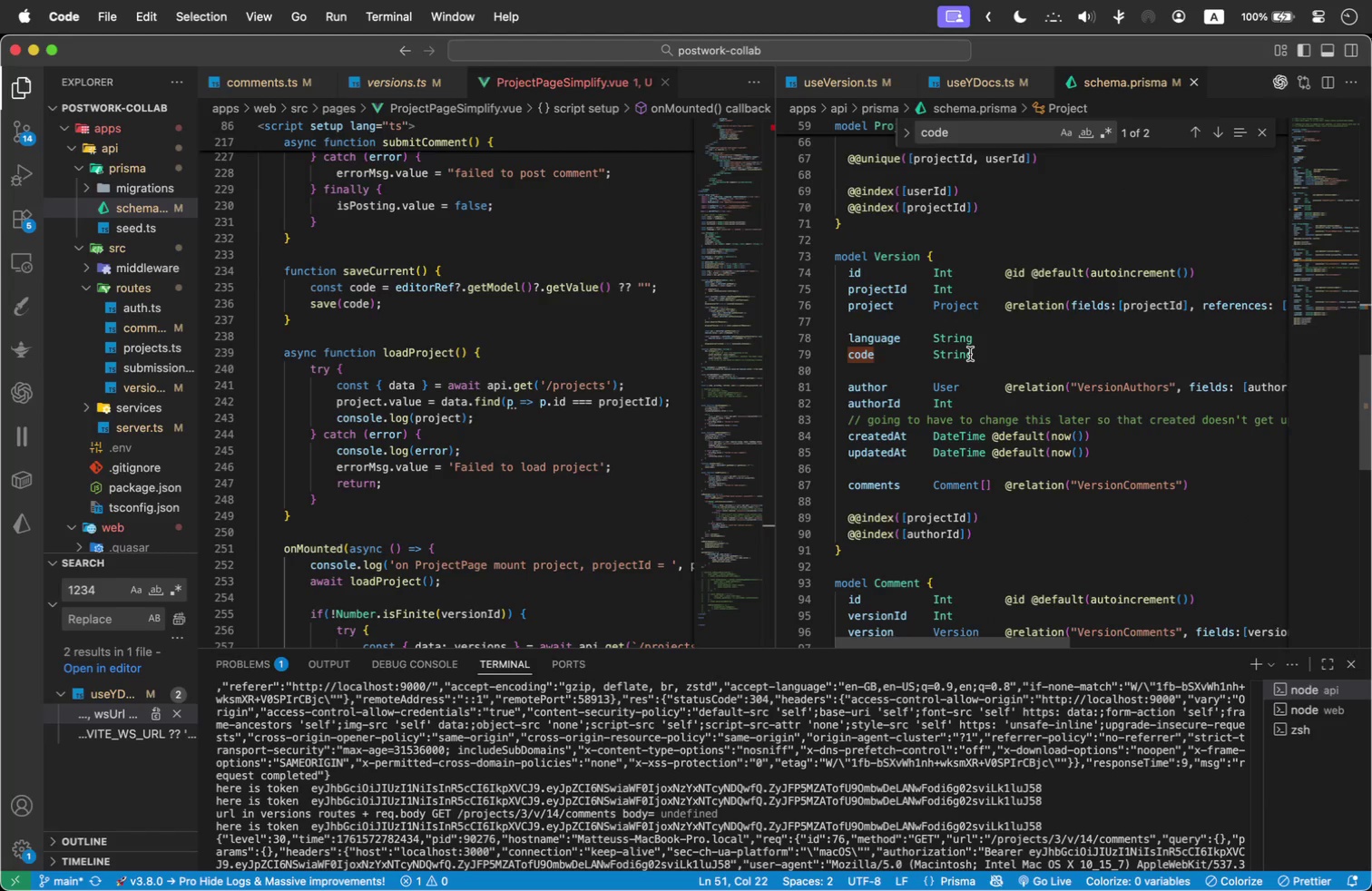 
left_click([970, 354])
 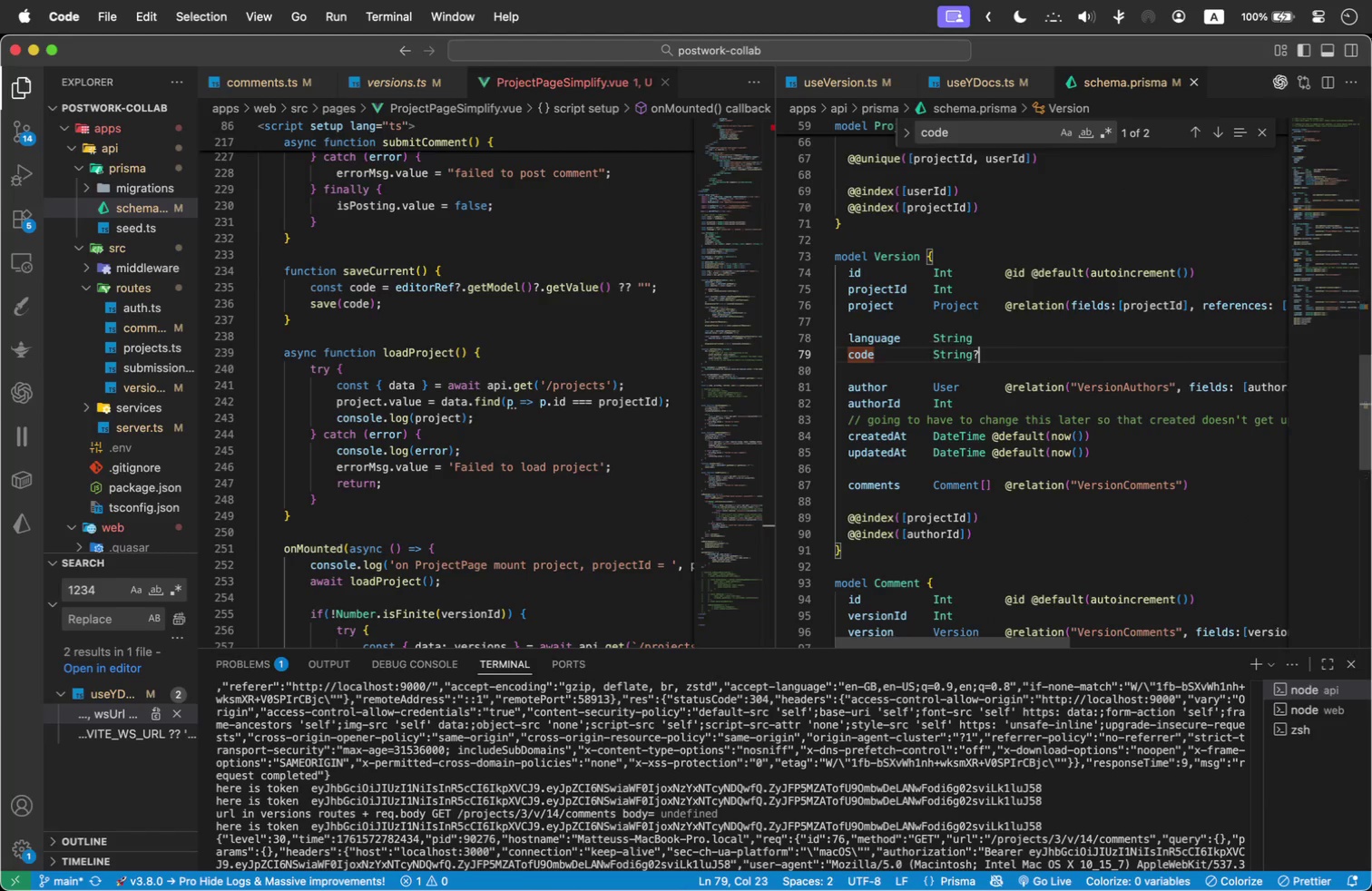 
key(Shift+ShiftRight)
 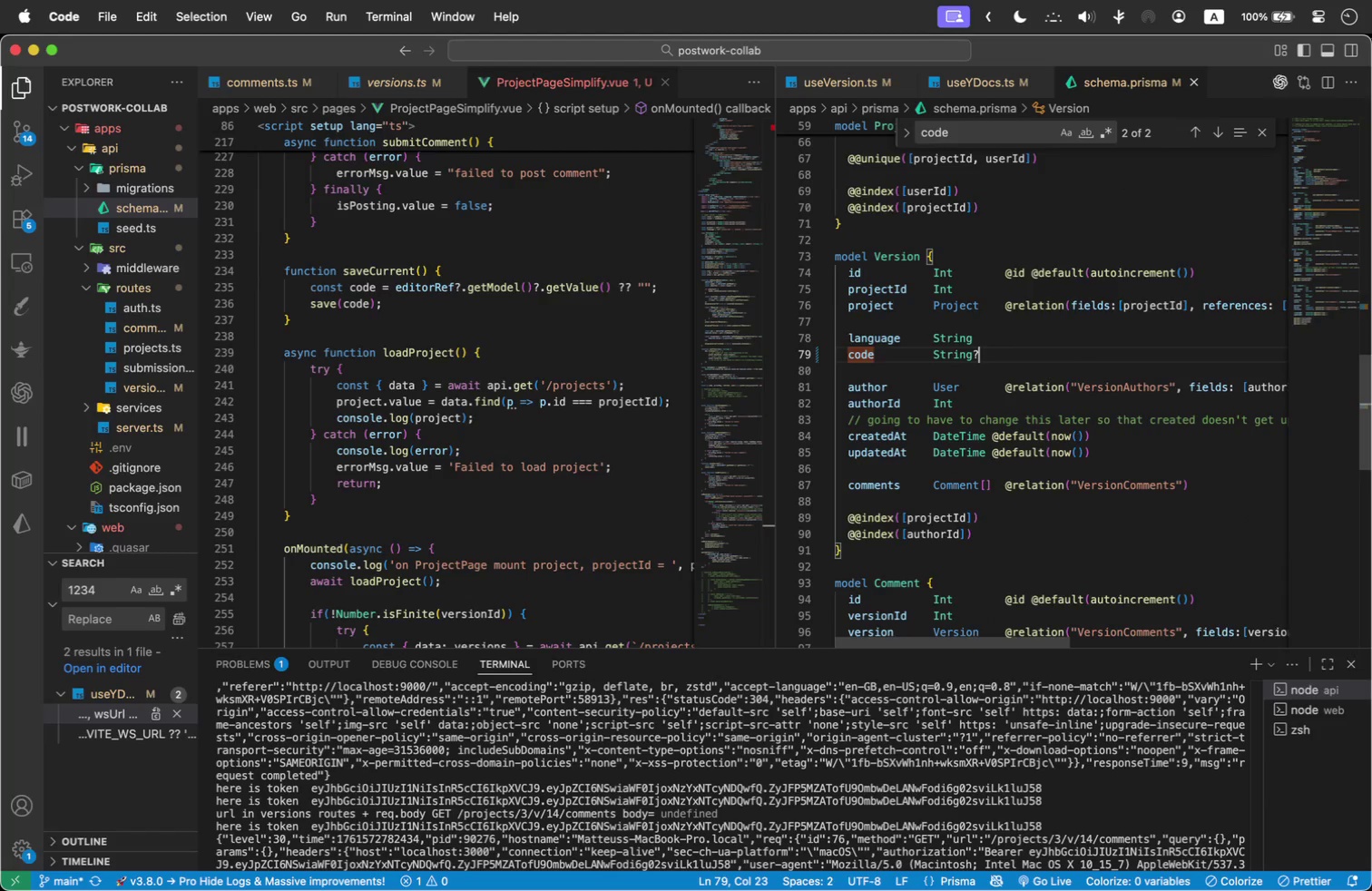 
key(Shift+Slash)
 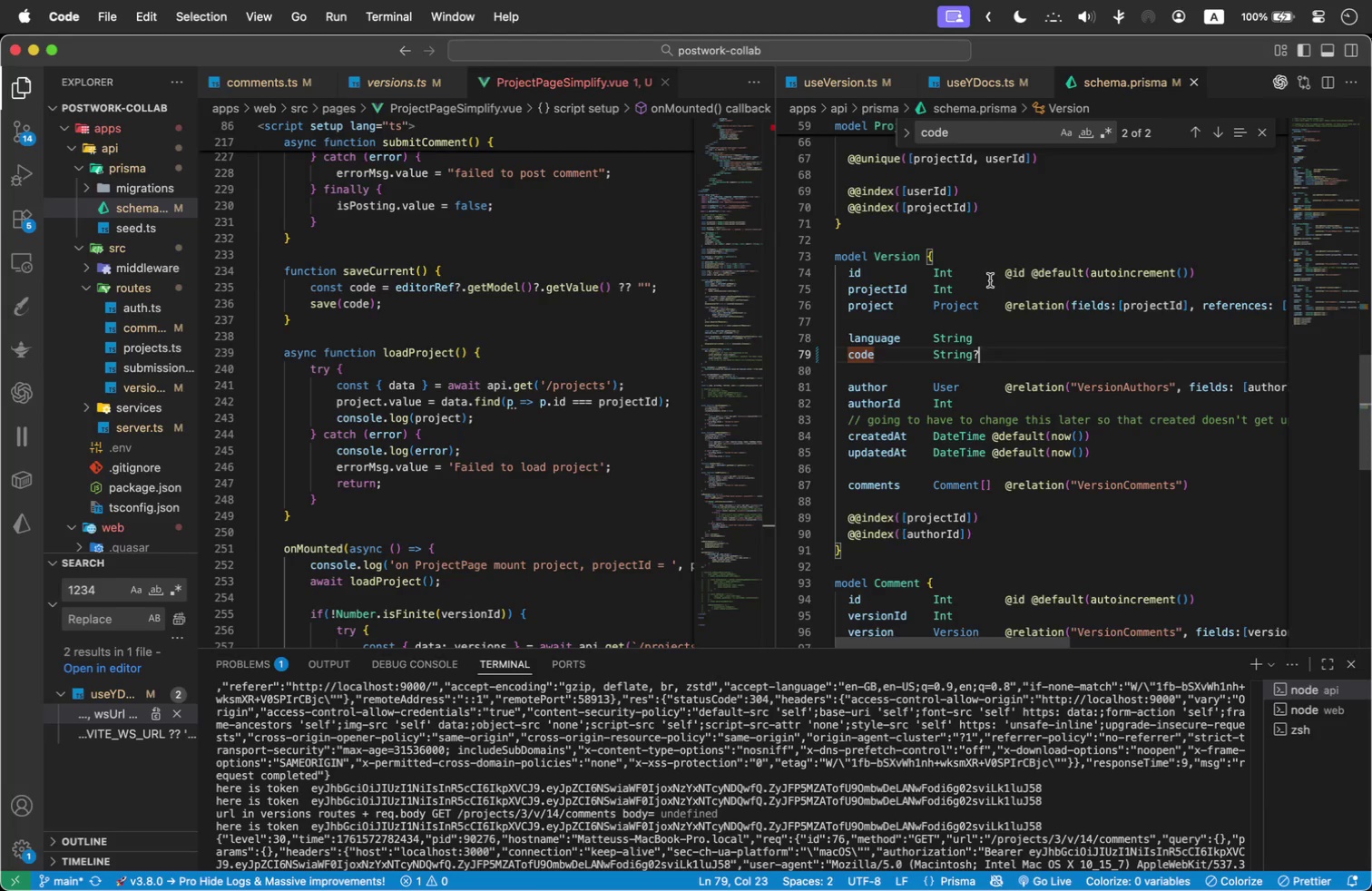 
wait(10.48)
 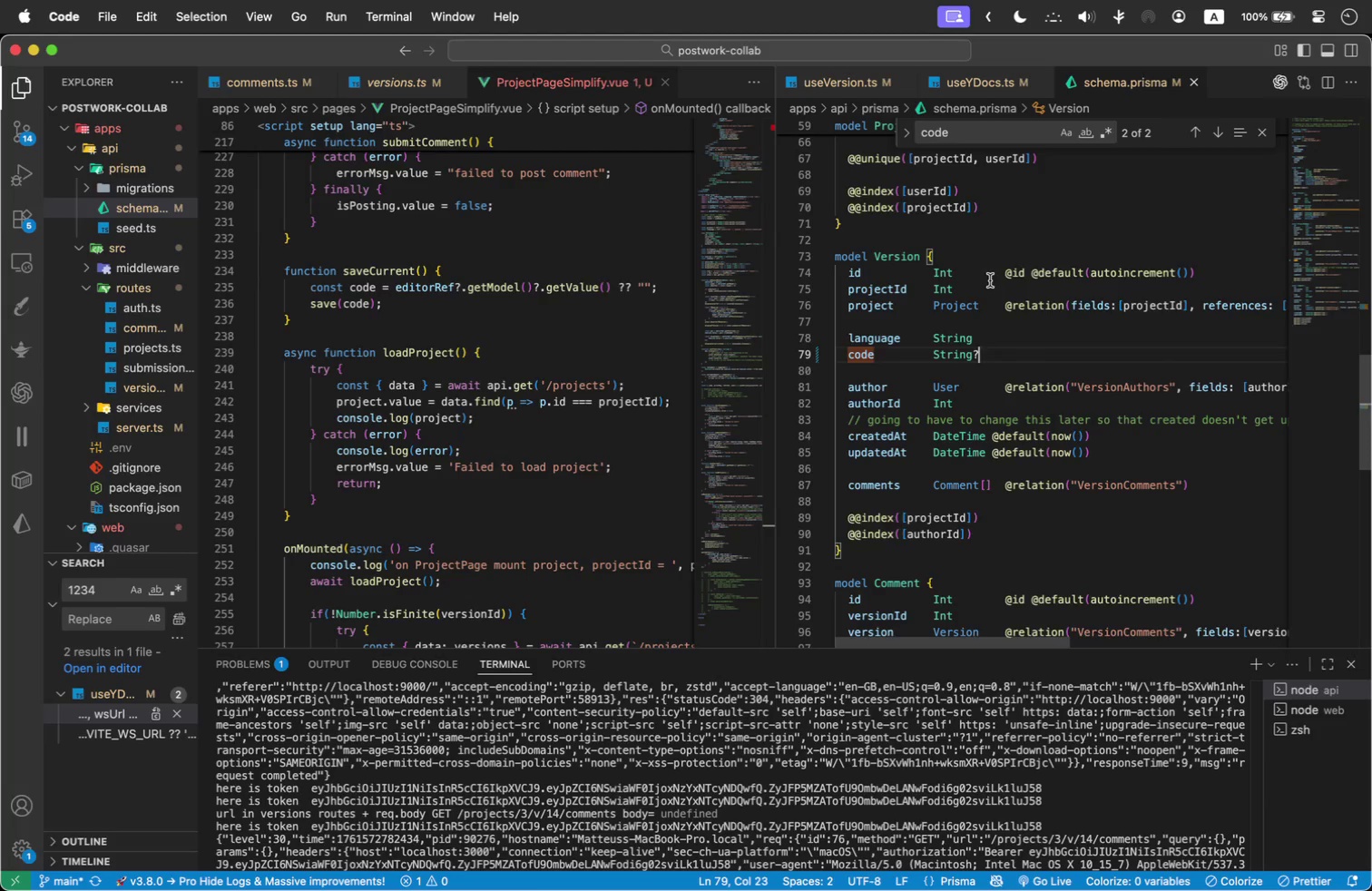 
scroll: coordinate [1046, 775], scroll_direction: down, amount: 11.0
 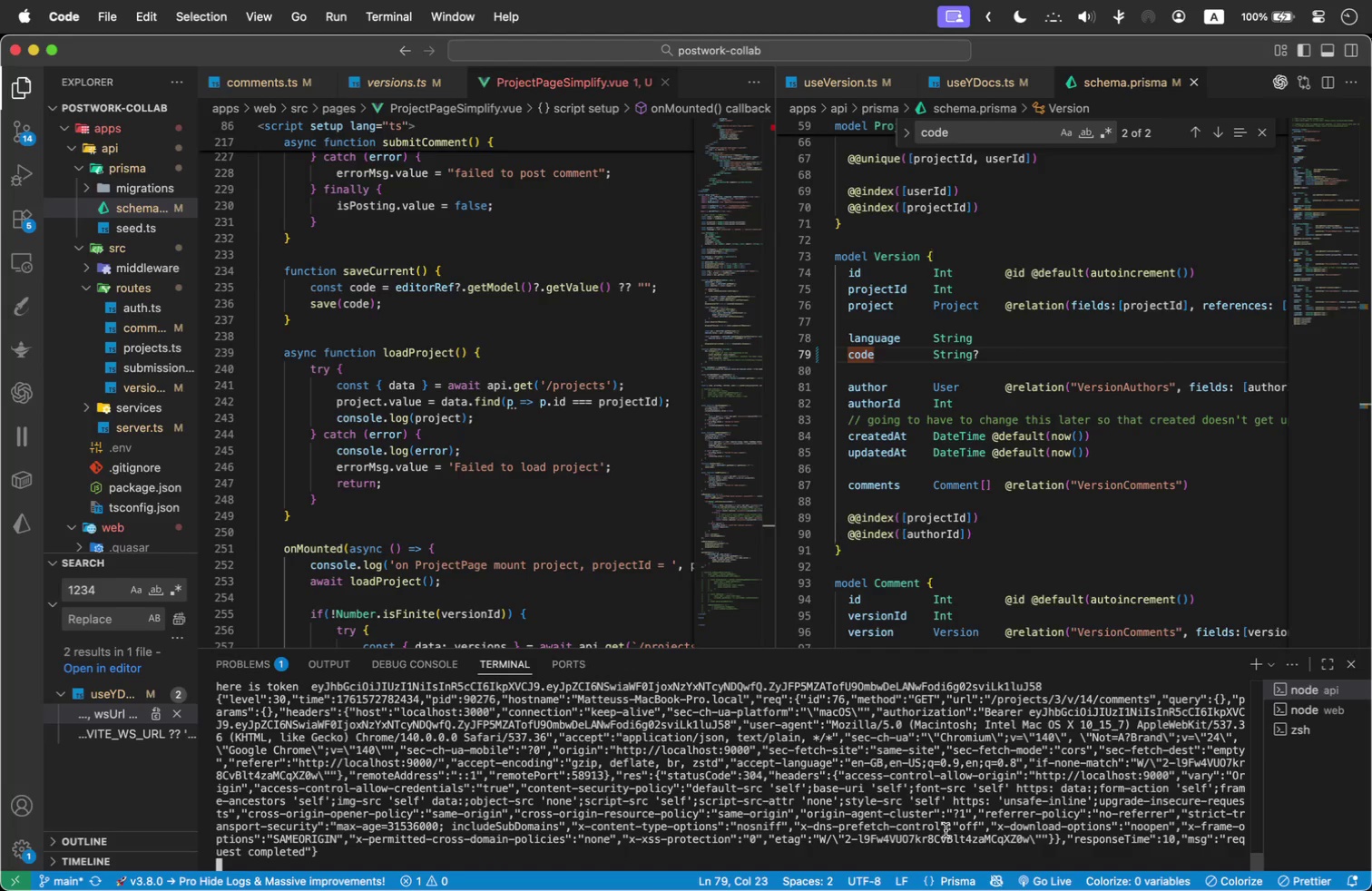 
left_click([946, 829])
 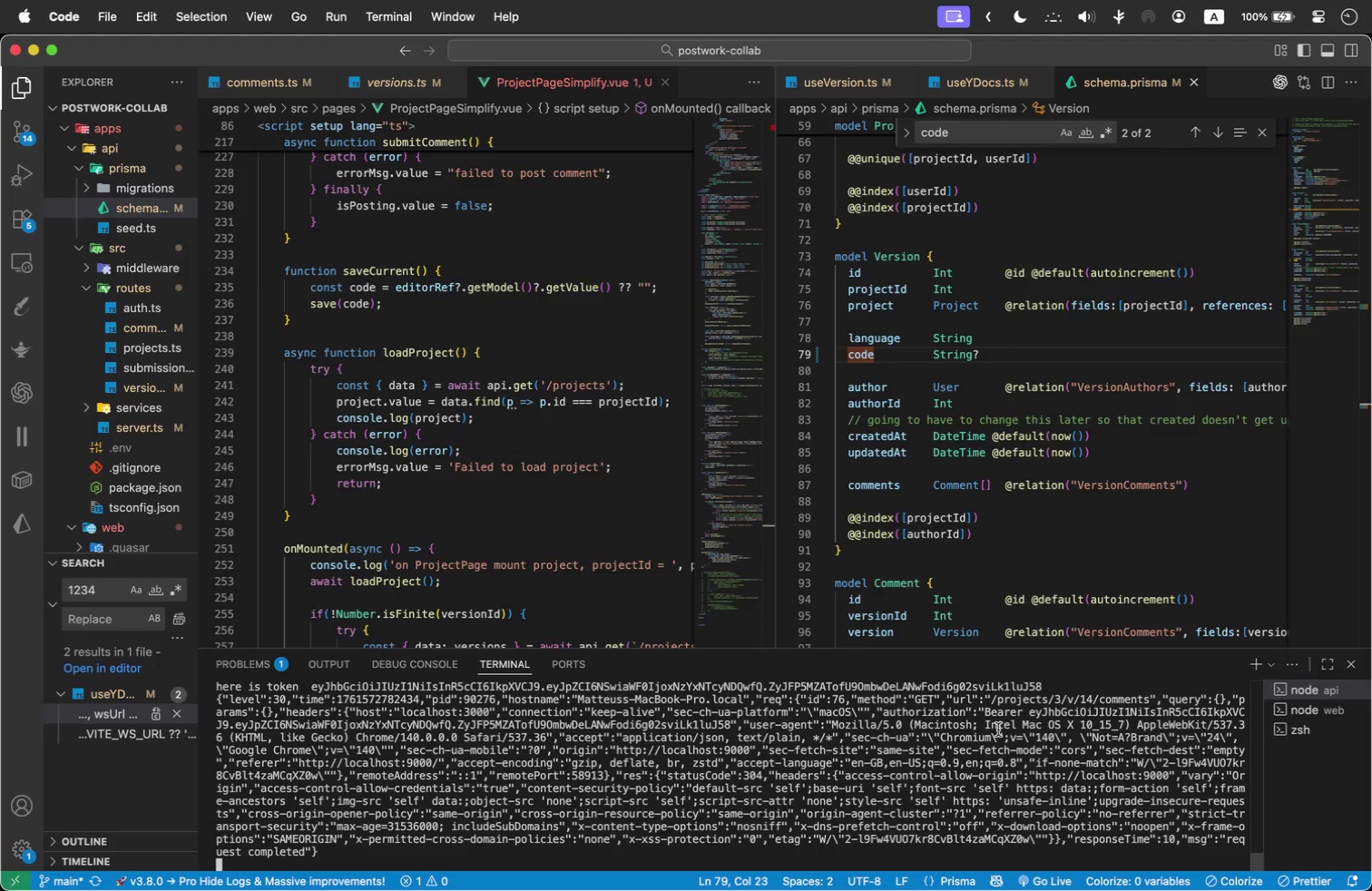 
key(Control+C)
 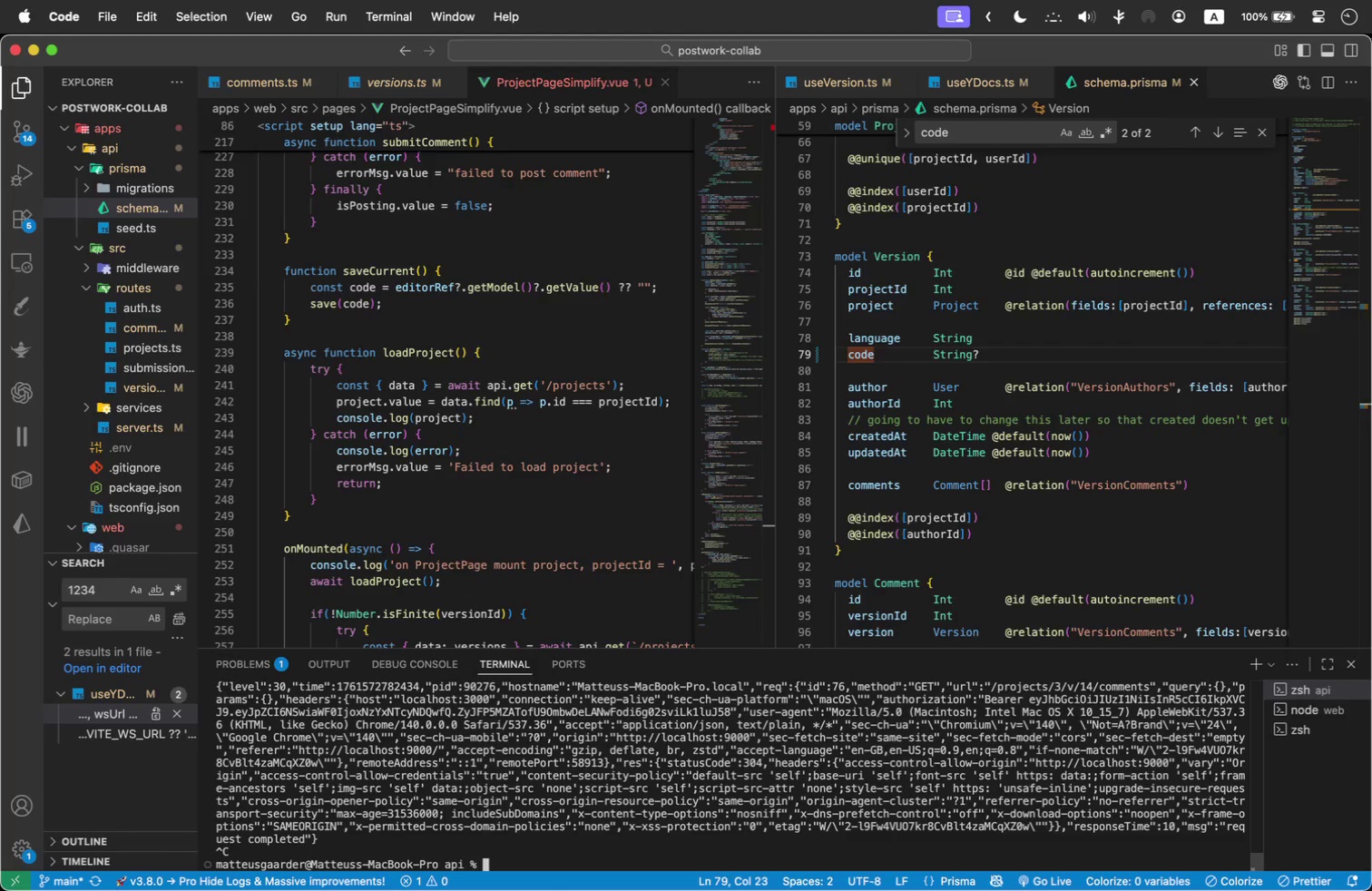 
hold_key(key=ArrowUp, duration=0.9)
 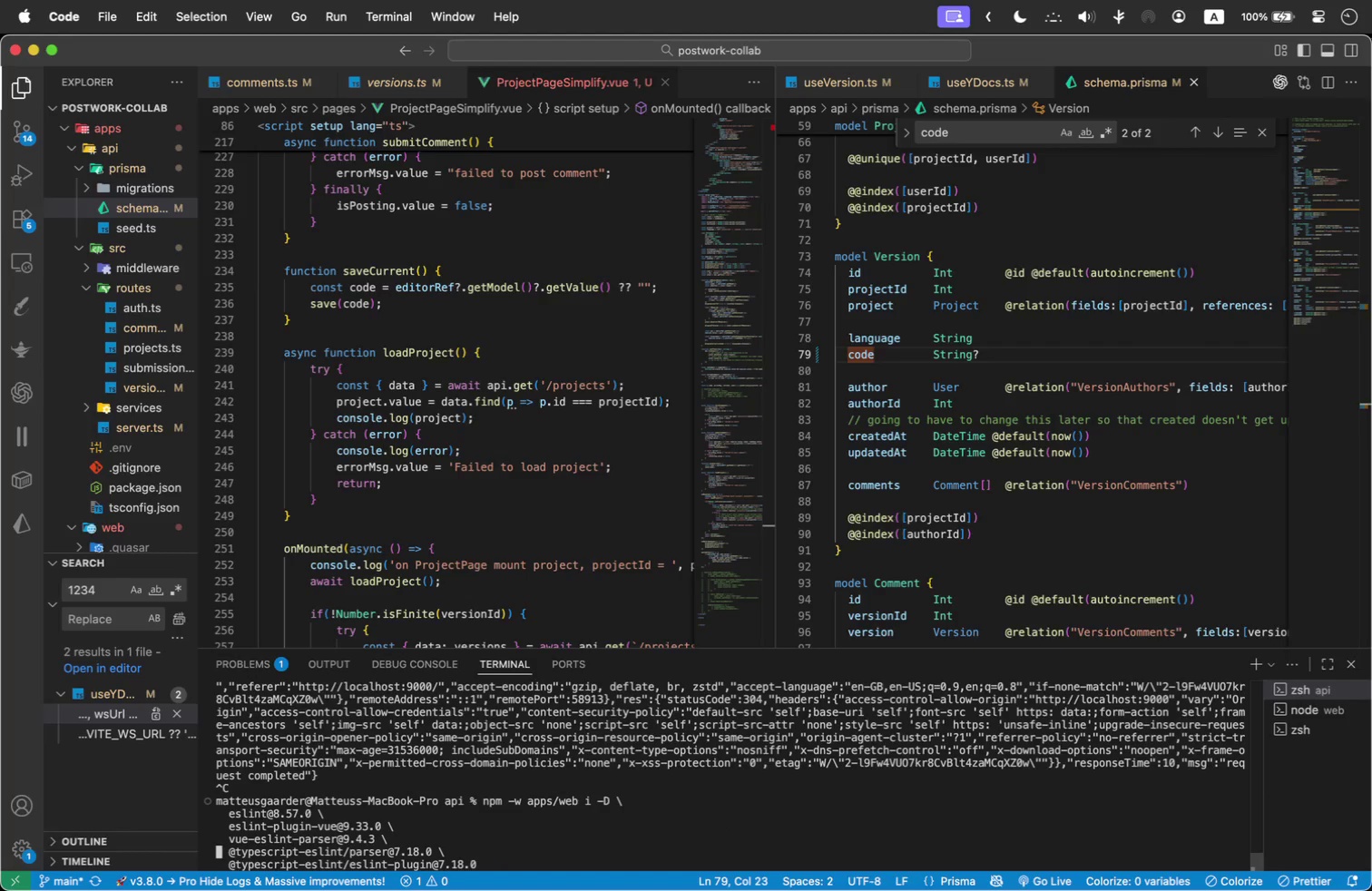 
key(ArrowUp)
 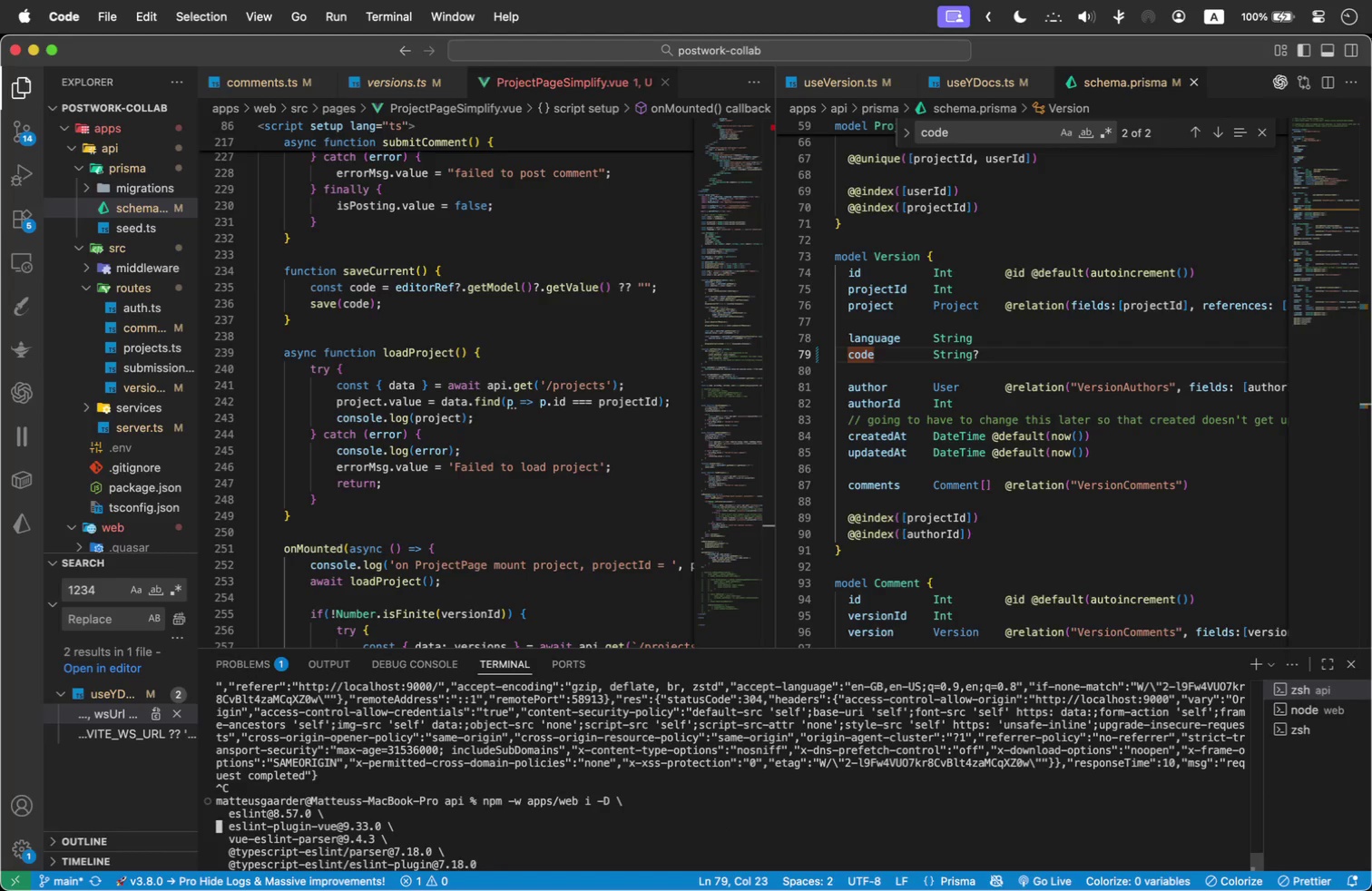 
key(ArrowUp)
 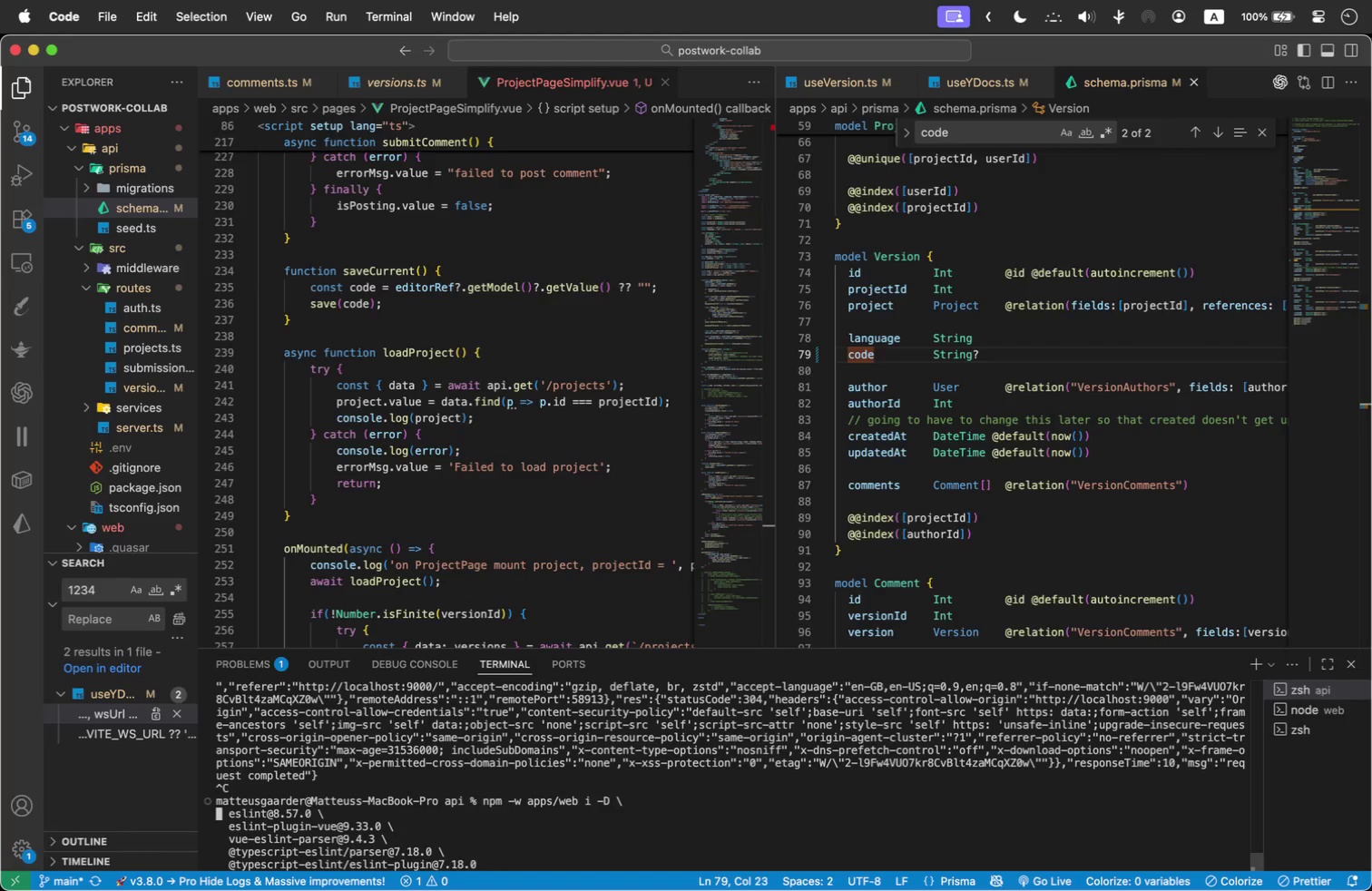 
key(ArrowUp)
 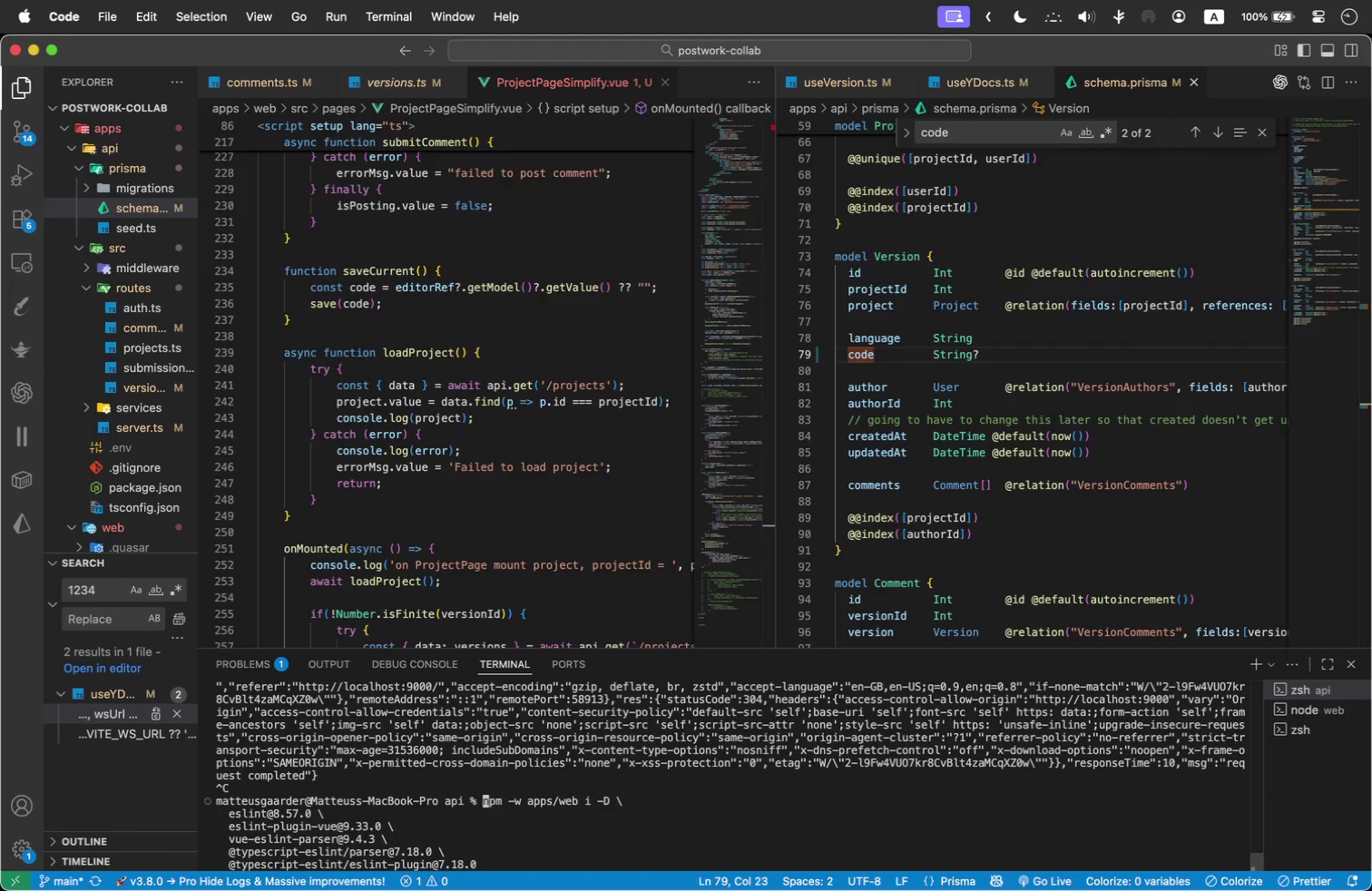 
key(ArrowUp)
 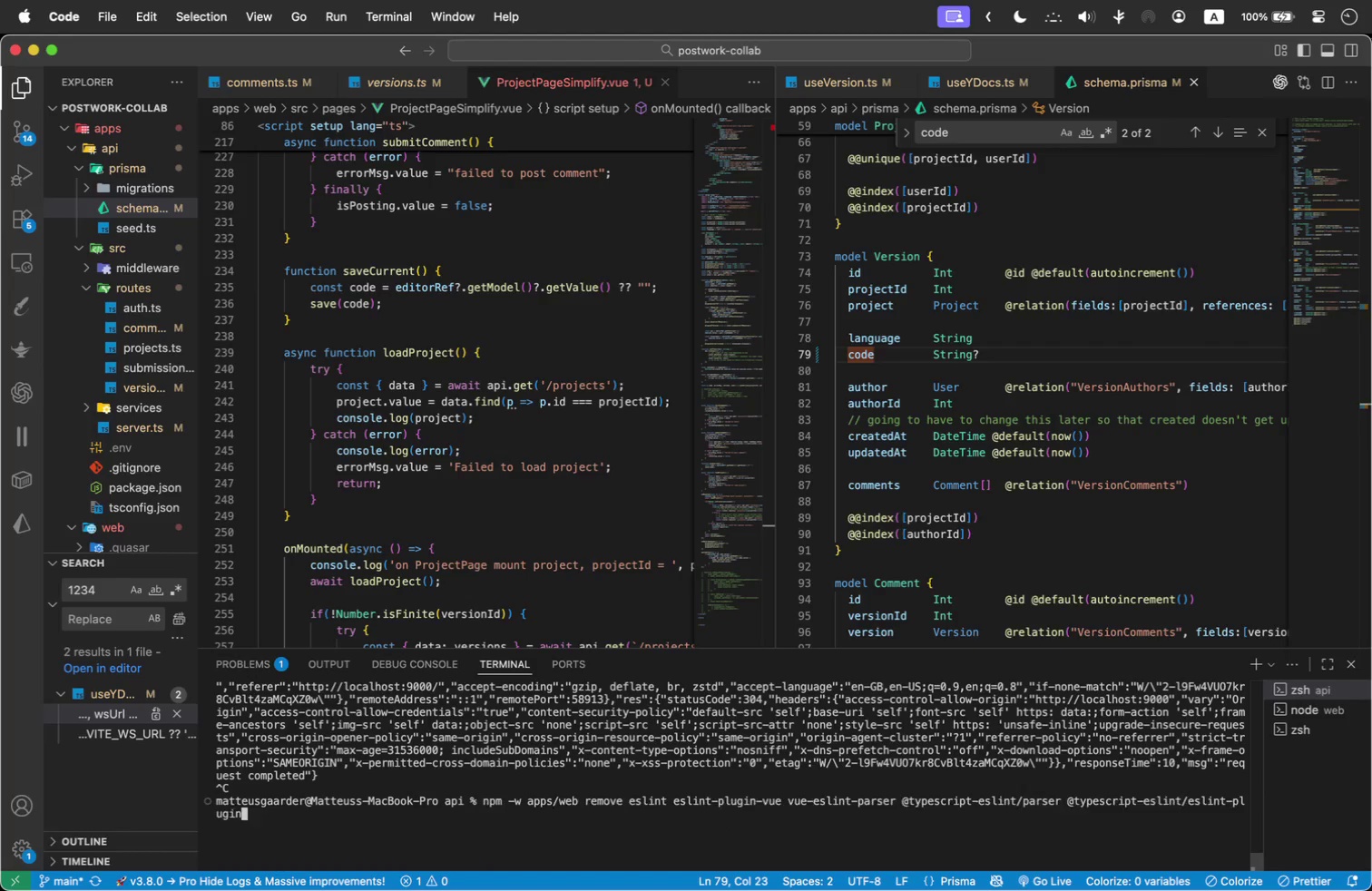 
key(ArrowUp)
 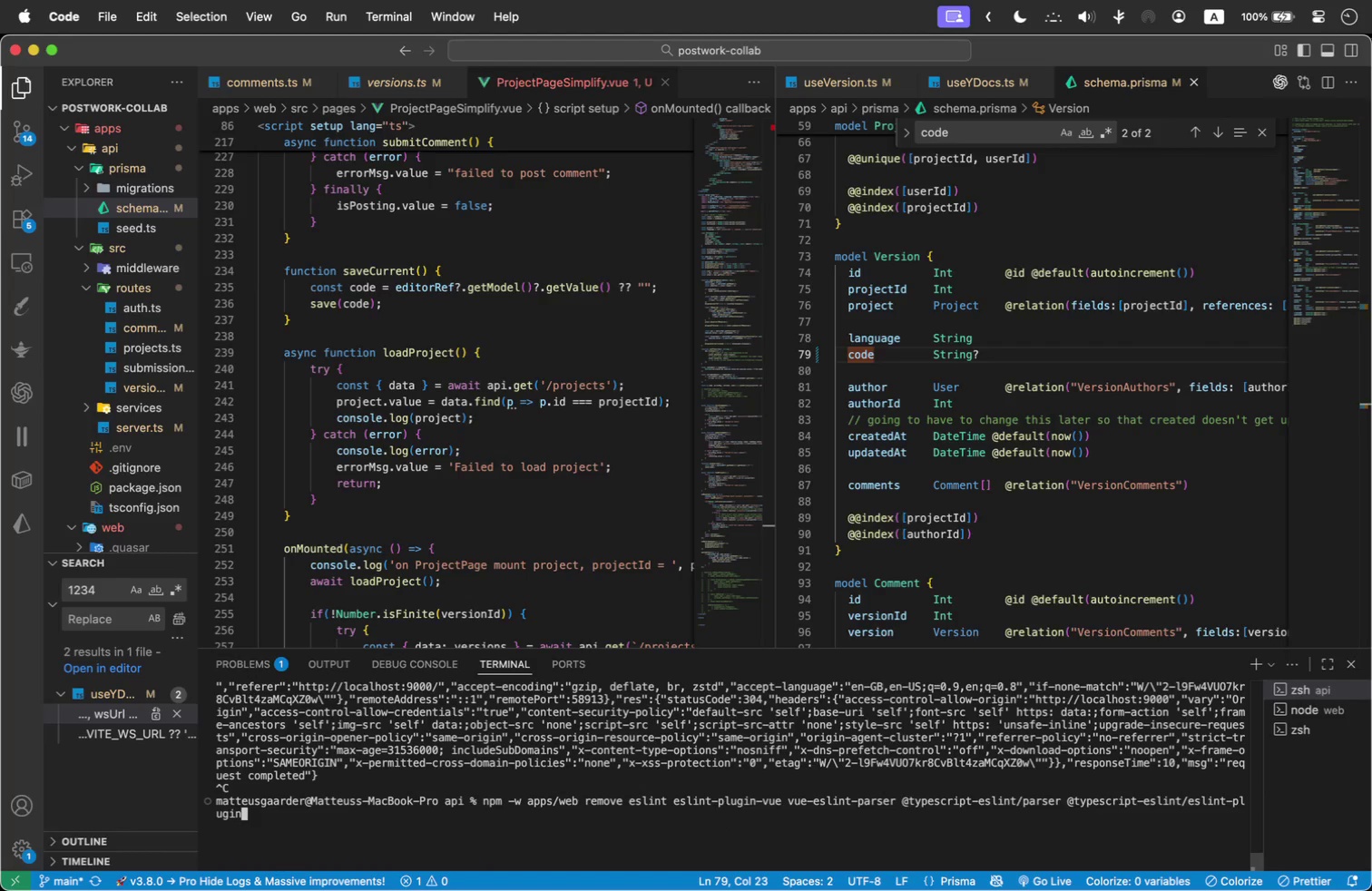 
key(ArrowUp)
 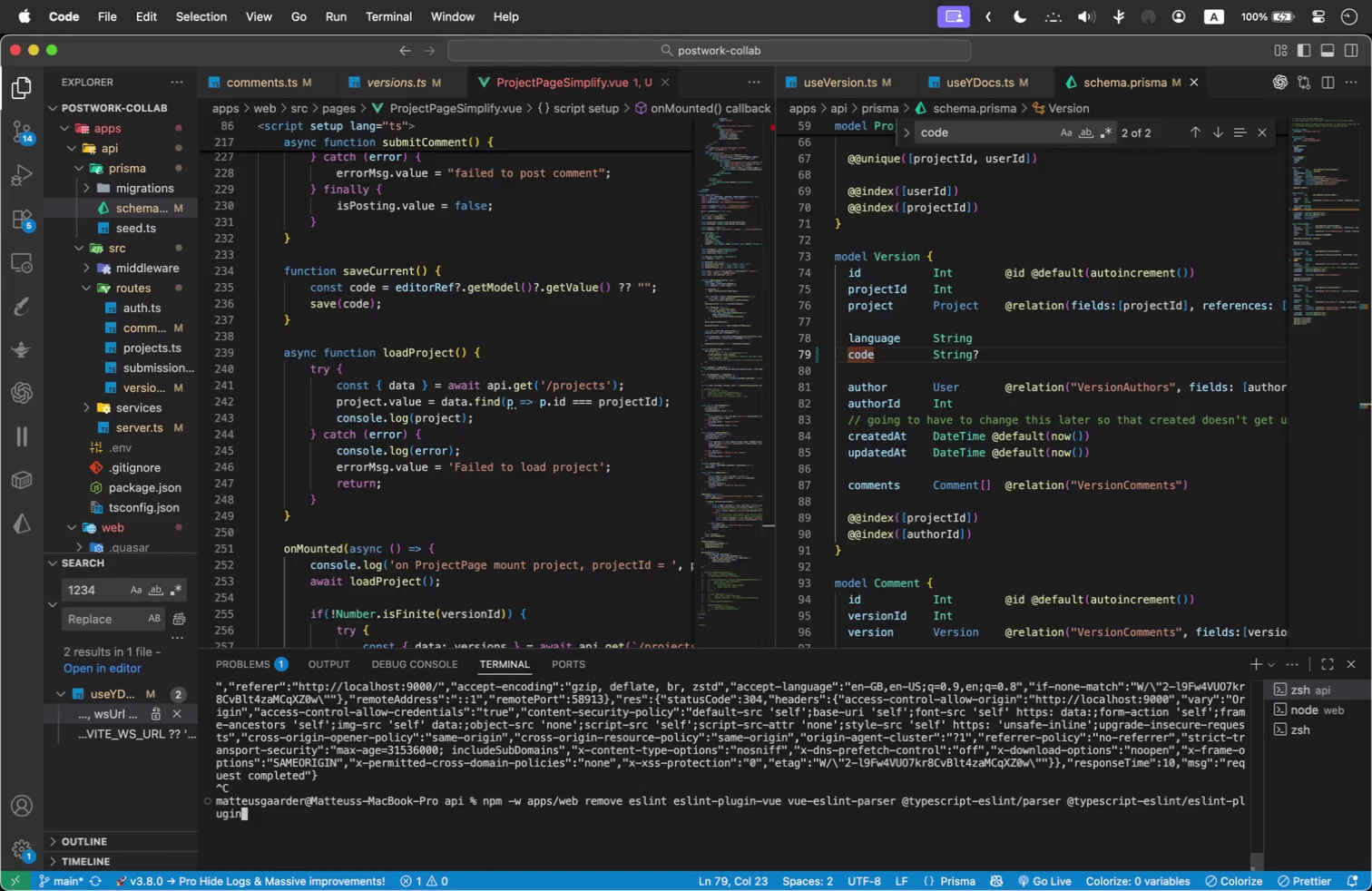 
key(ArrowUp)
 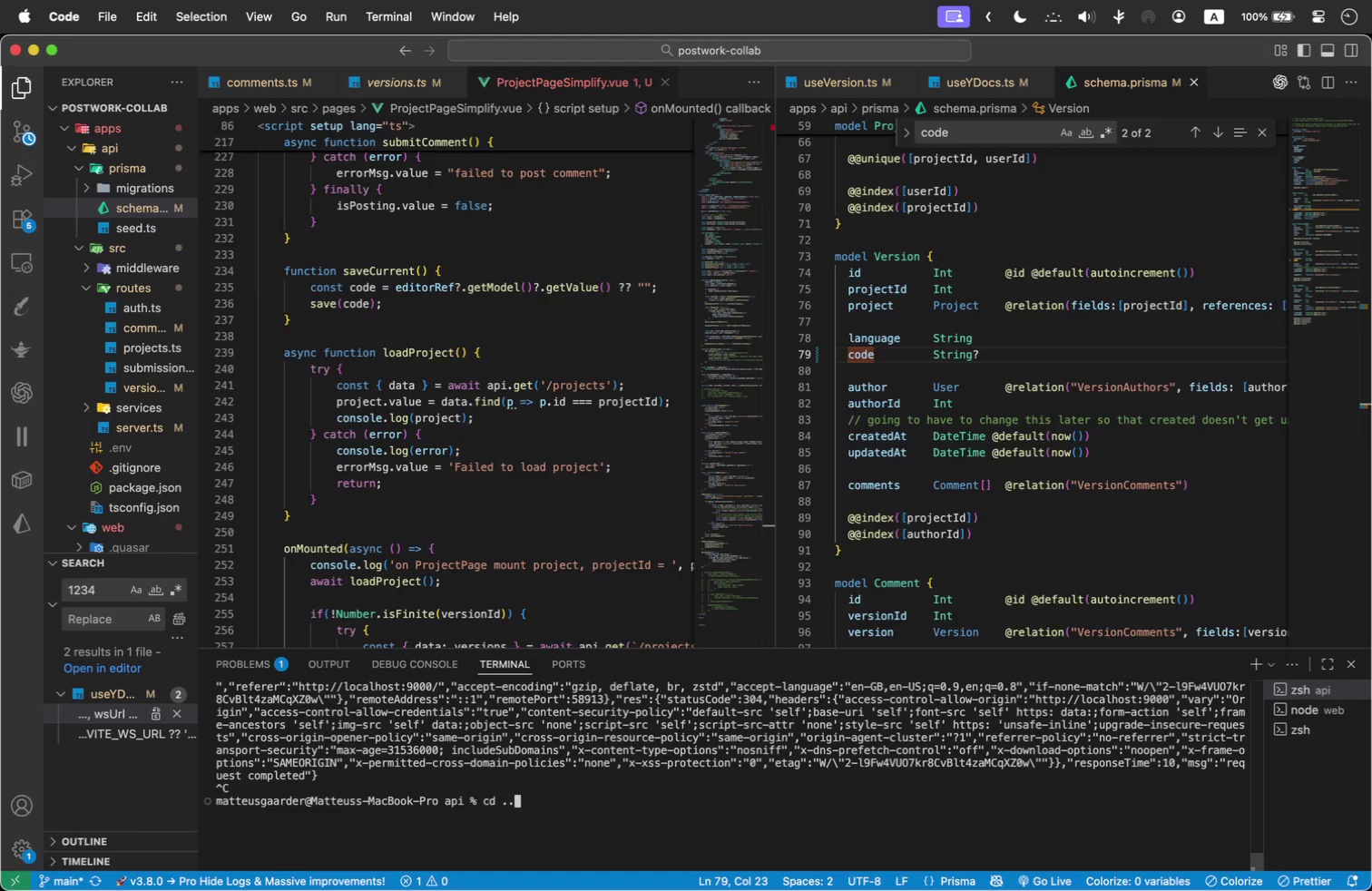 
key(ArrowUp)
 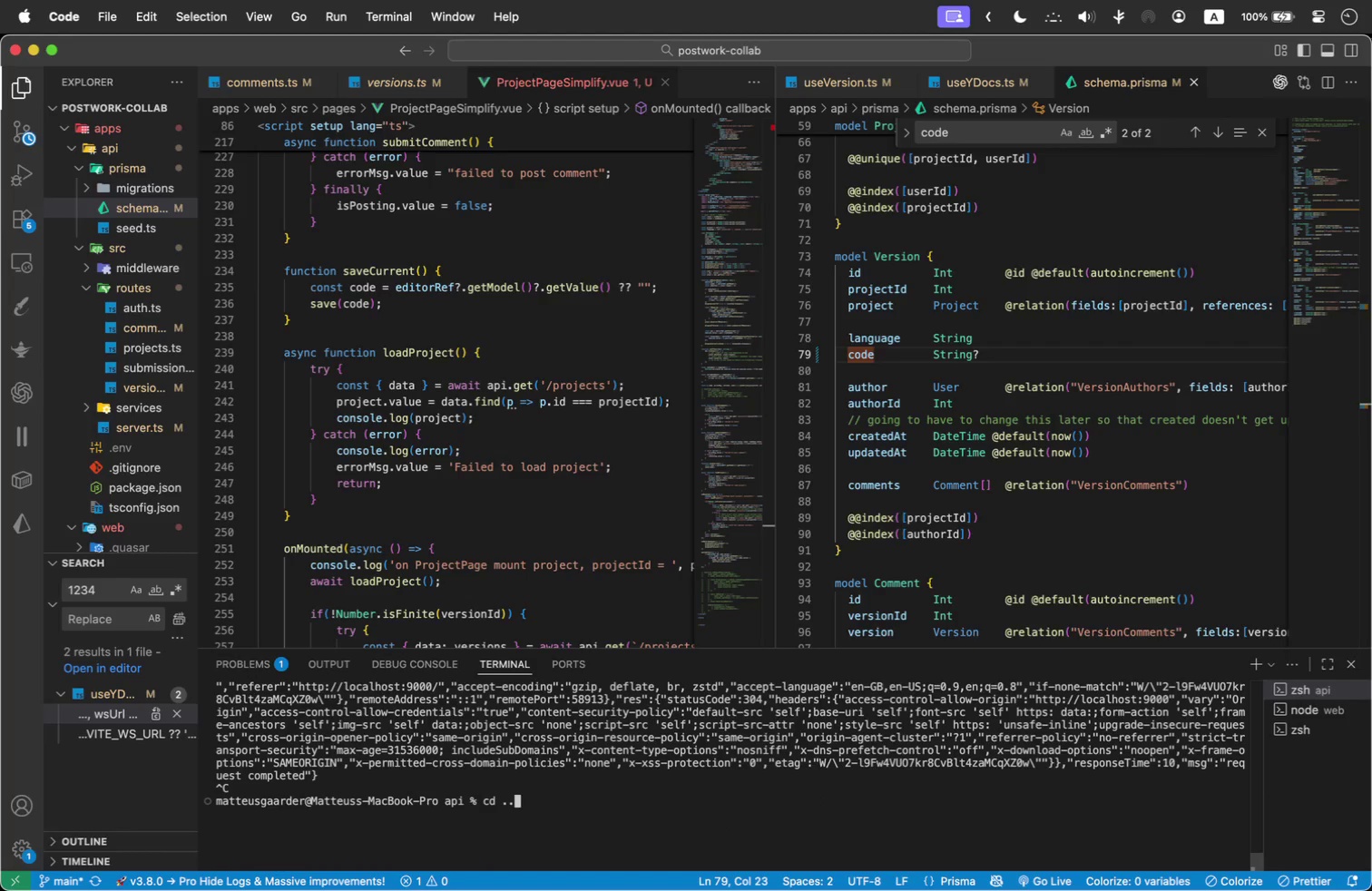 
key(ArrowUp)
 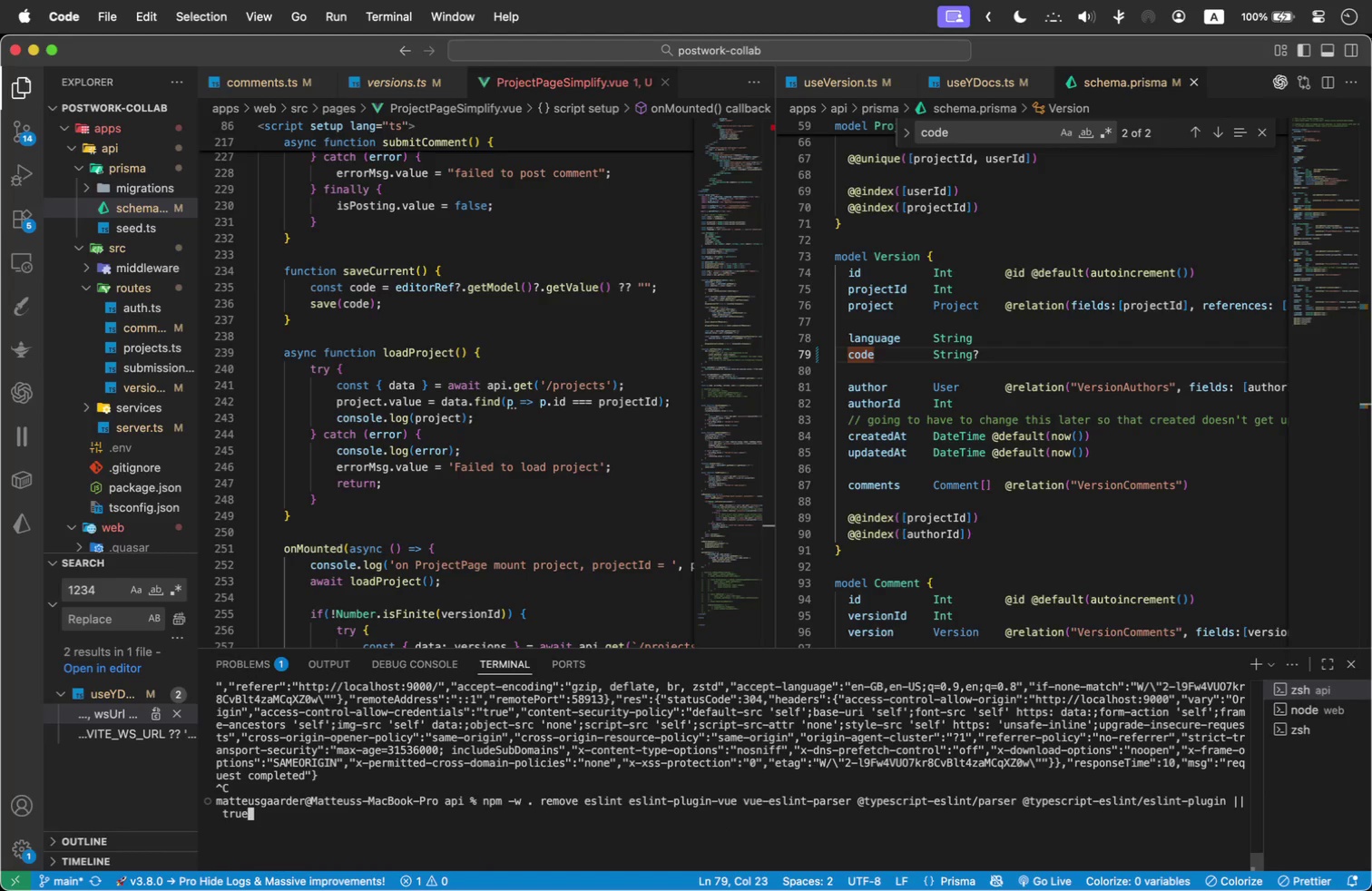 
key(ArrowUp)
 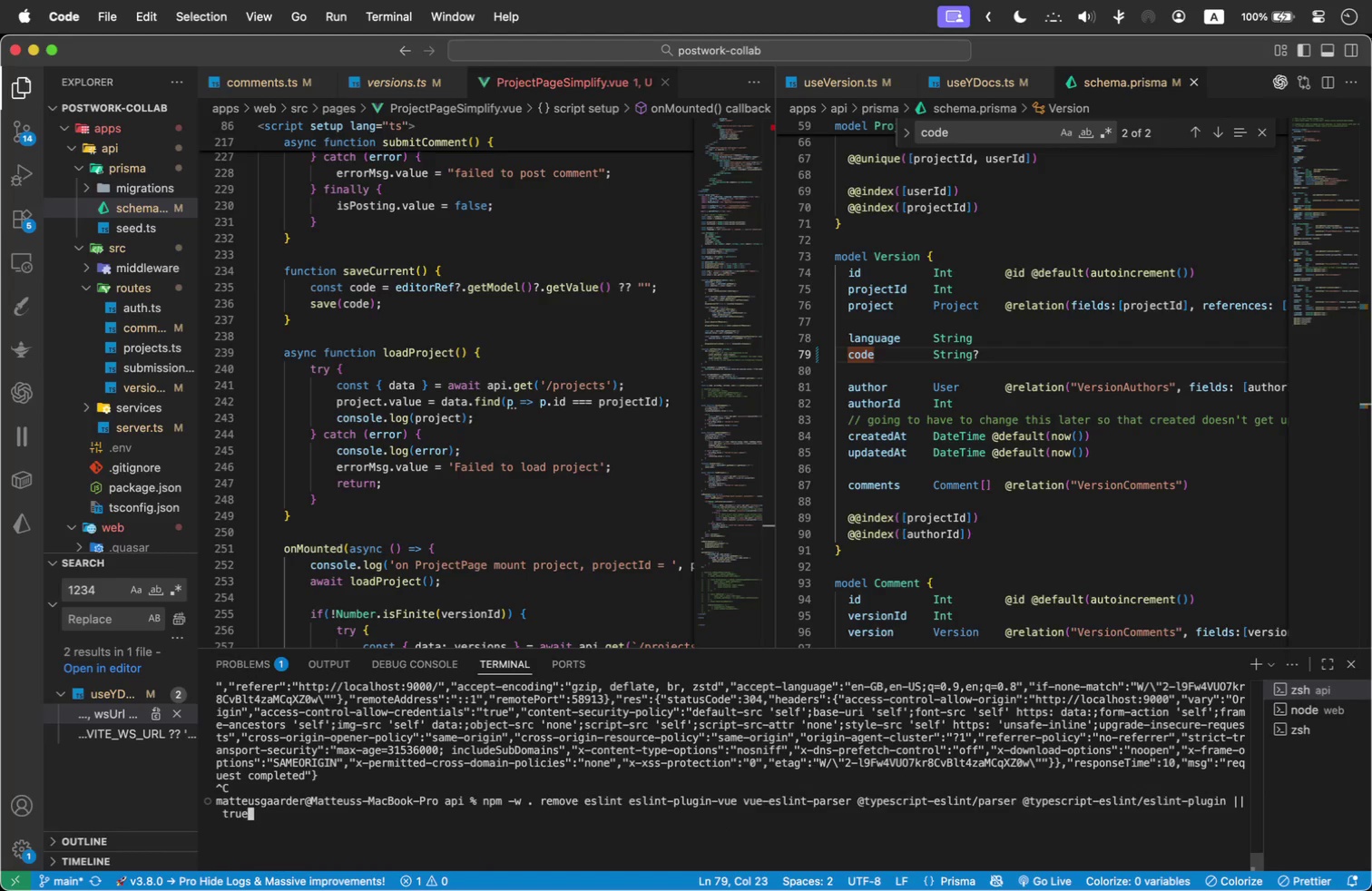 
key(ArrowUp)
 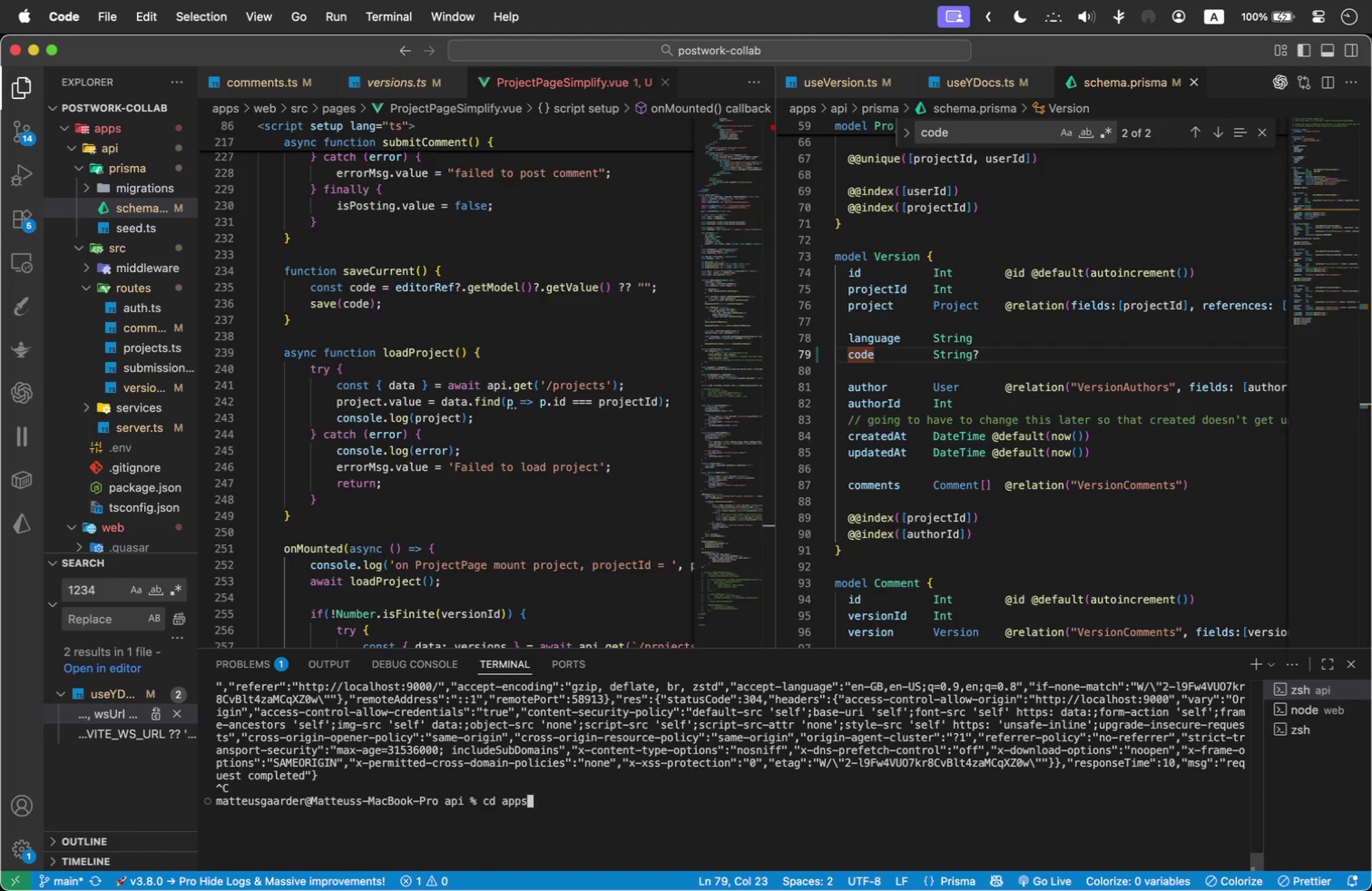 
key(ArrowUp)
 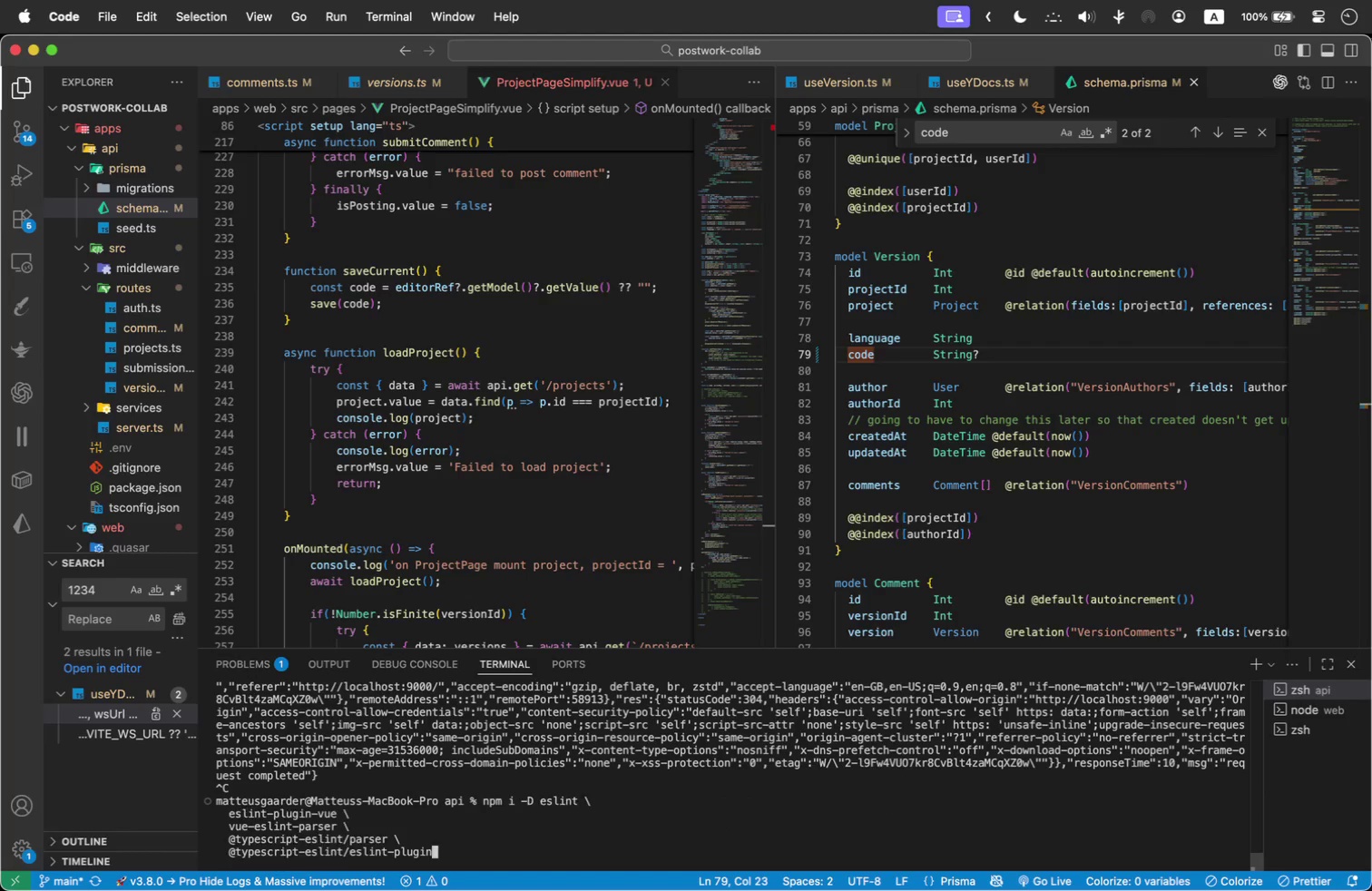 
key(ArrowUp)
 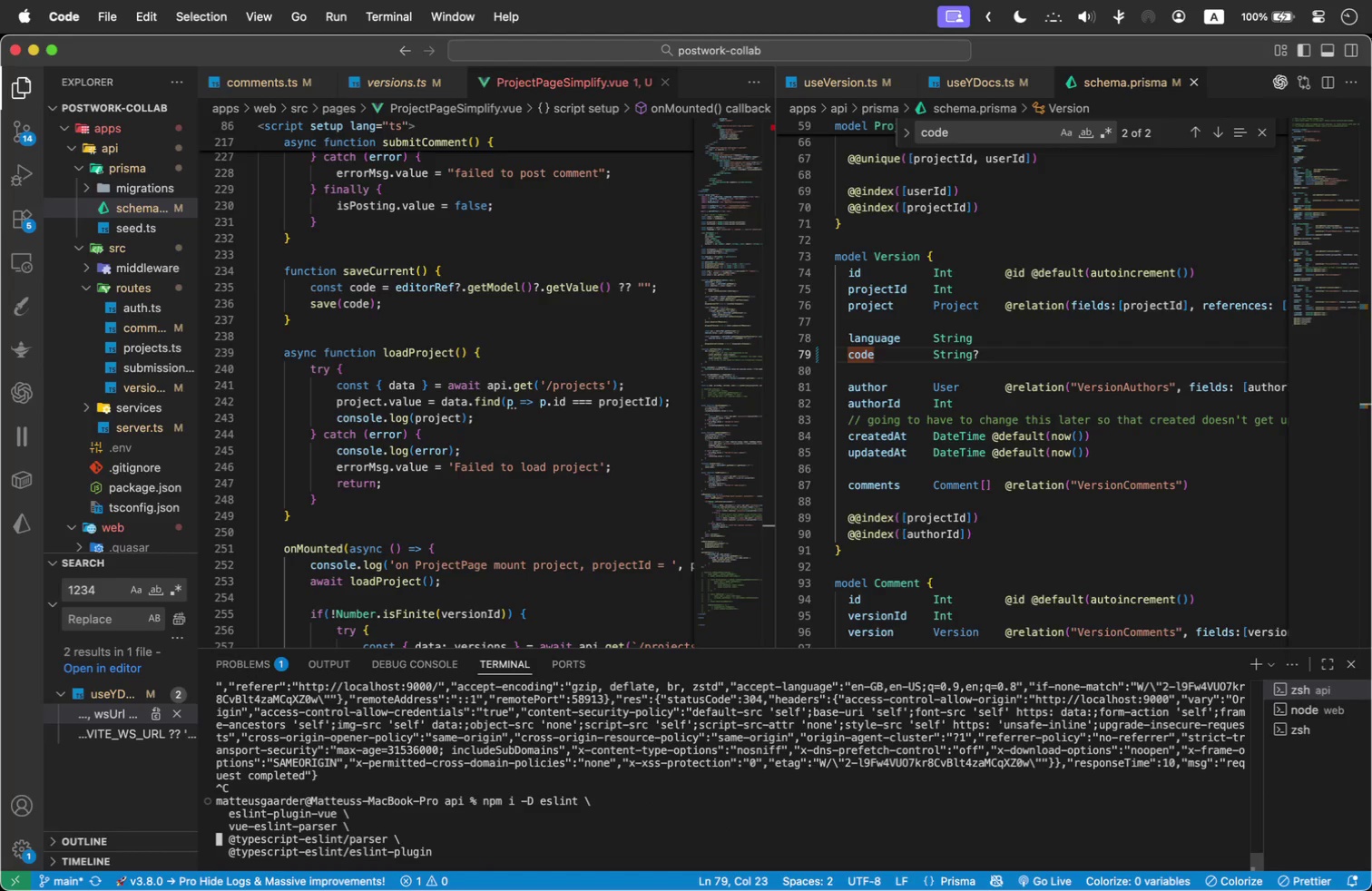 
key(ArrowUp)
 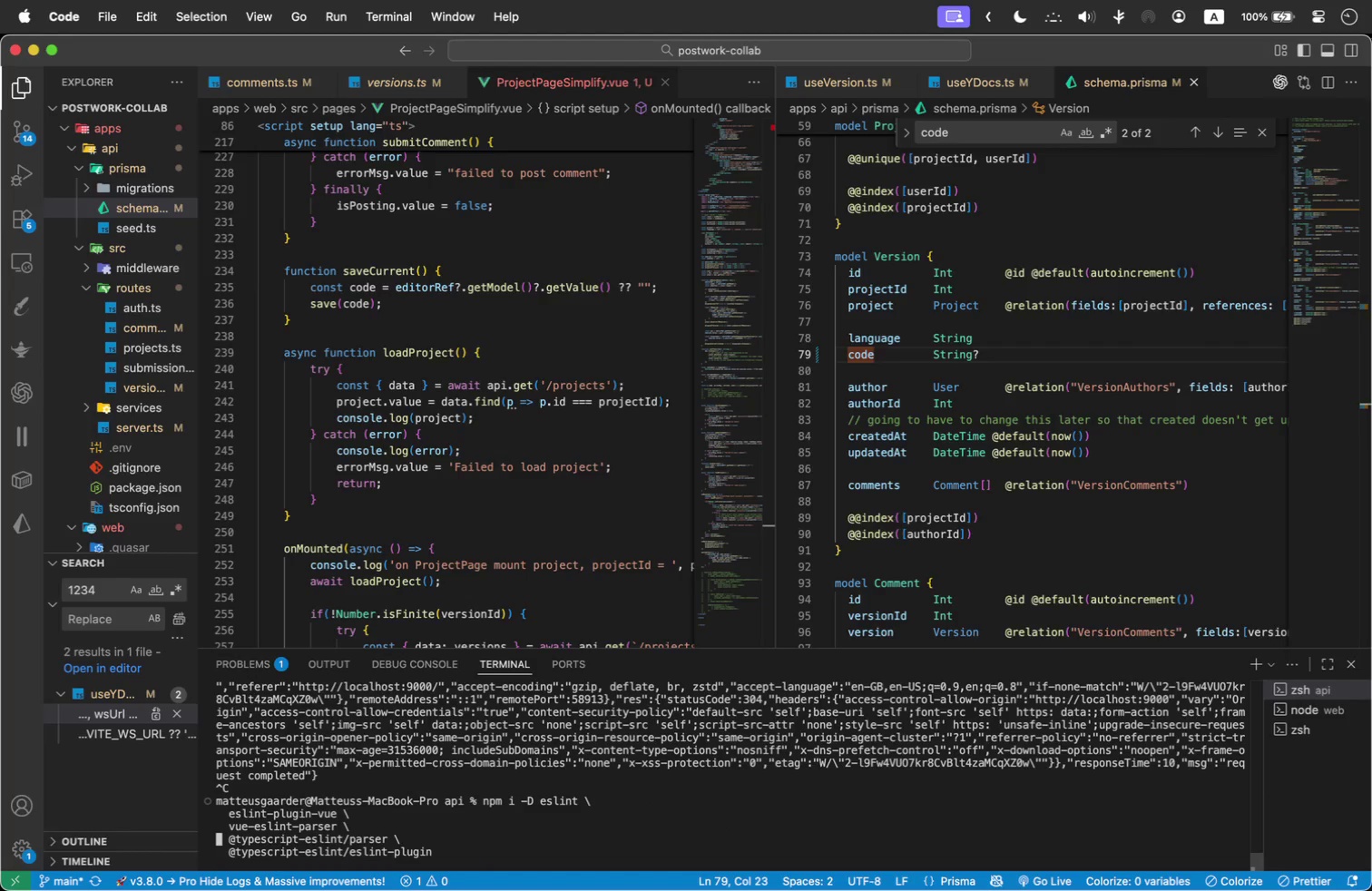 
key(ArrowUp)
 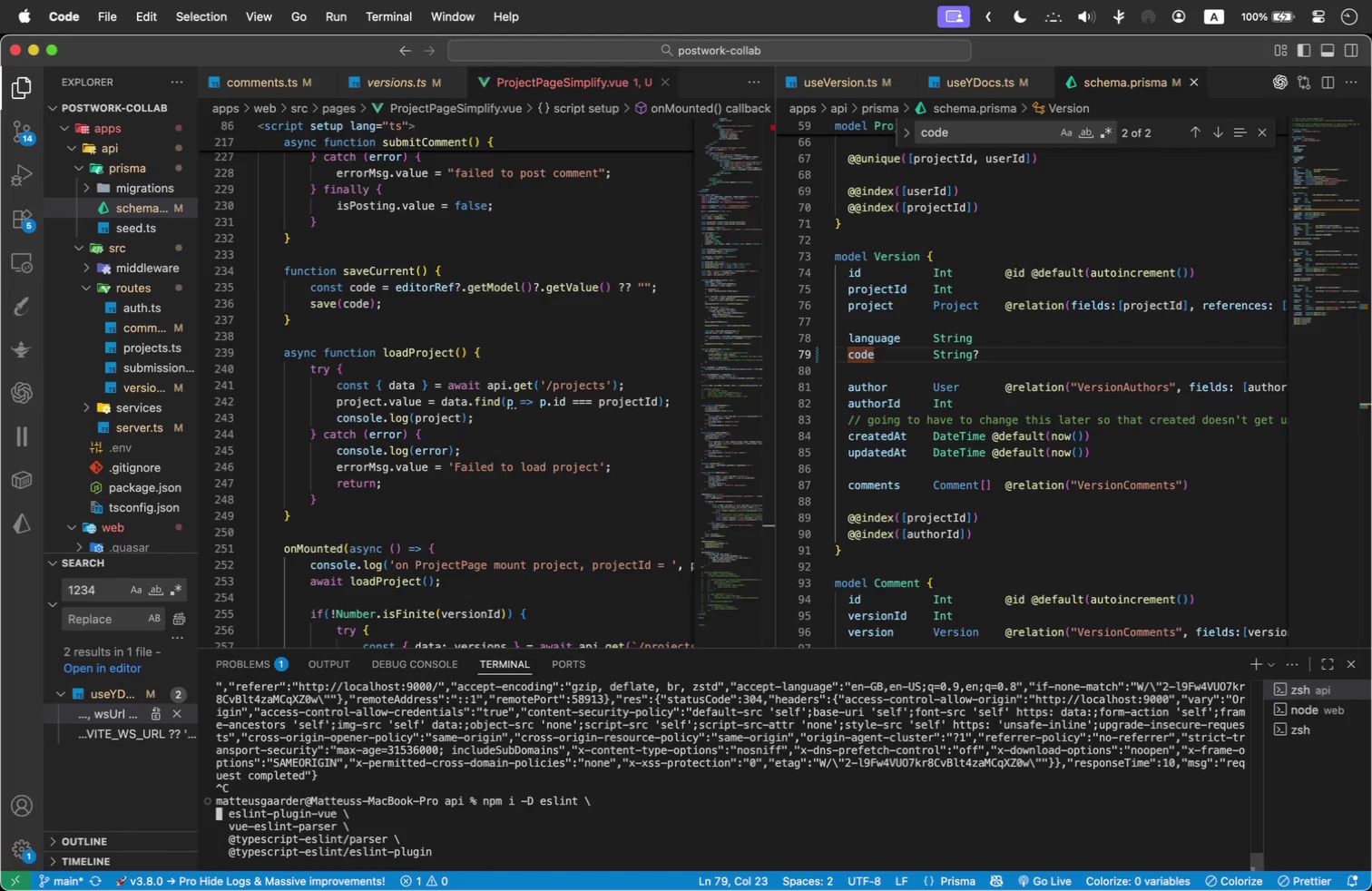 
key(ArrowUp)
 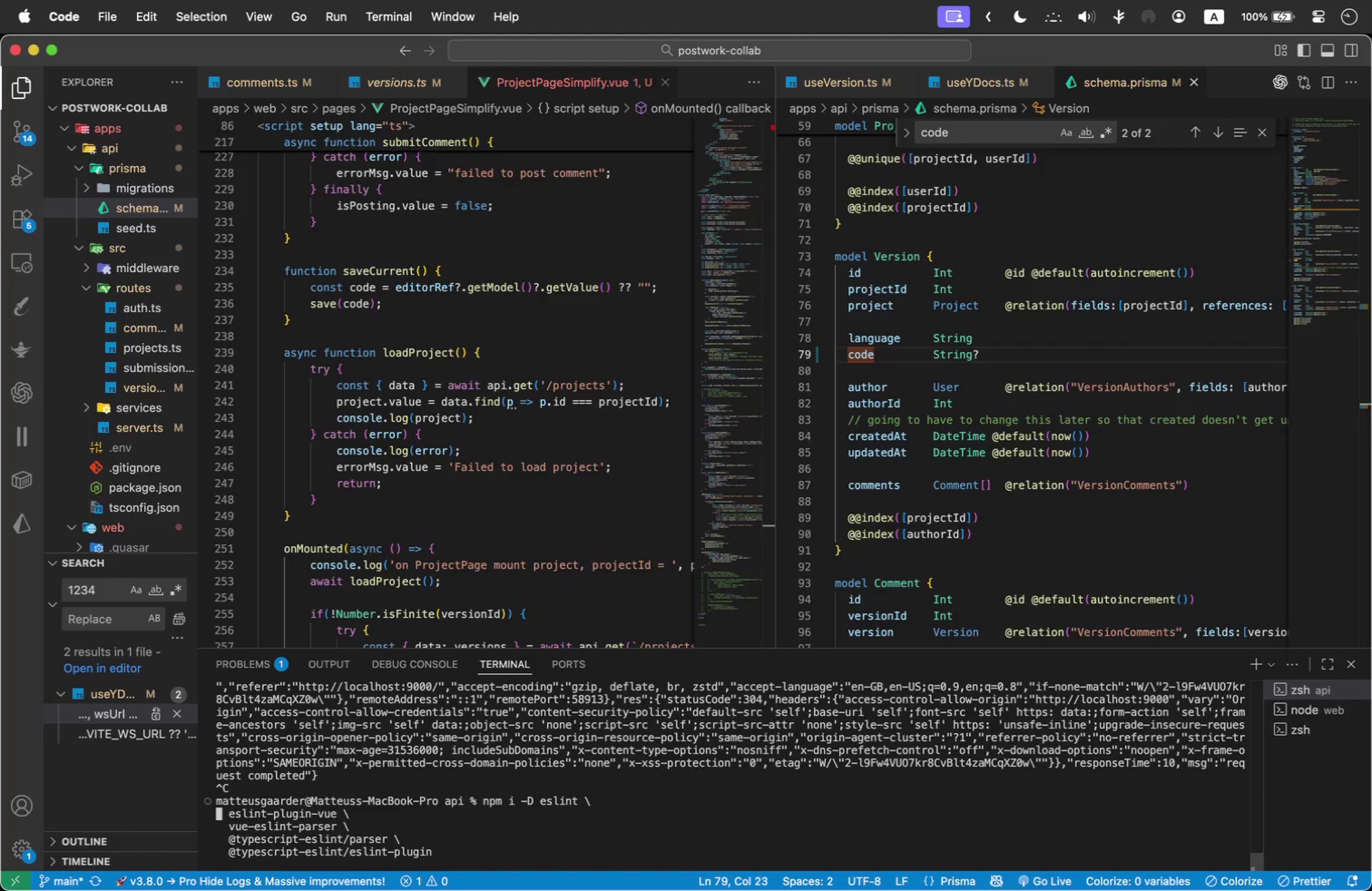 
key(ArrowUp)
 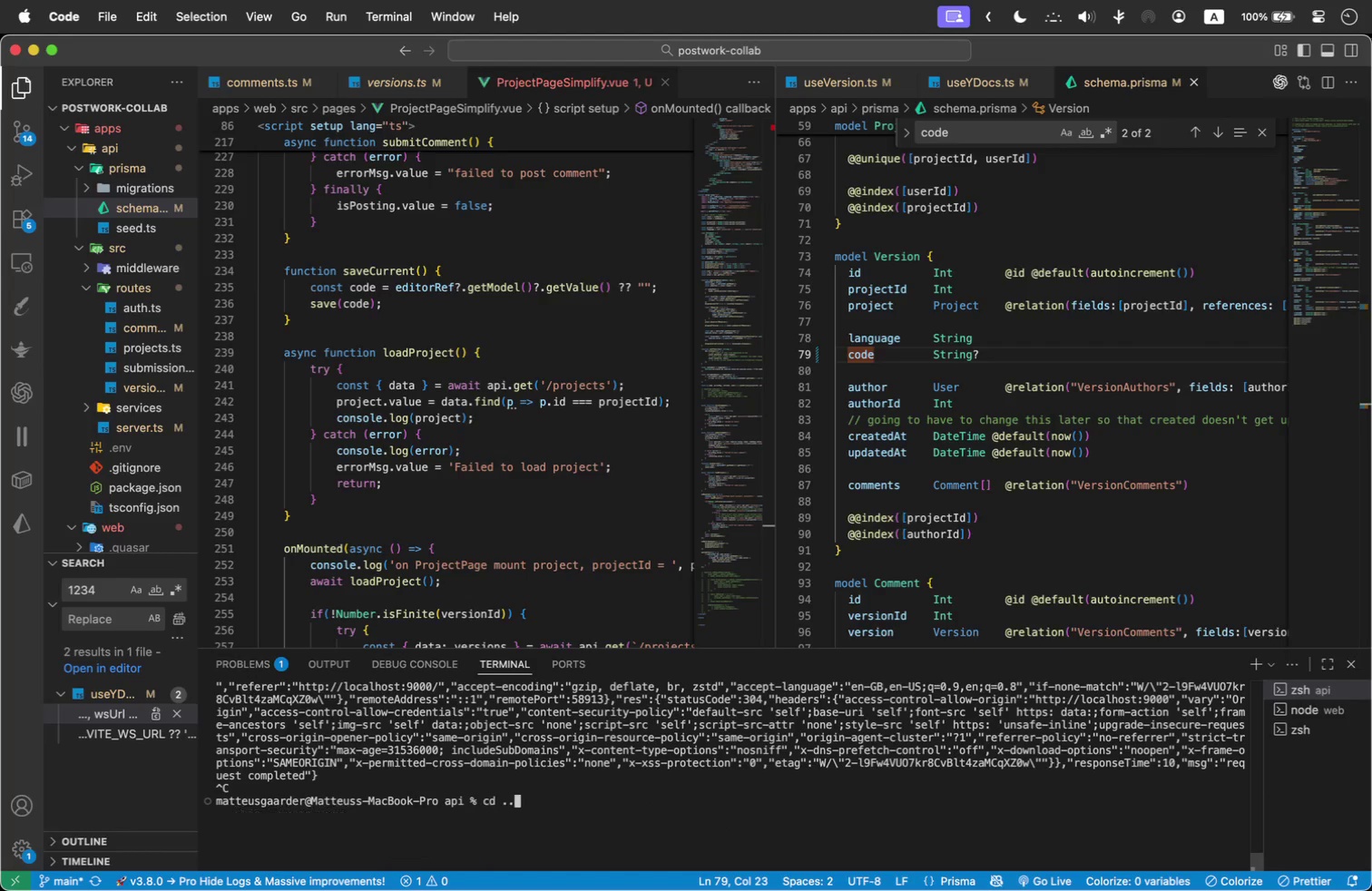 
key(ArrowUp)
 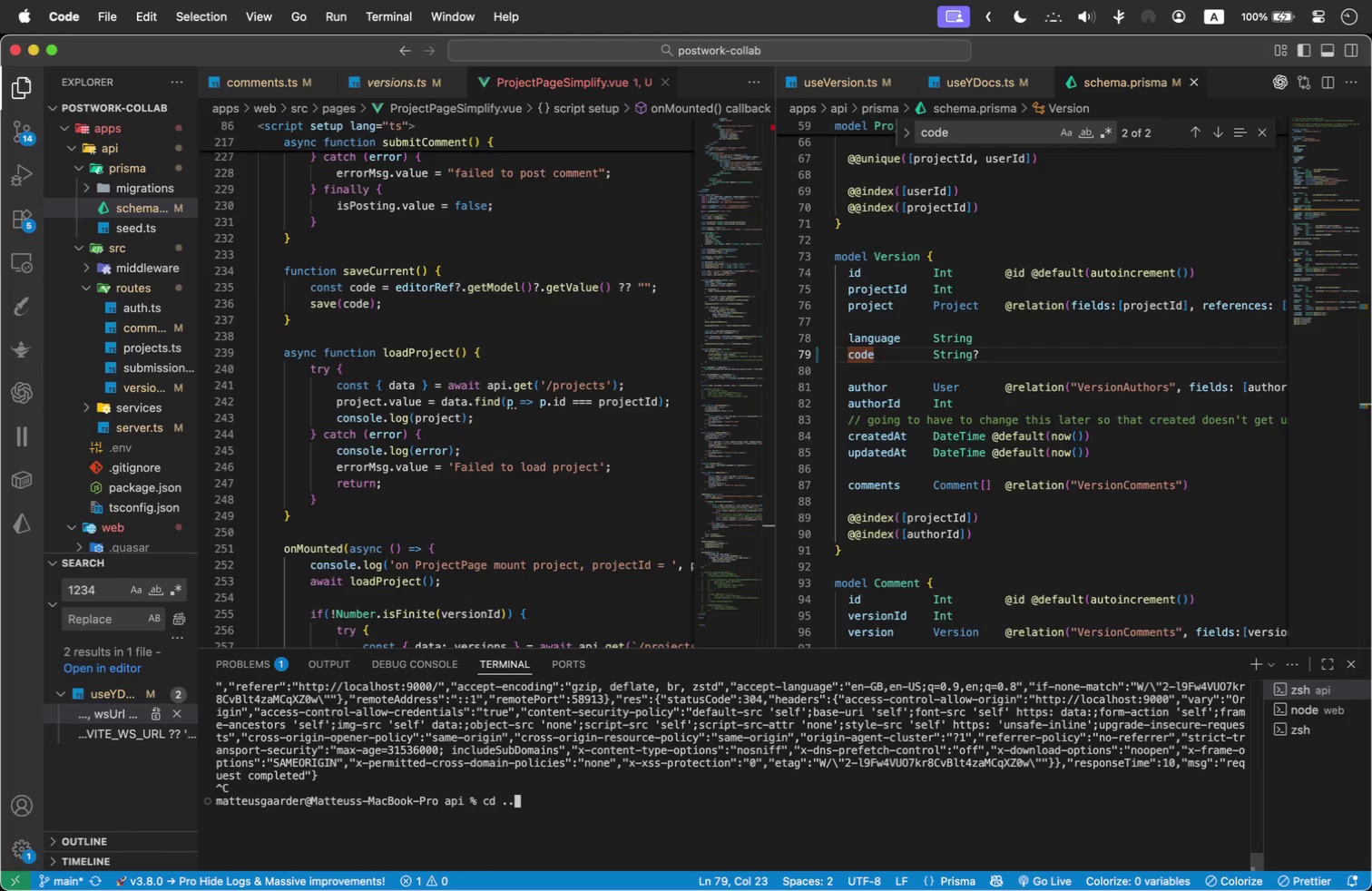 
key(ArrowUp)
 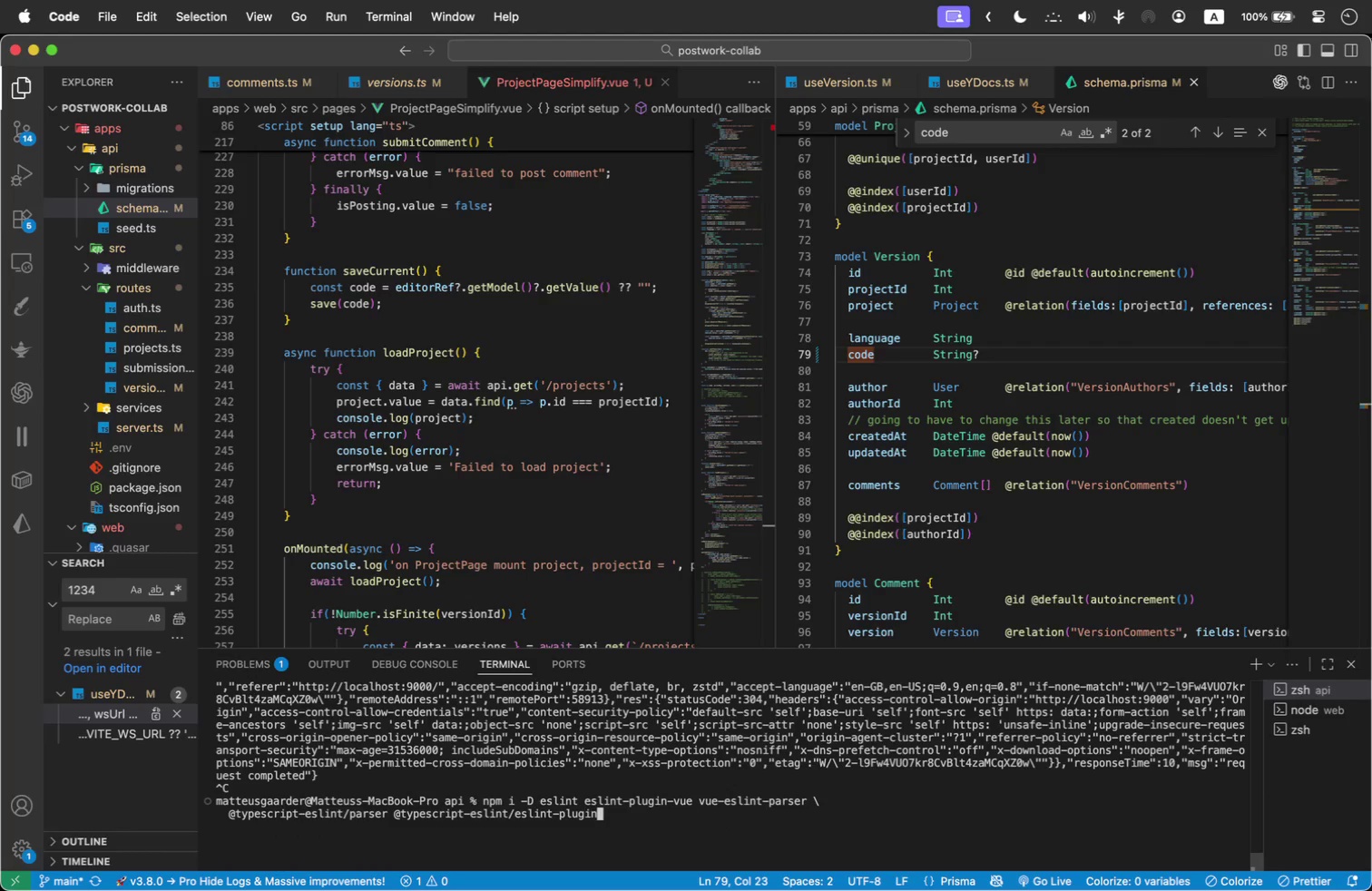 
key(ArrowUp)
 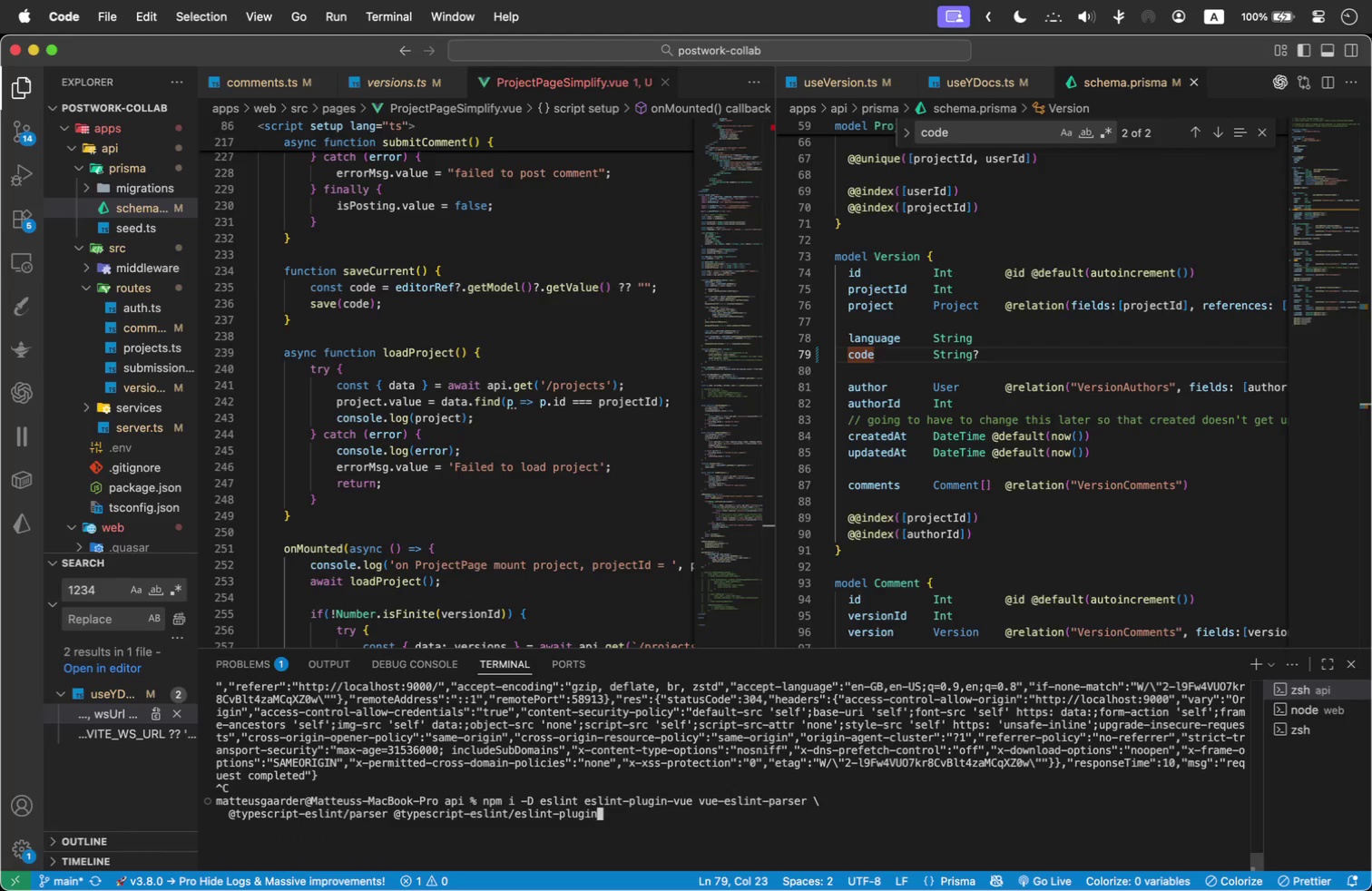 
key(ArrowUp)
 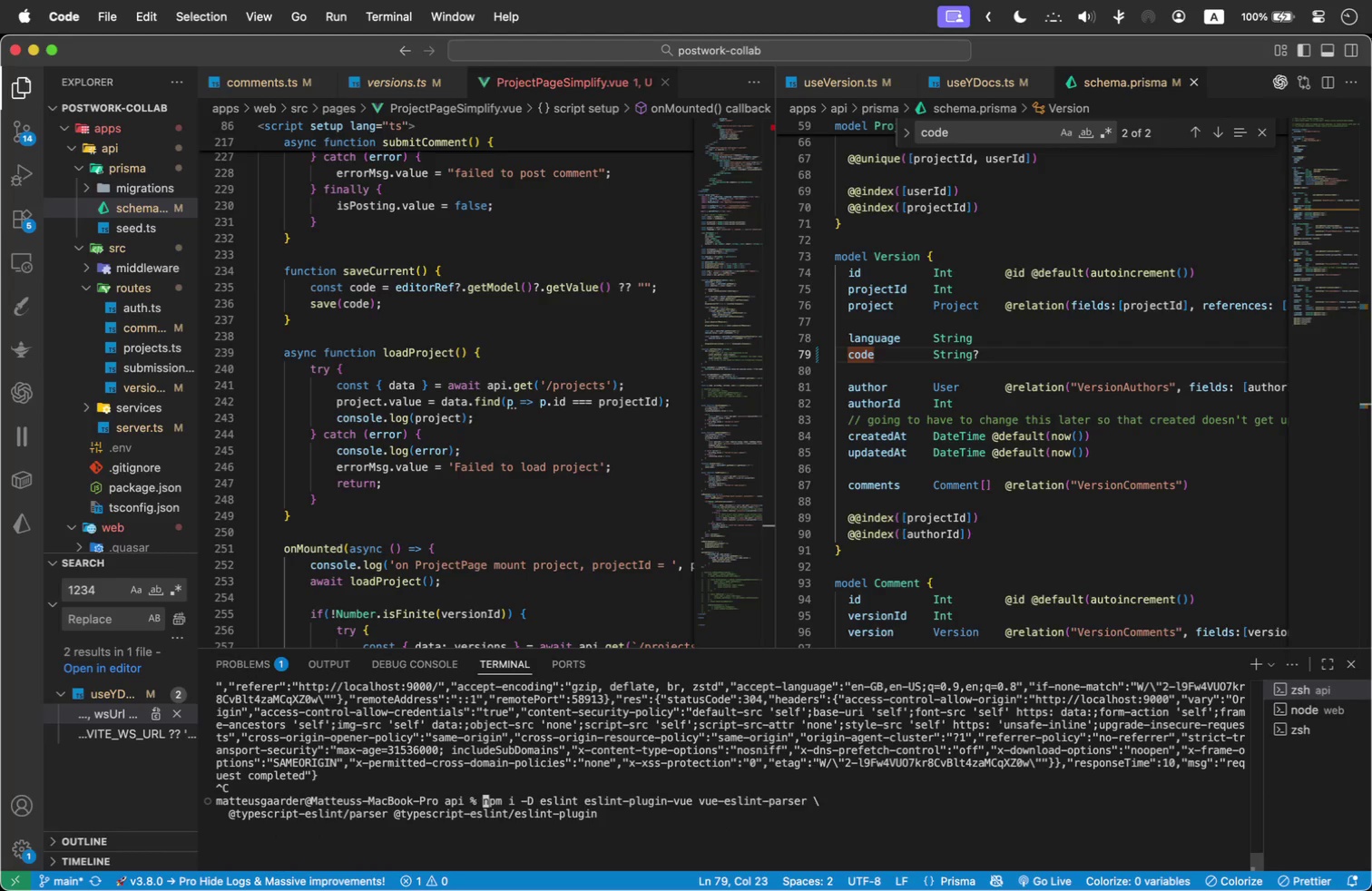 
key(ArrowUp)
 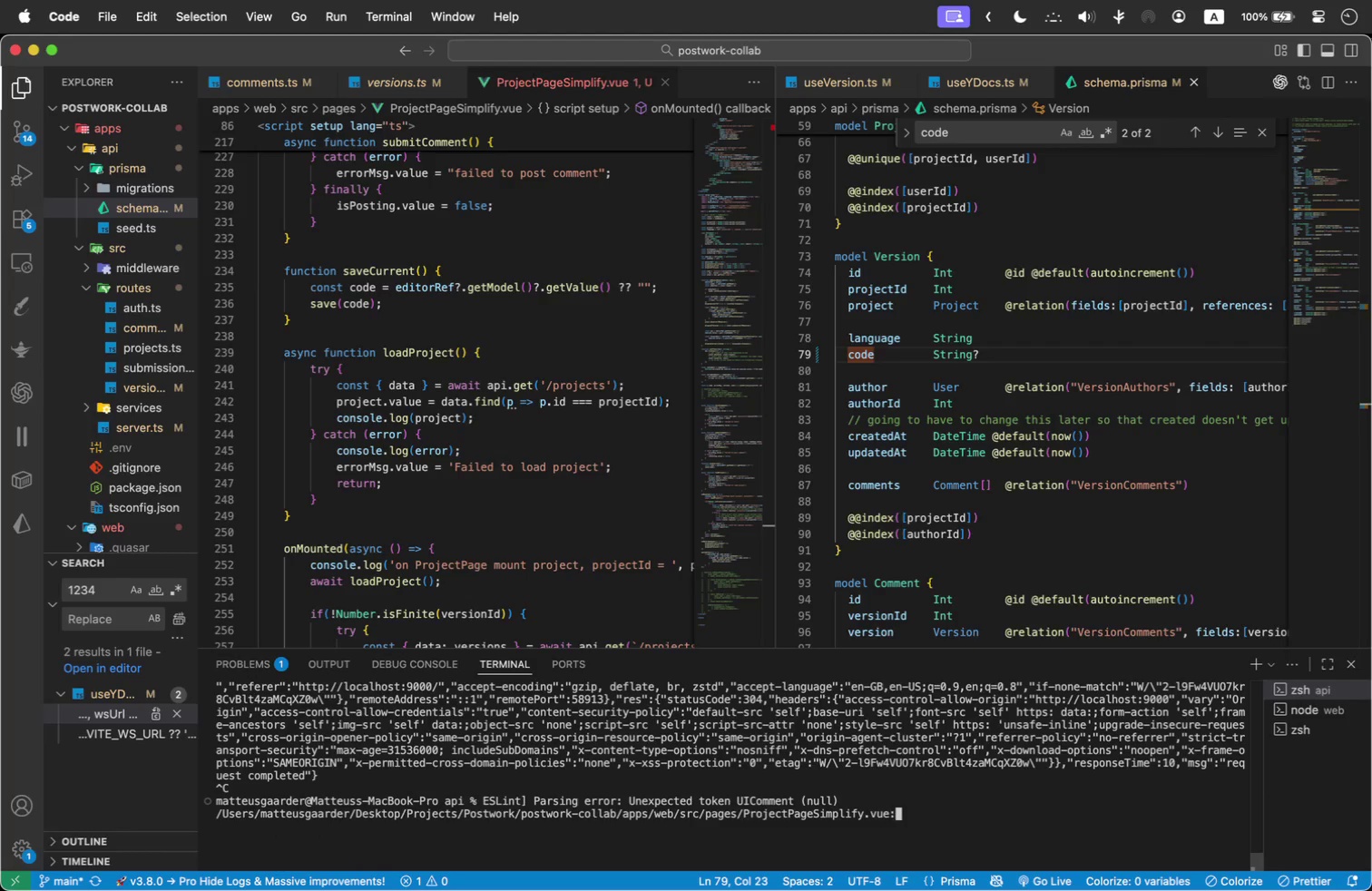 
key(ArrowUp)
 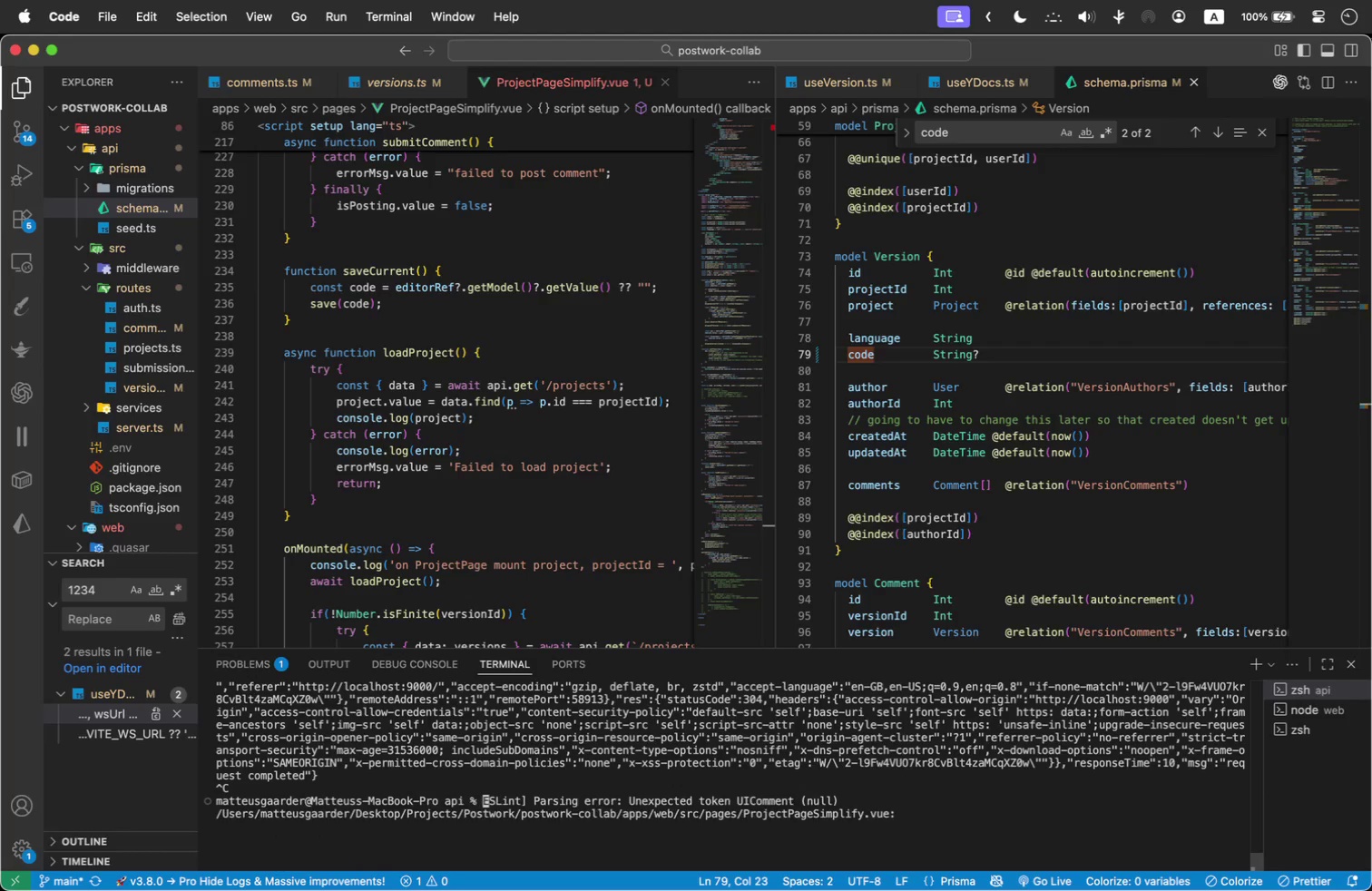 
key(ArrowUp)
 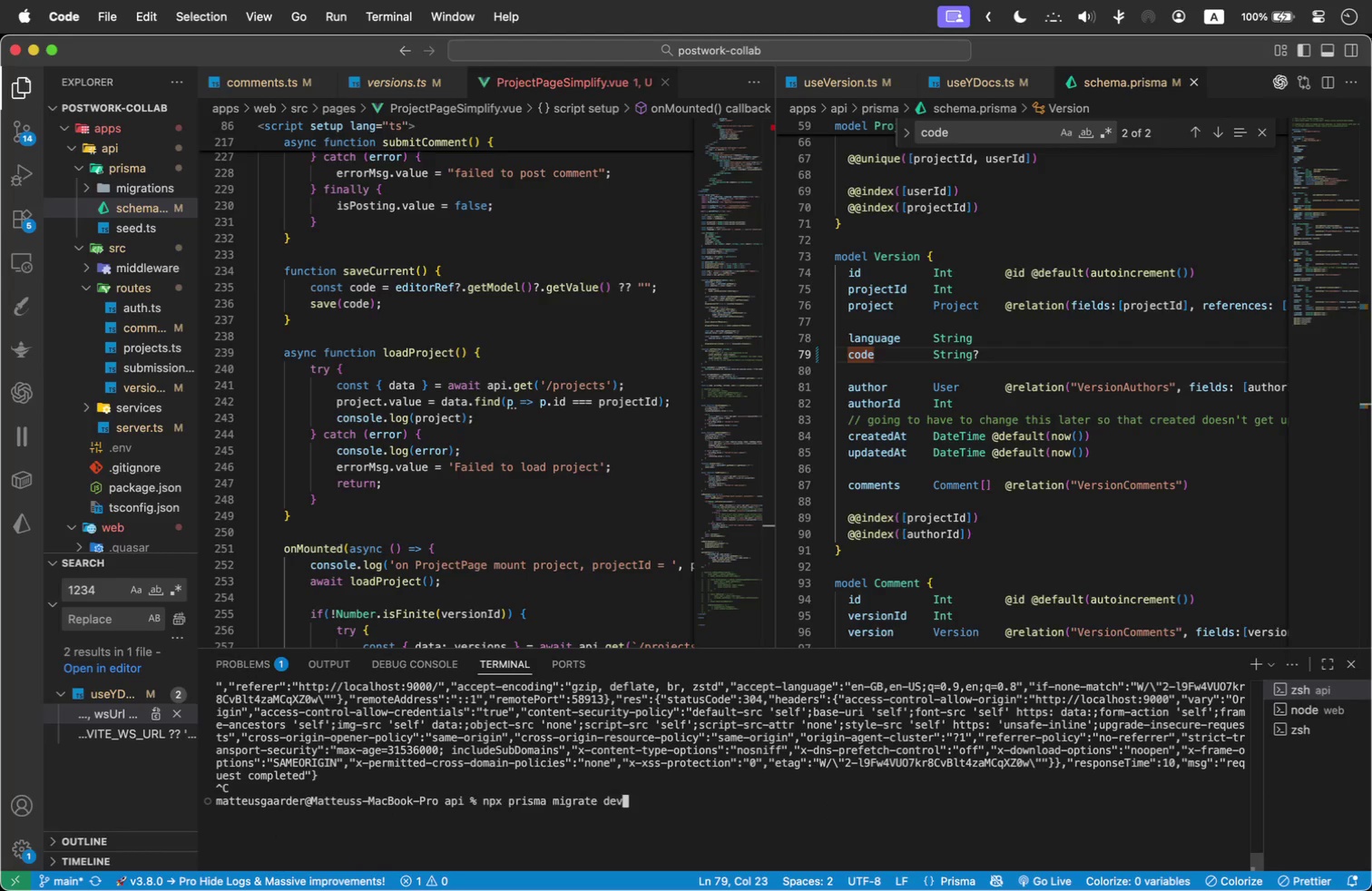 
key(ArrowUp)
 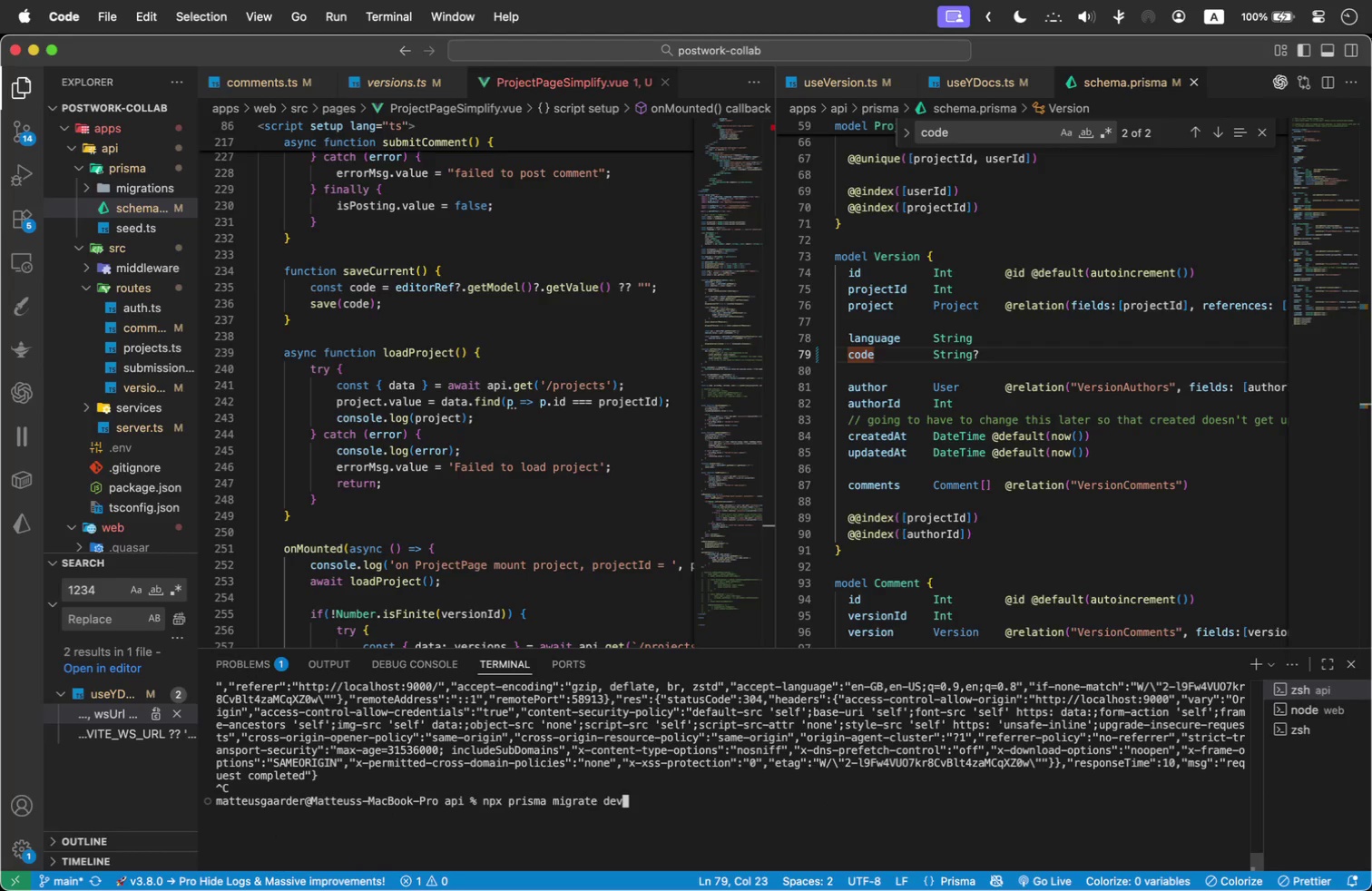 
key(ArrowUp)
 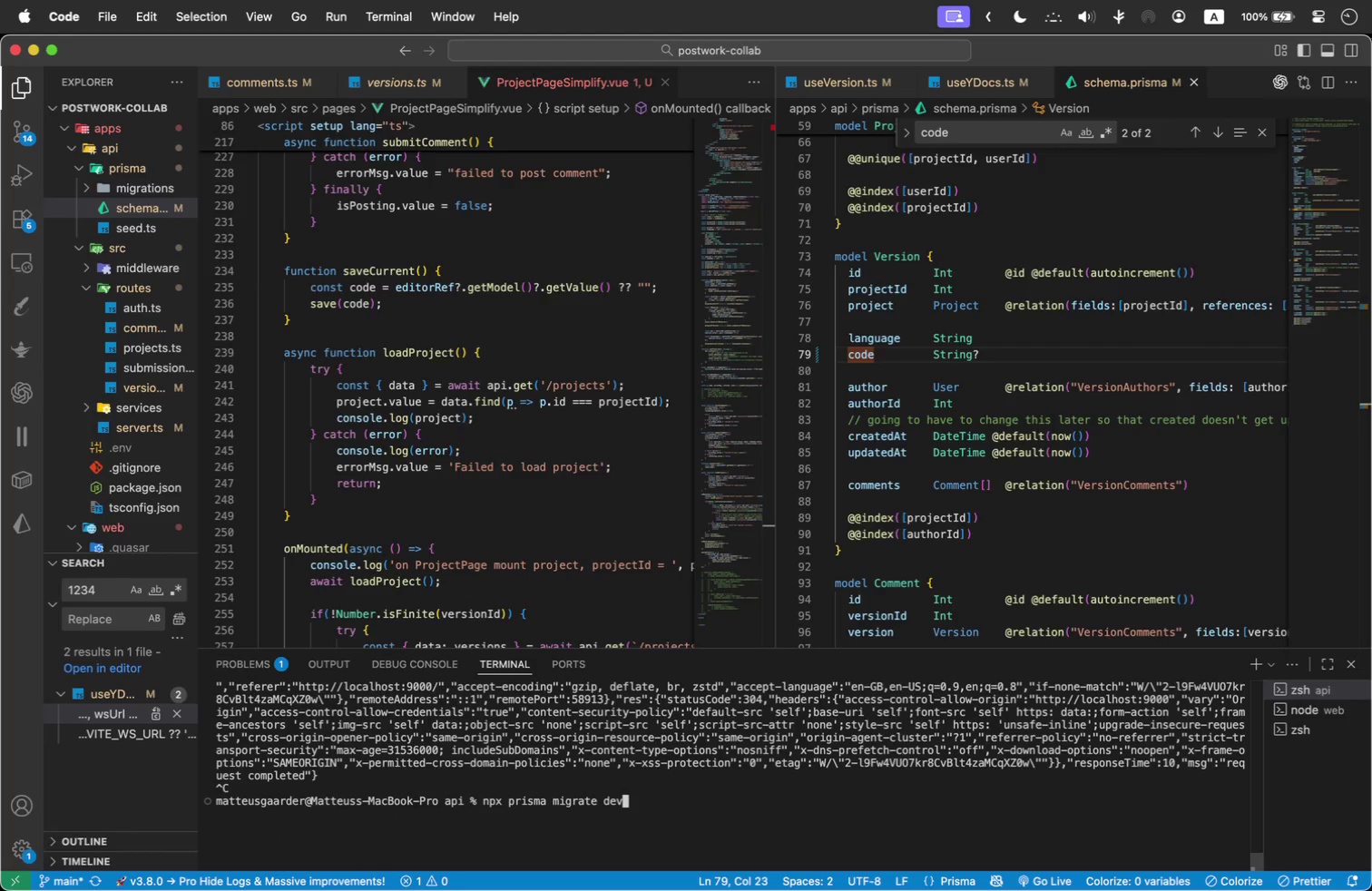 
key(ArrowUp)
 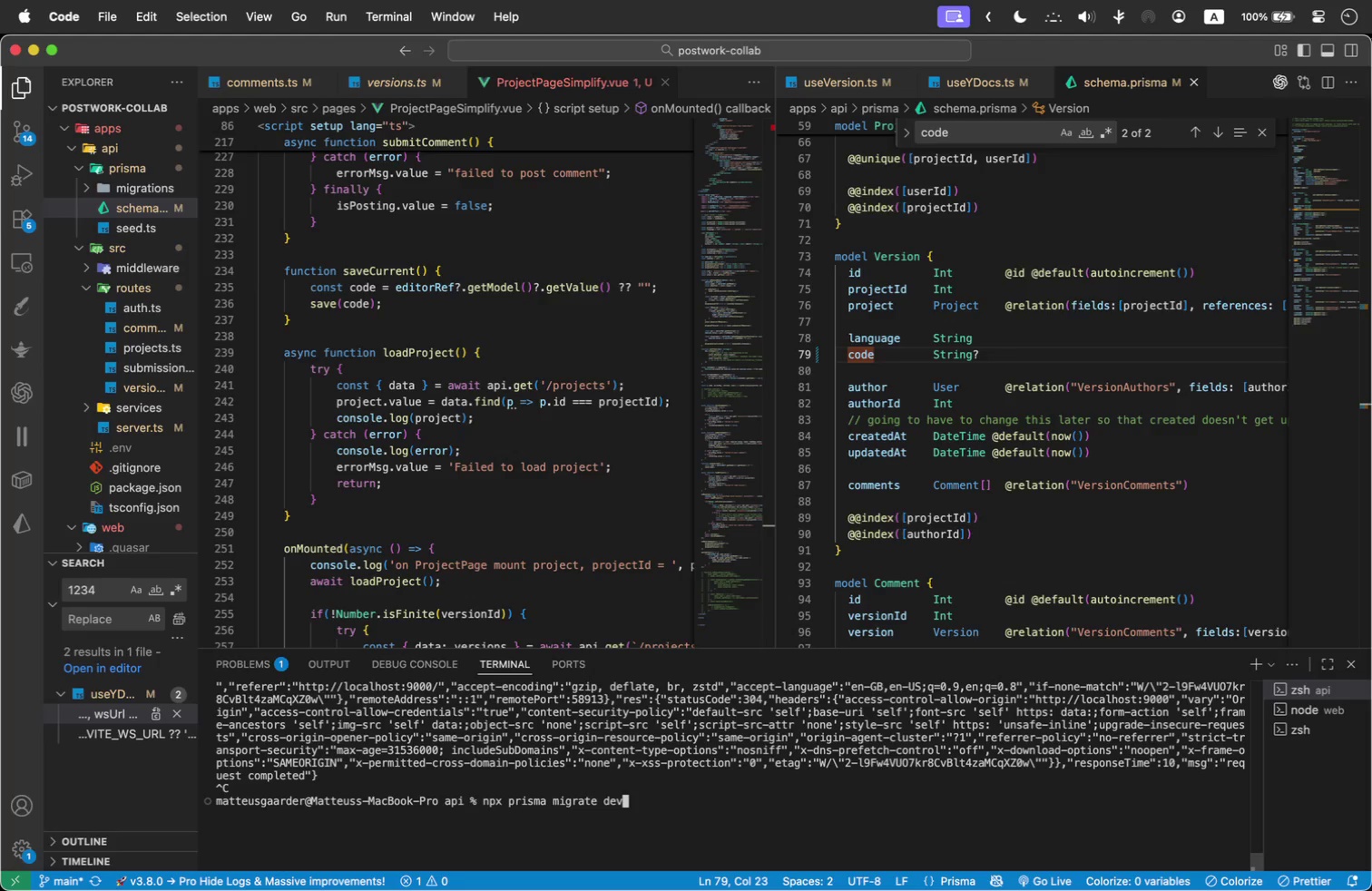 
key(Enter)
 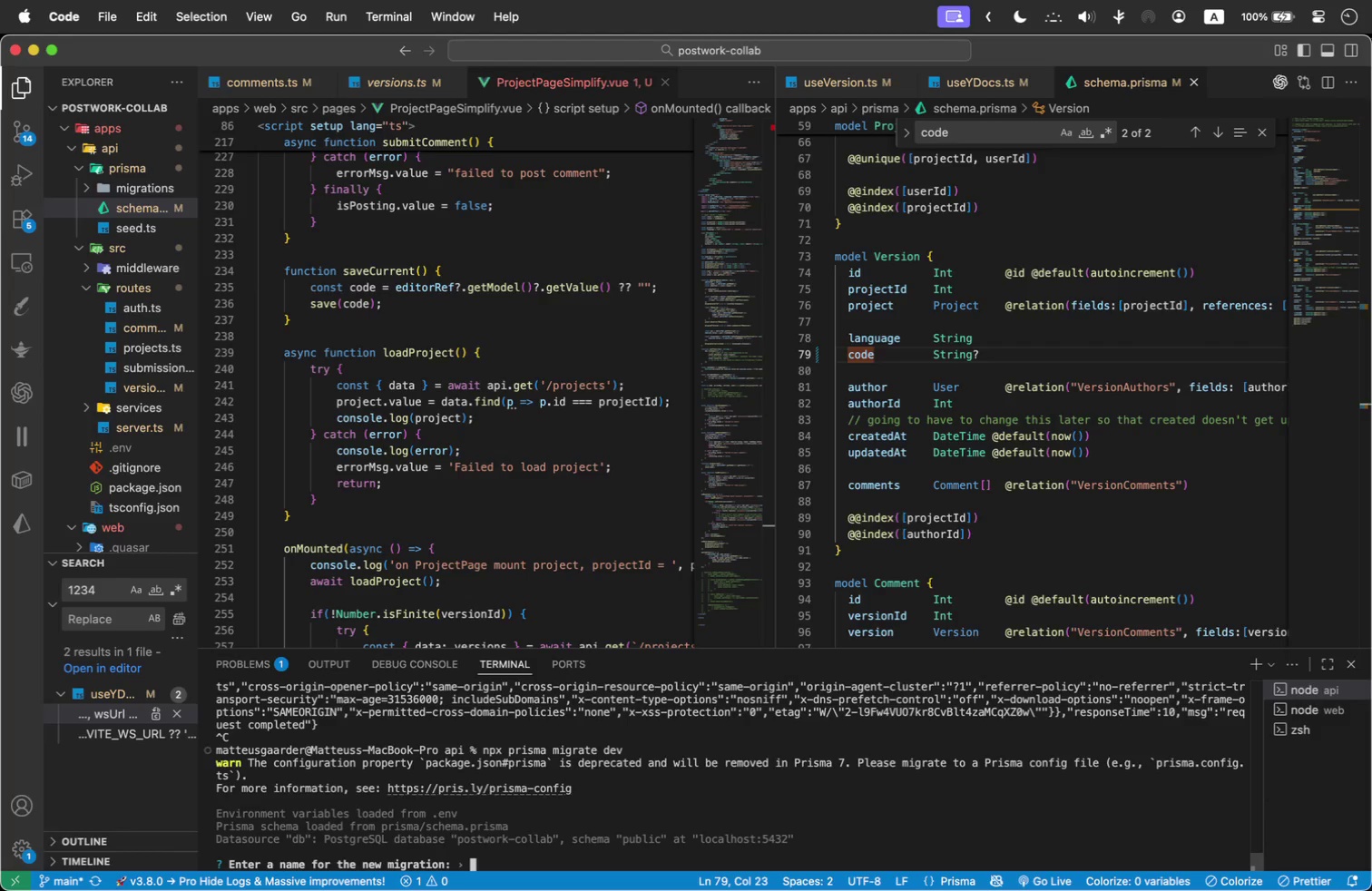 
type(optional-code)
 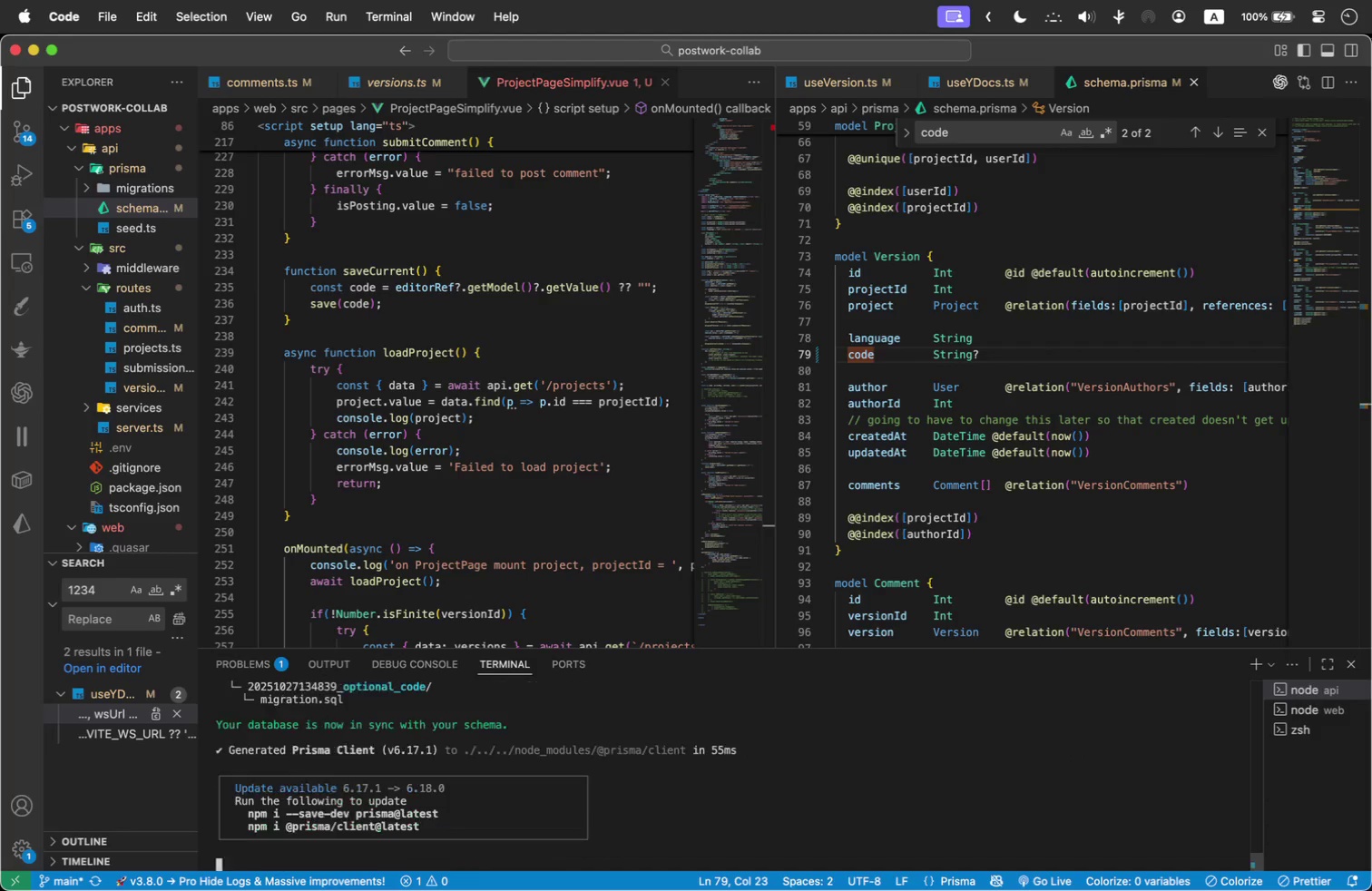 
key(Enter)
 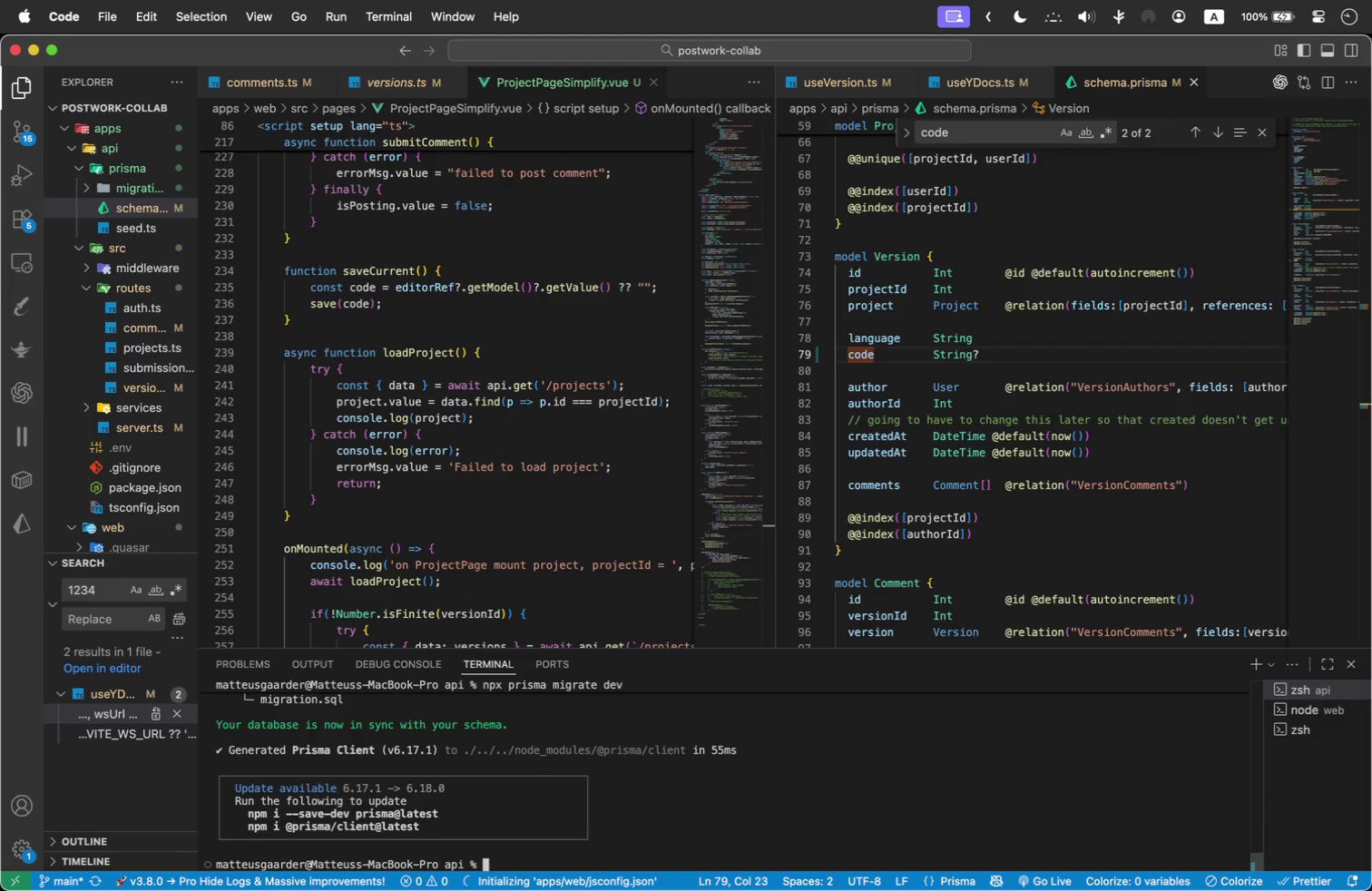 
type(npm run dev)
 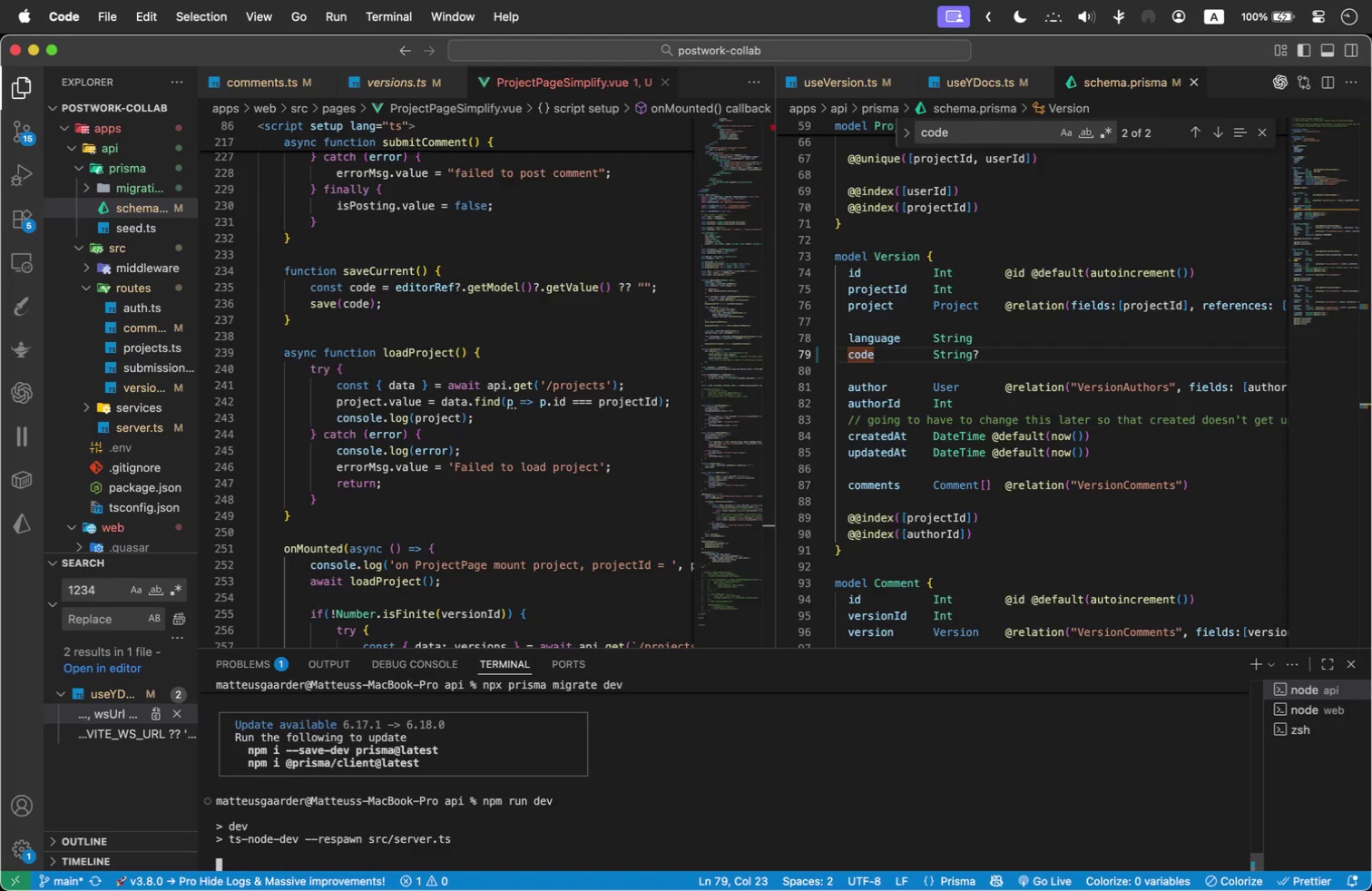 
key(Enter)
 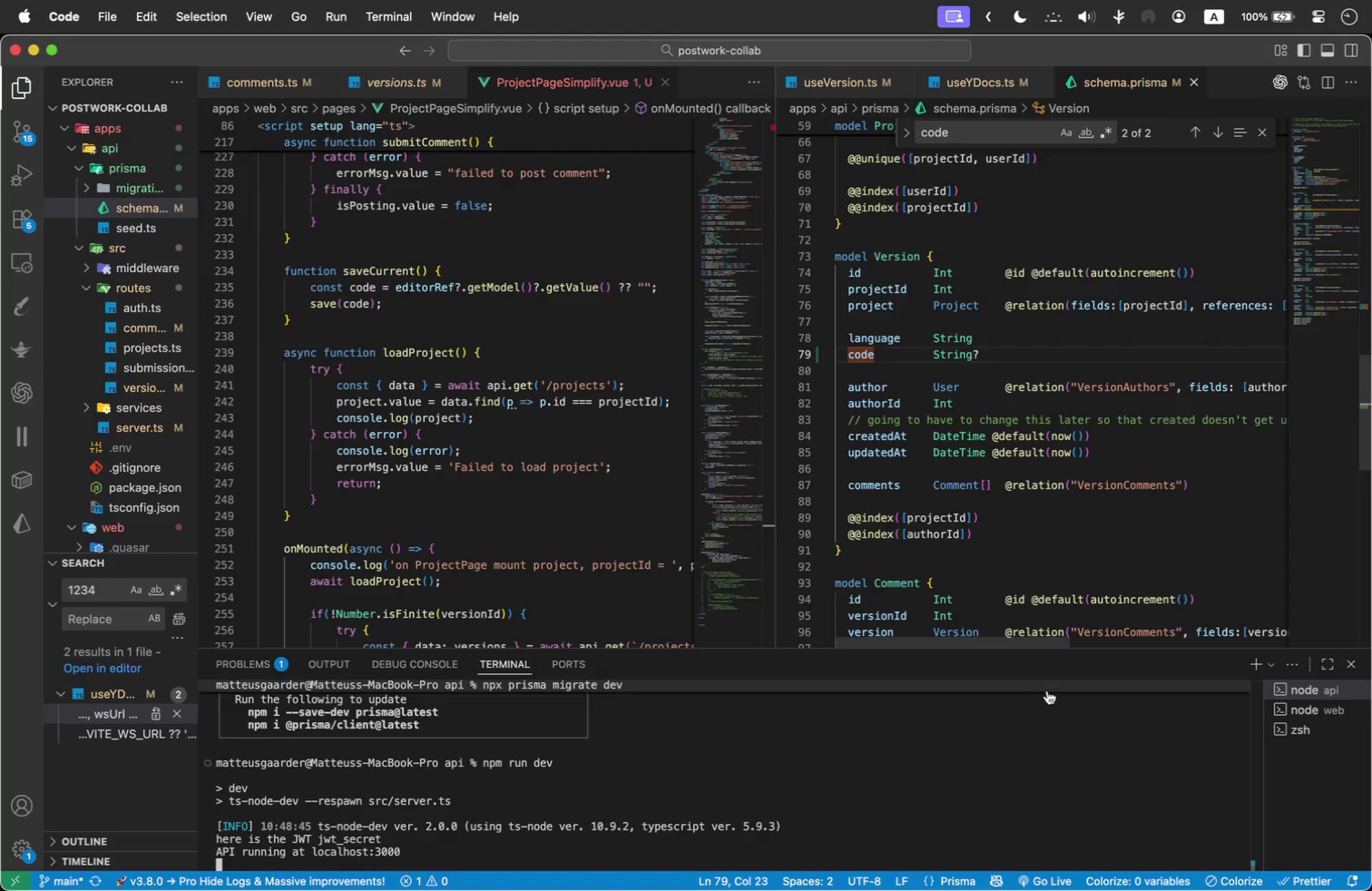 
left_click([1300, 708])
 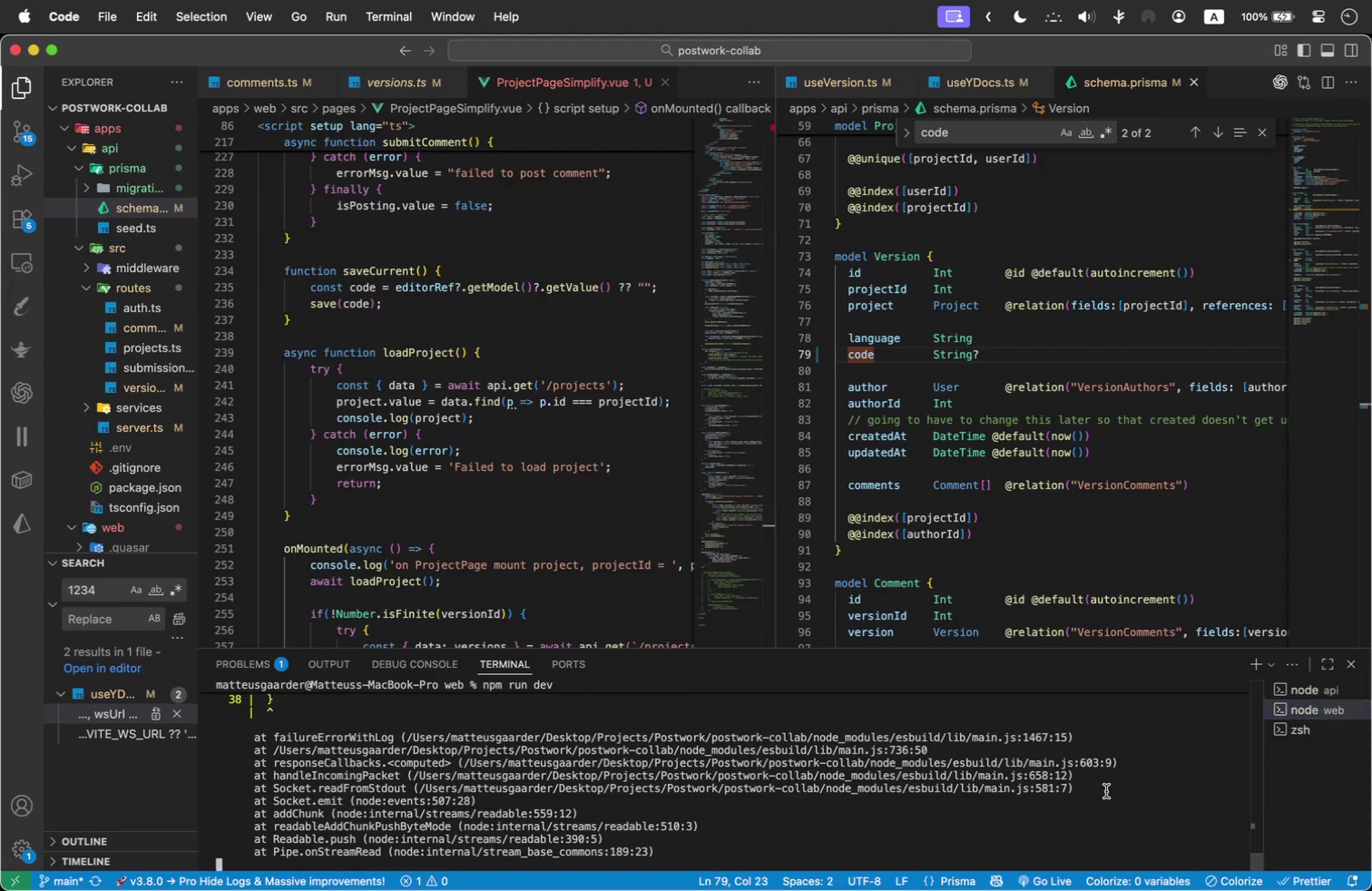 
left_click([1106, 791])
 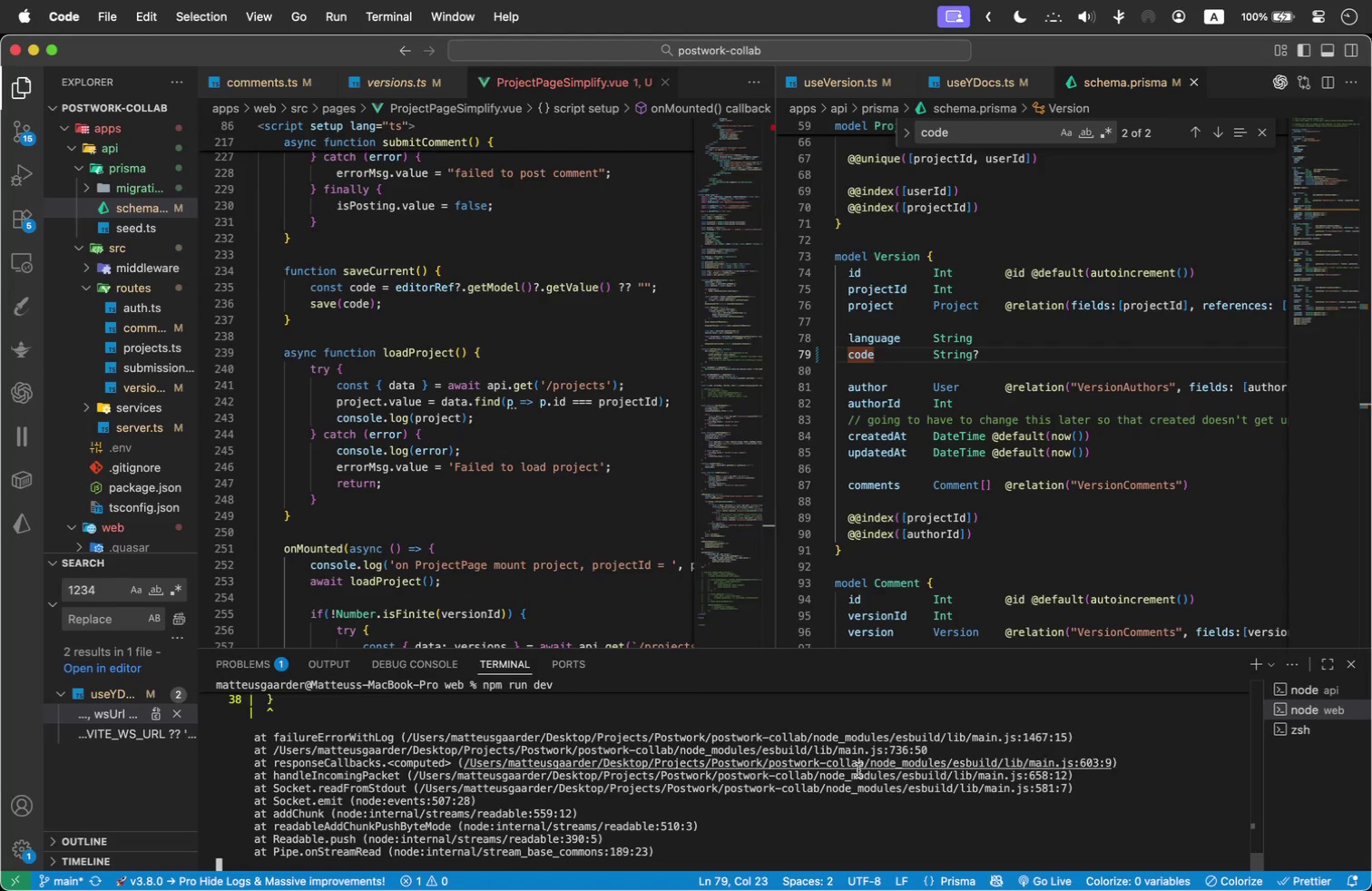 
scroll: coordinate [857, 772], scroll_direction: up, amount: 1.0
 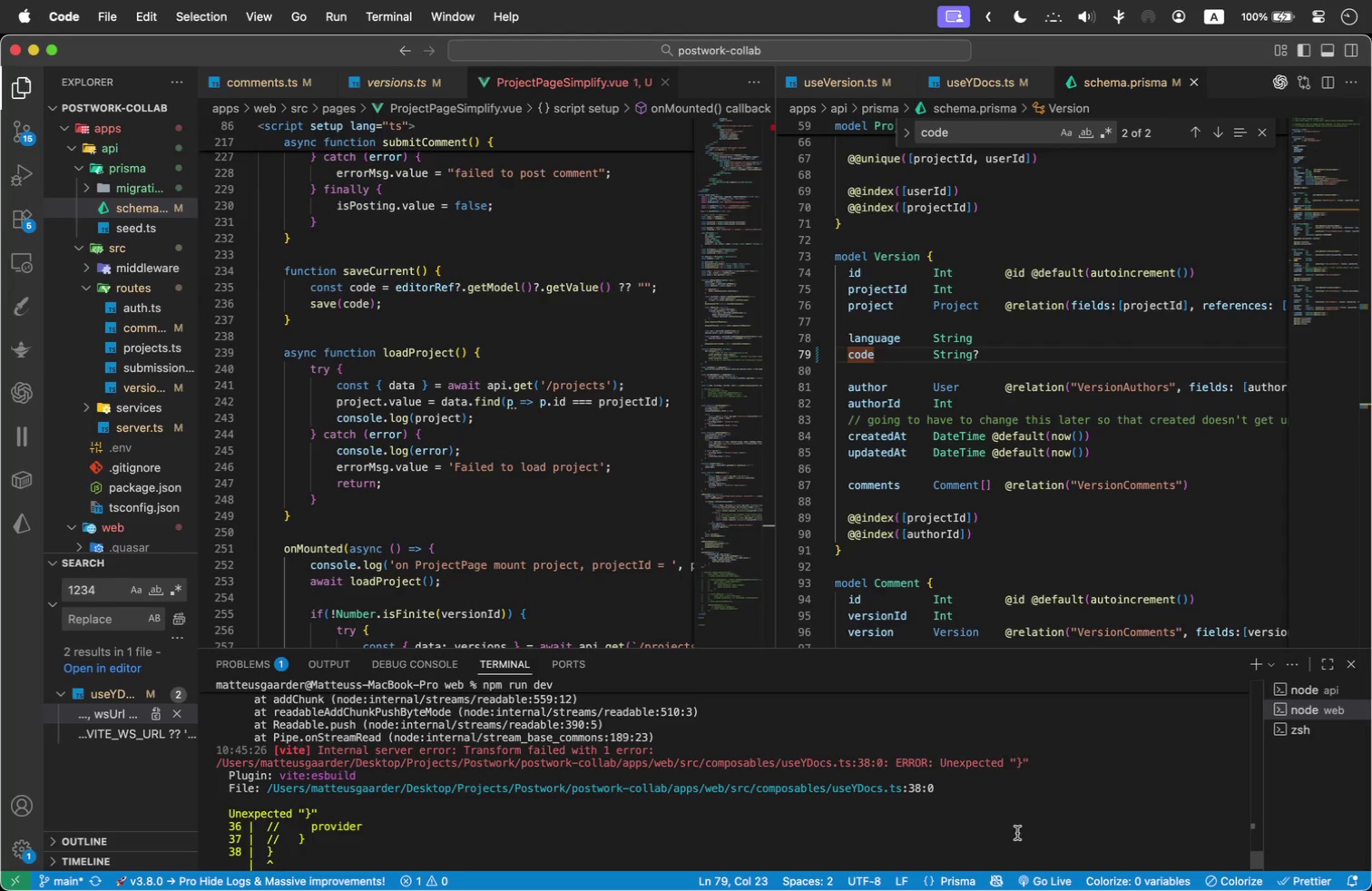 
wait(6.07)
 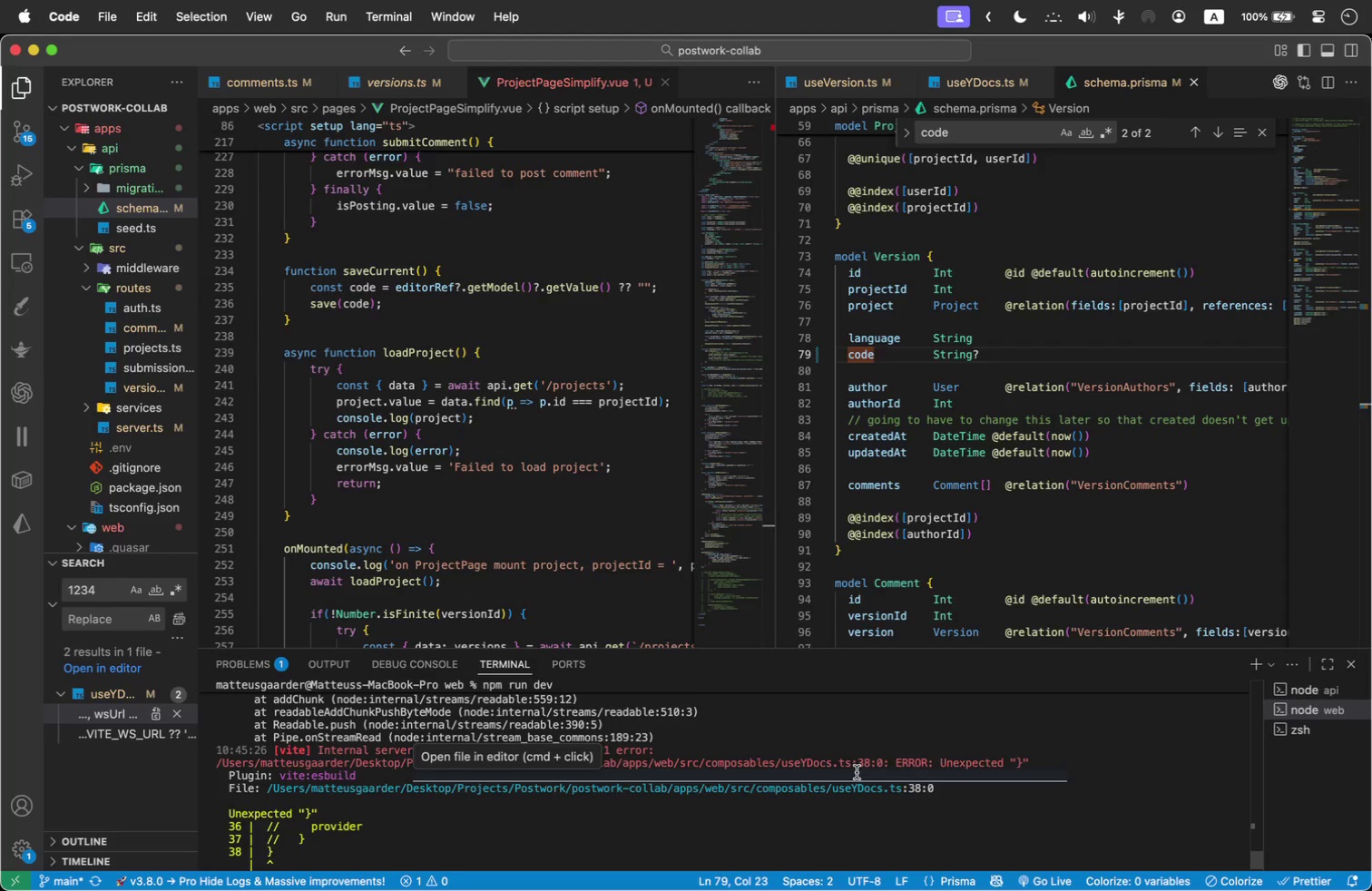 
left_click([845, 82])
 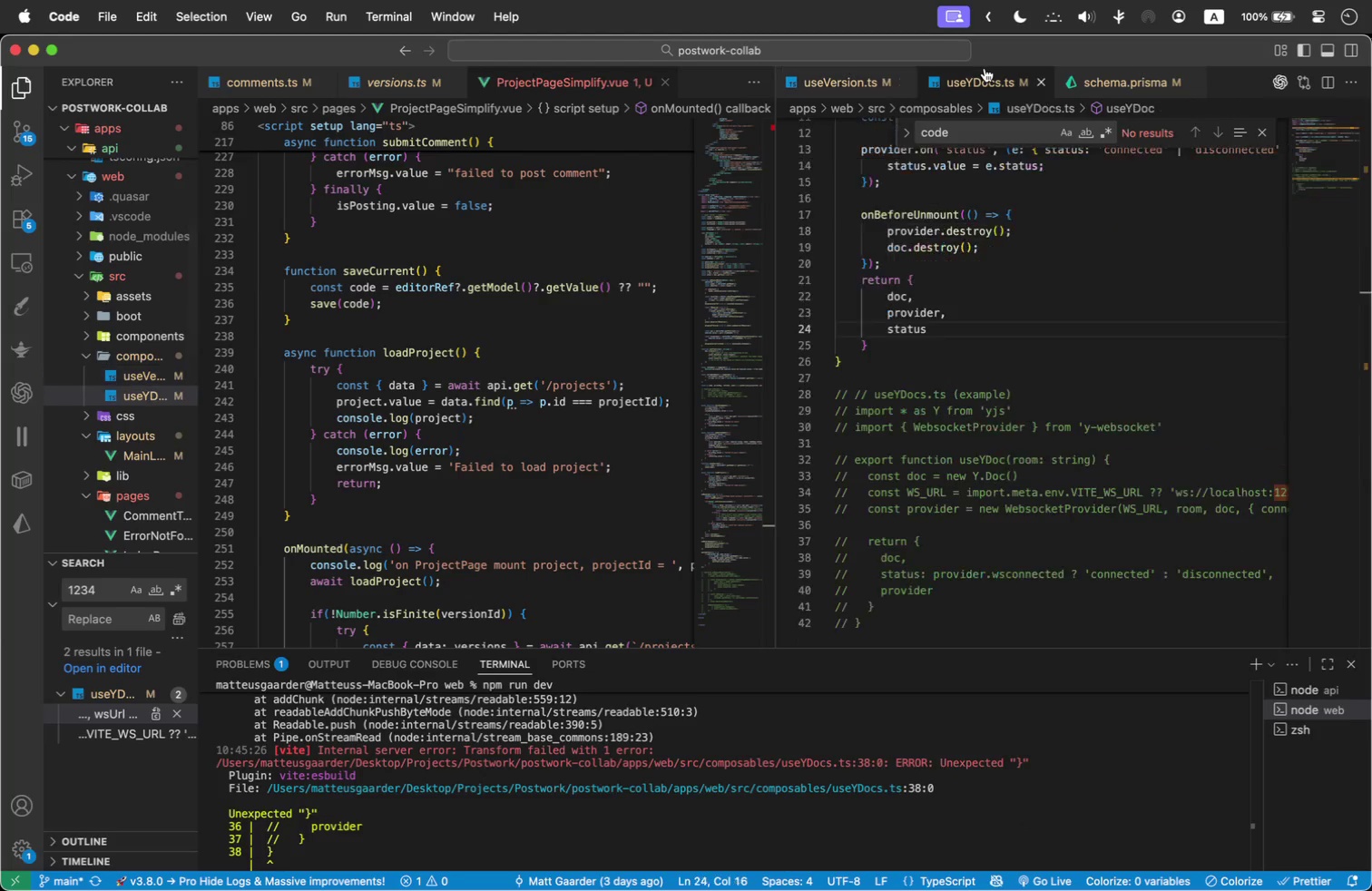 
left_click([985, 68])
 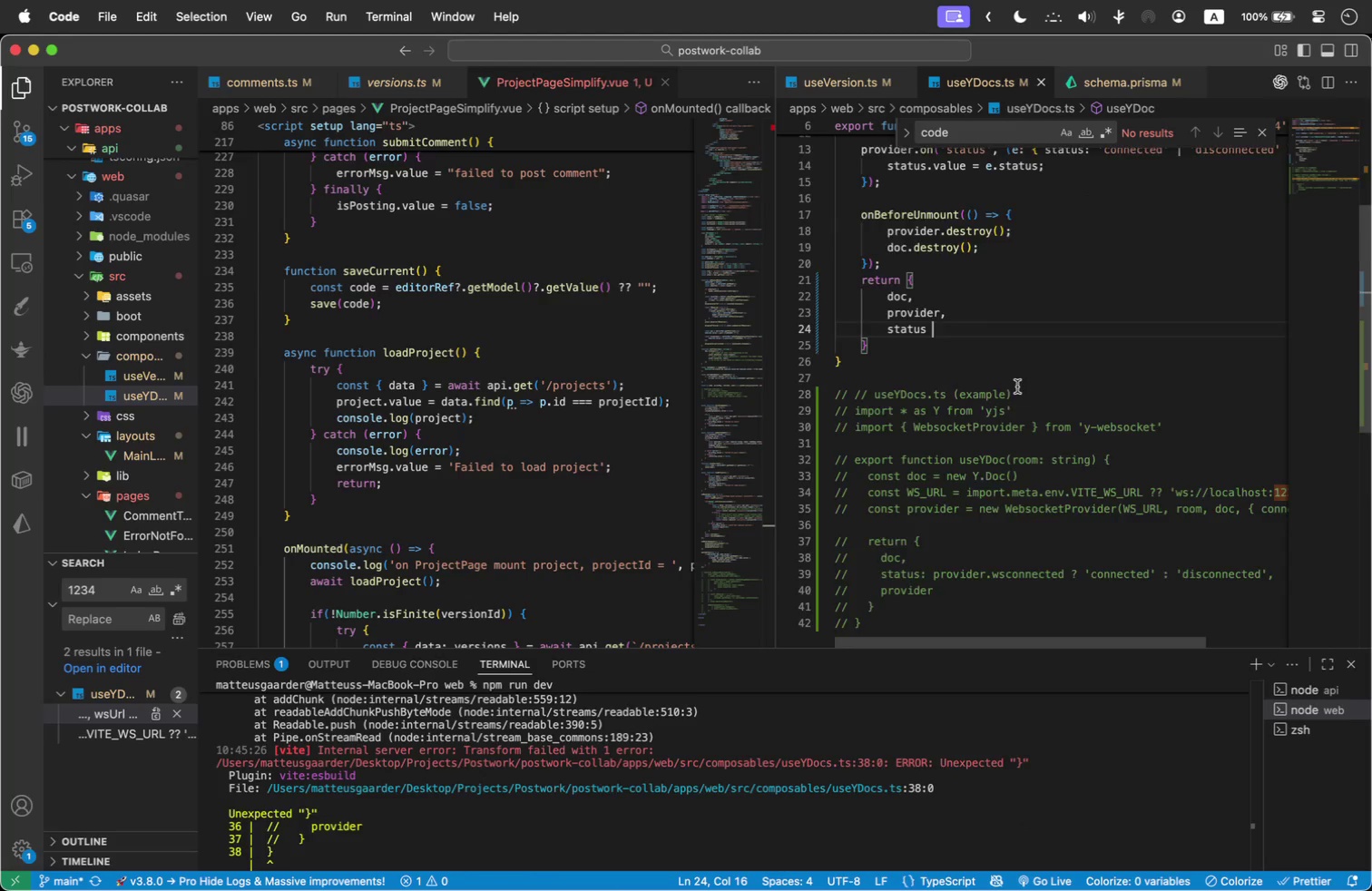 
scroll: coordinate [1019, 387], scroll_direction: down, amount: 1.0
 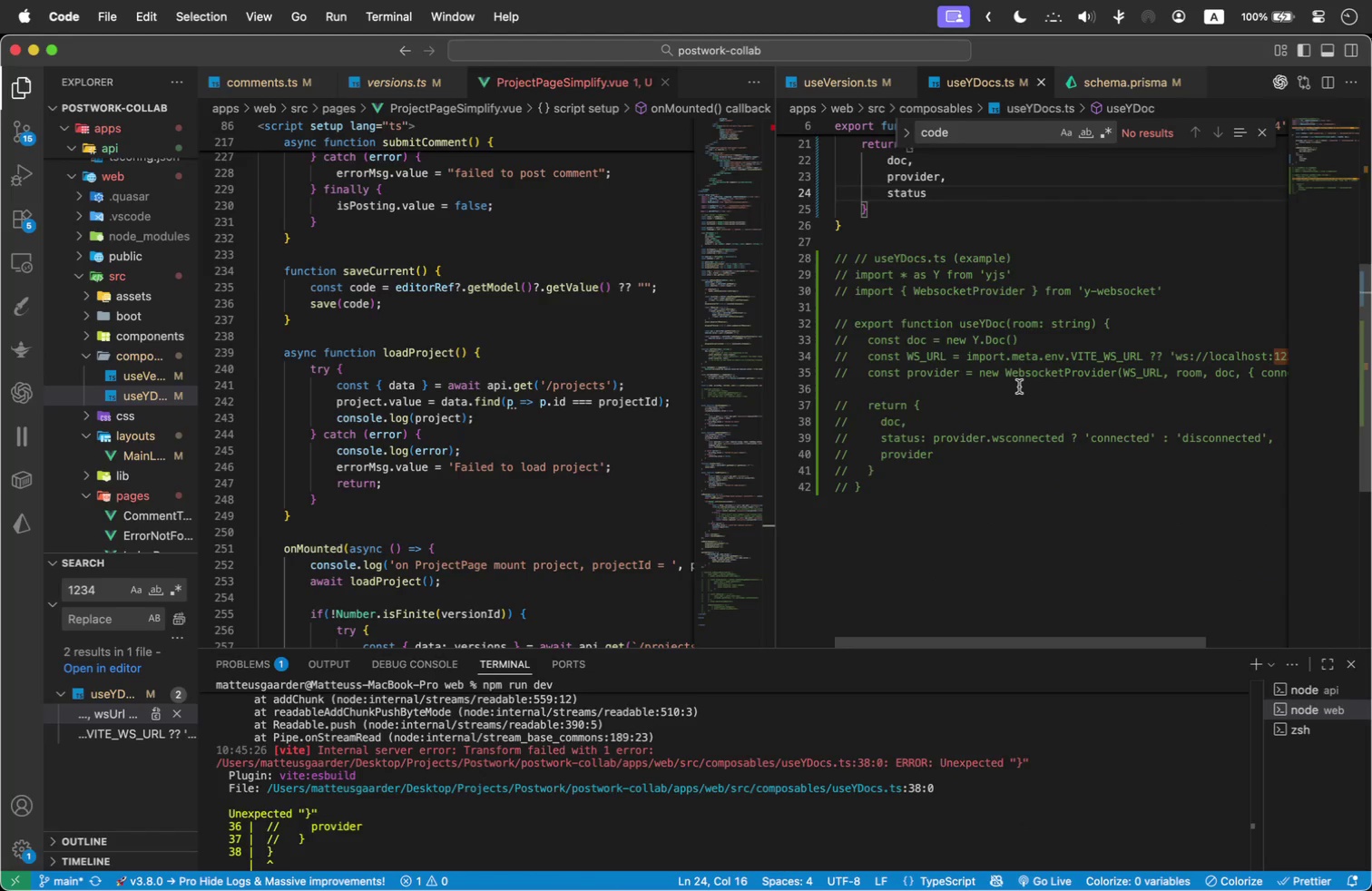 
scroll: coordinate [1017, 383], scroll_direction: up, amount: 2.0
 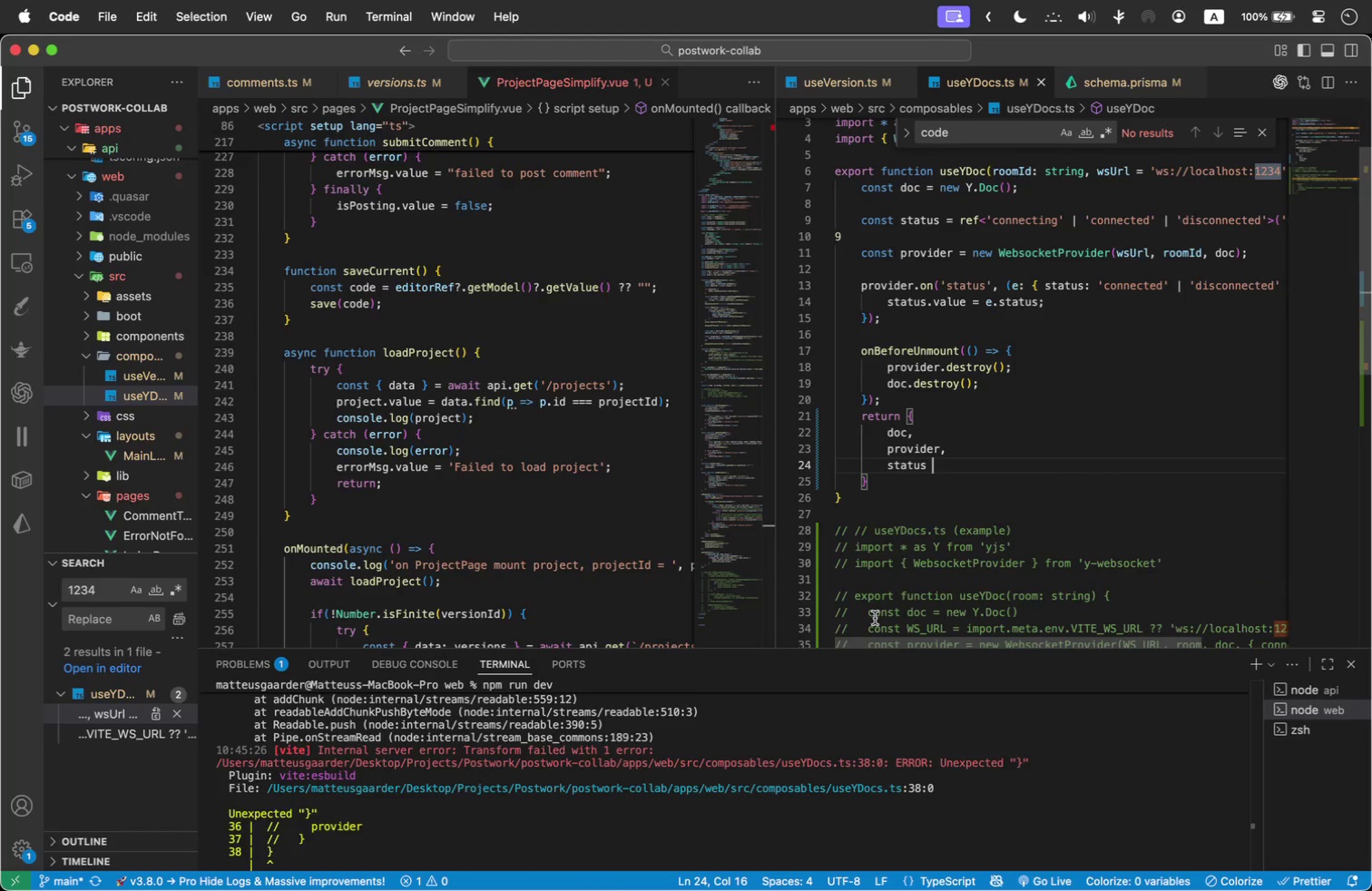 
scroll: coordinate [774, 784], scroll_direction: down, amount: 6.0
 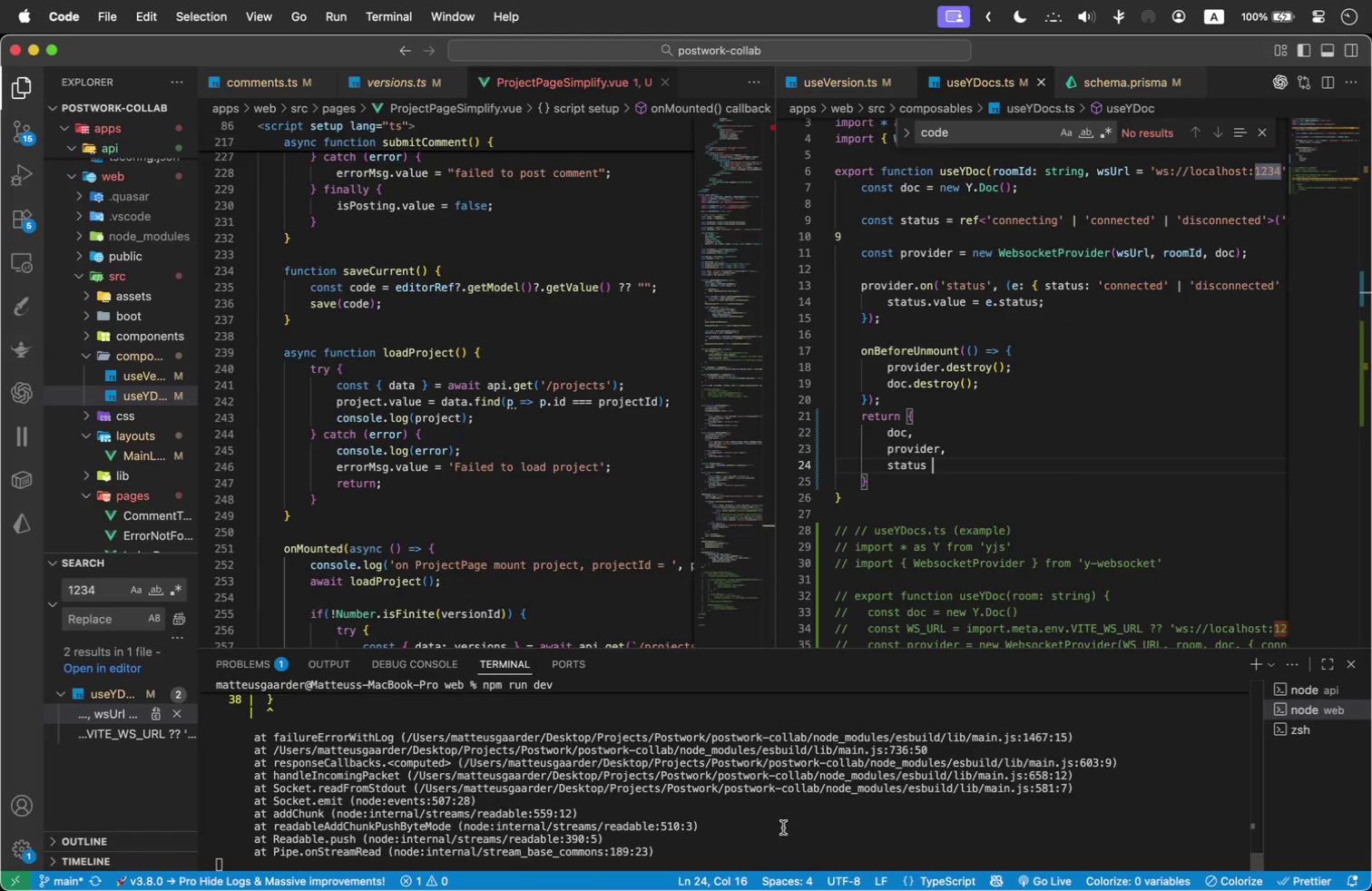 
left_click([783, 827])
 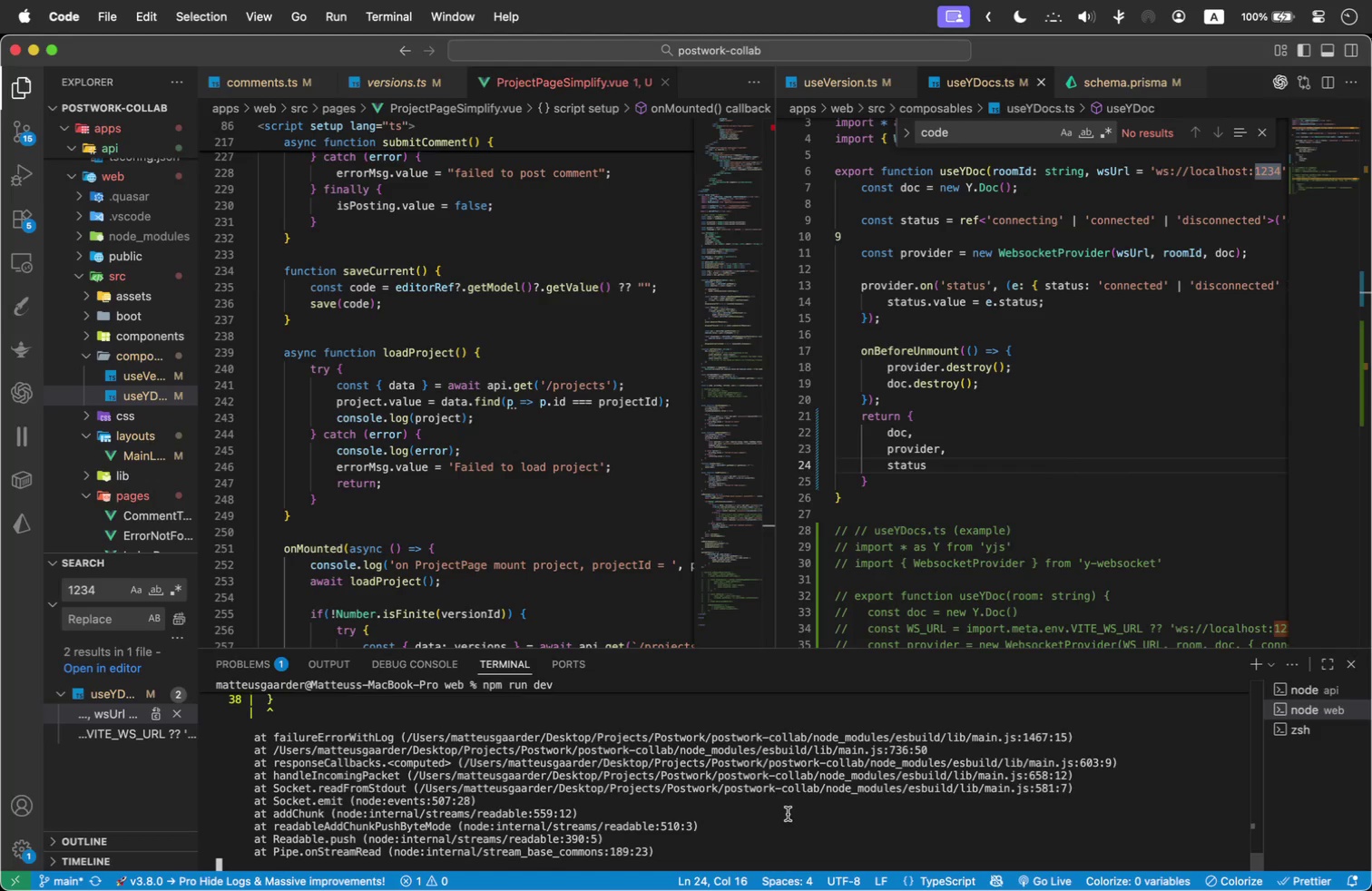 
key(Control+C)
 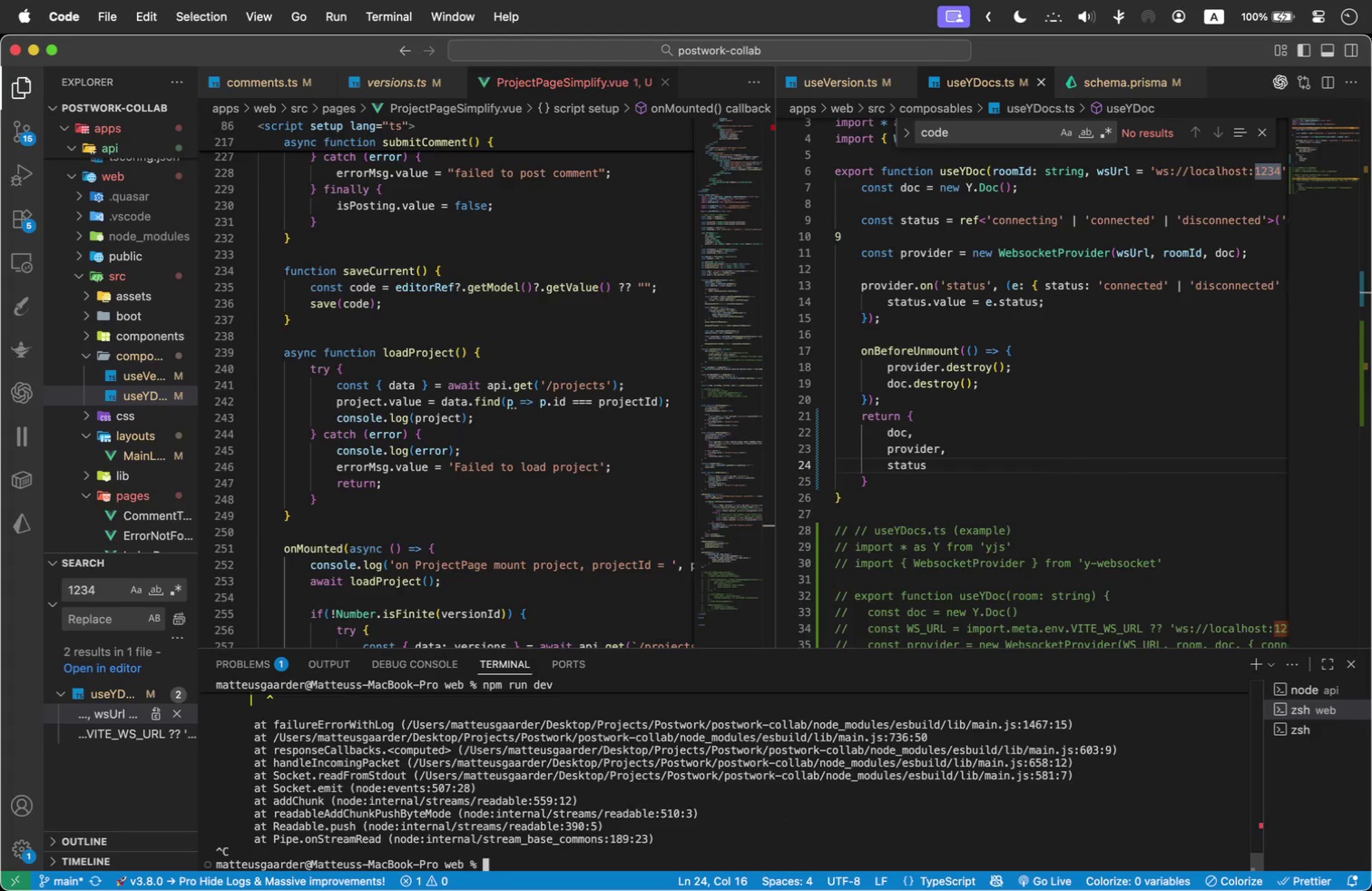 
type(npm run dev)
 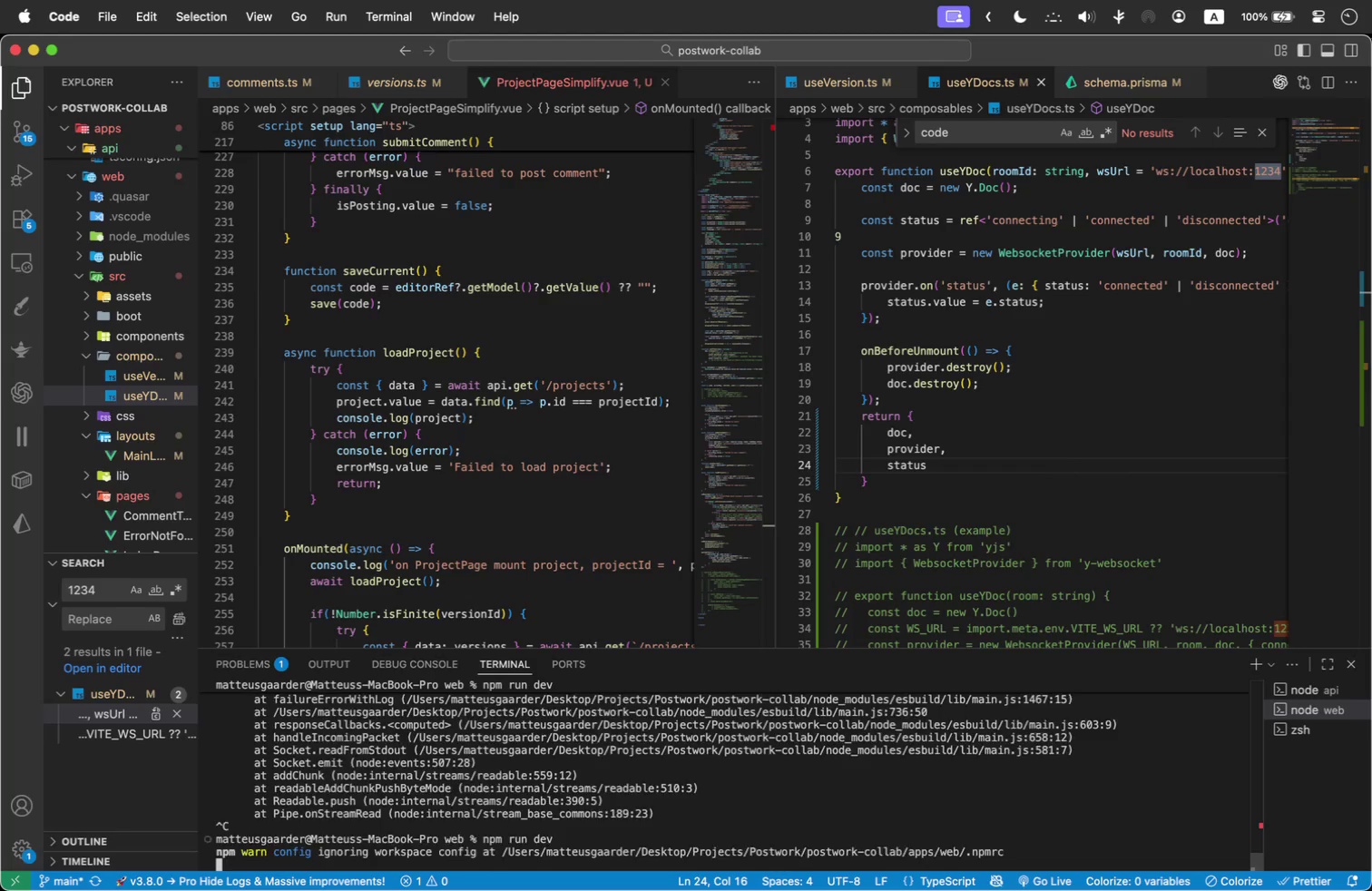 
key(Enter)
 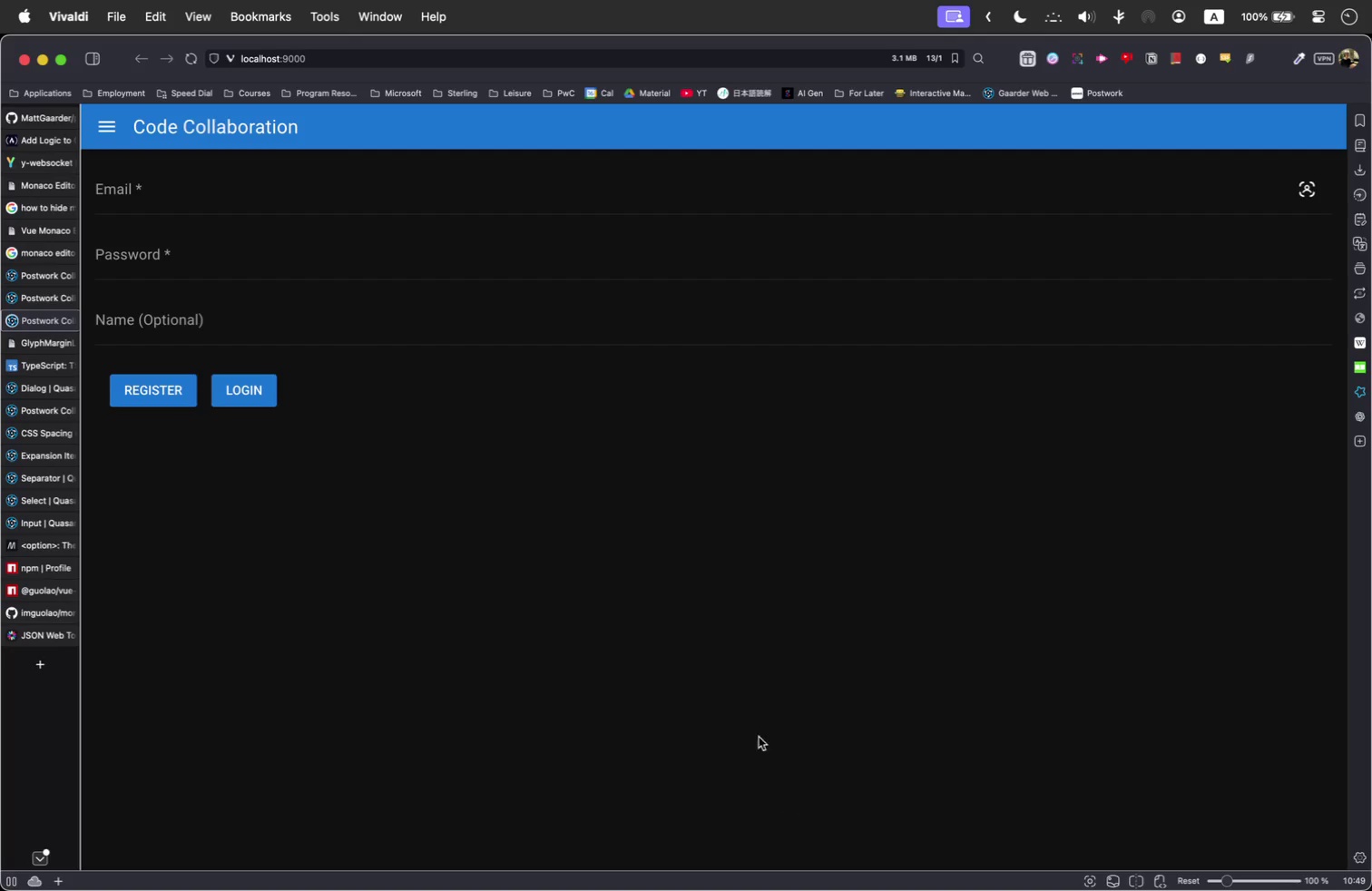 
mouse_move([303, 174])
 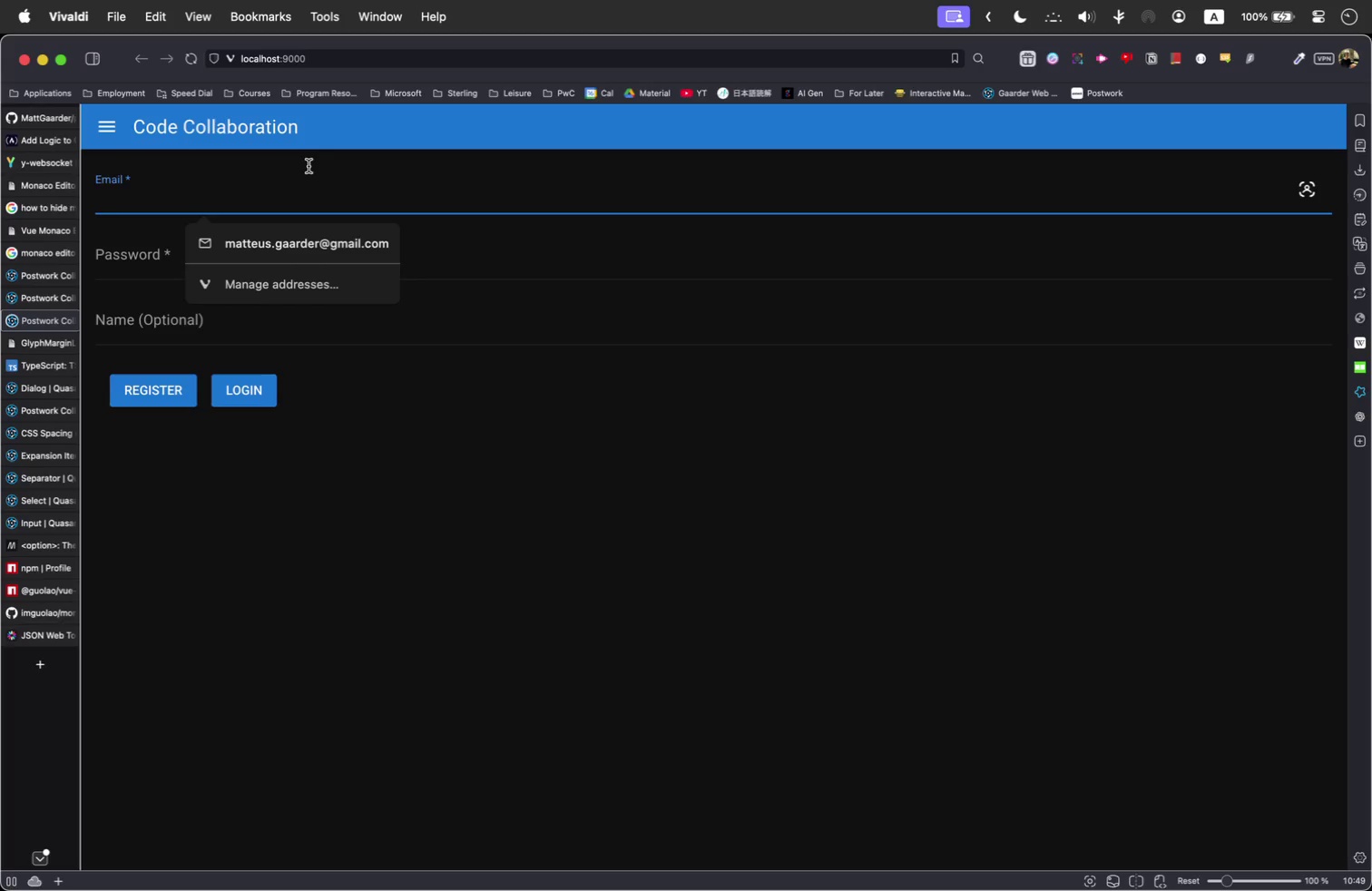 
type(testing)
key(Tab)
type(password)
key(Tab)
type(wweew)
 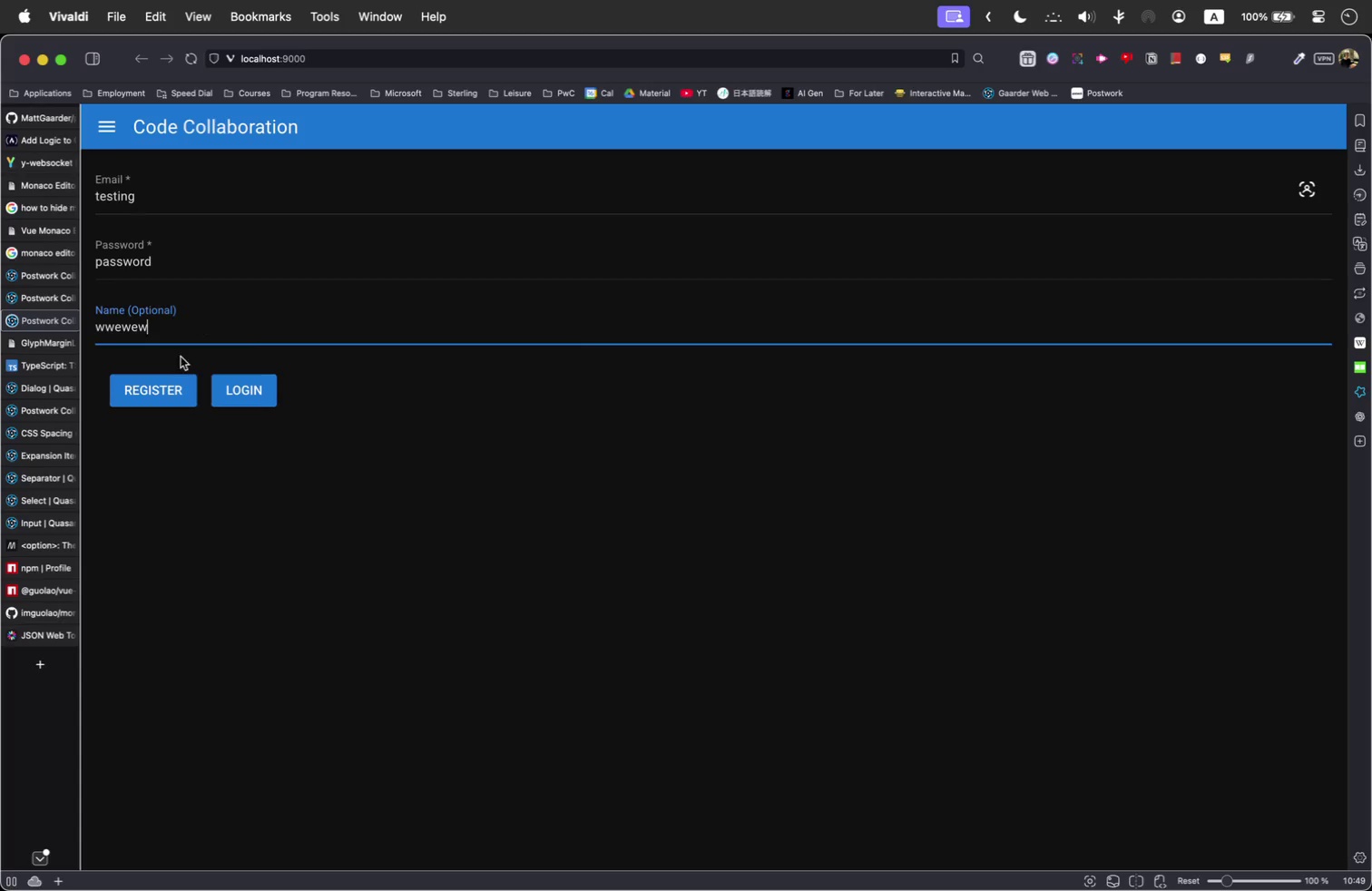 
left_click([154, 384])
 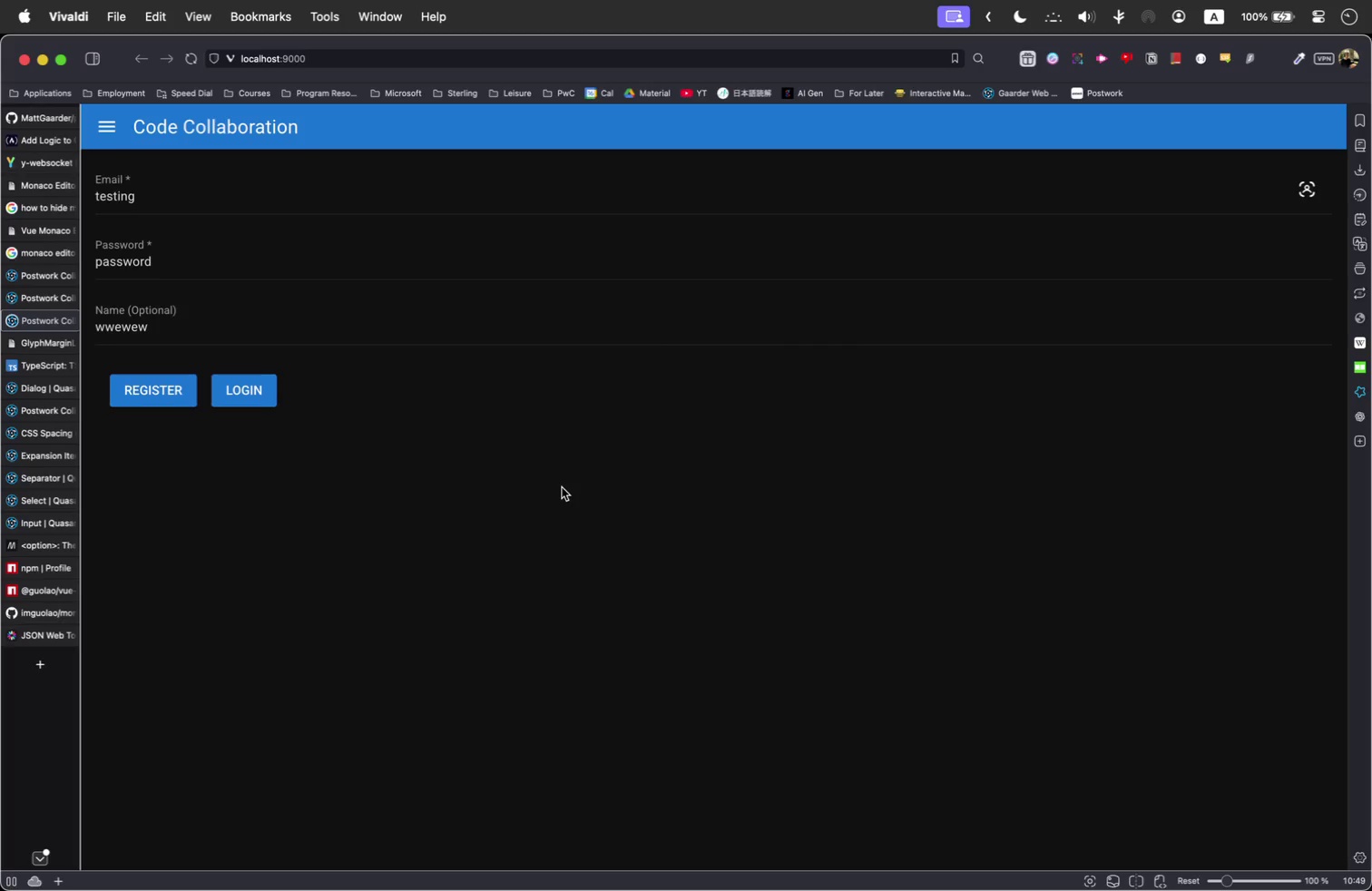 
right_click([562, 487])
 